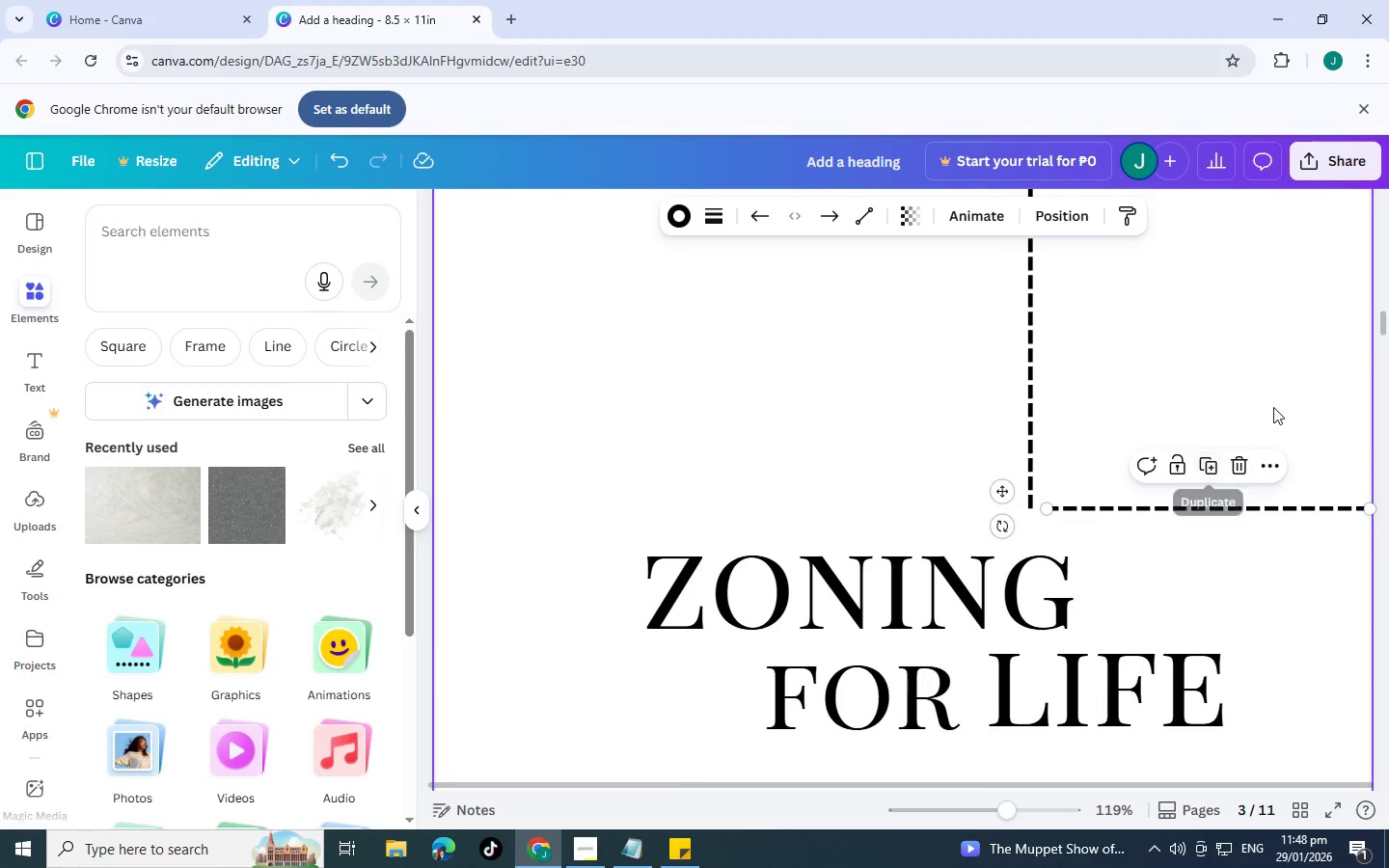 
left_click([1276, 358])
 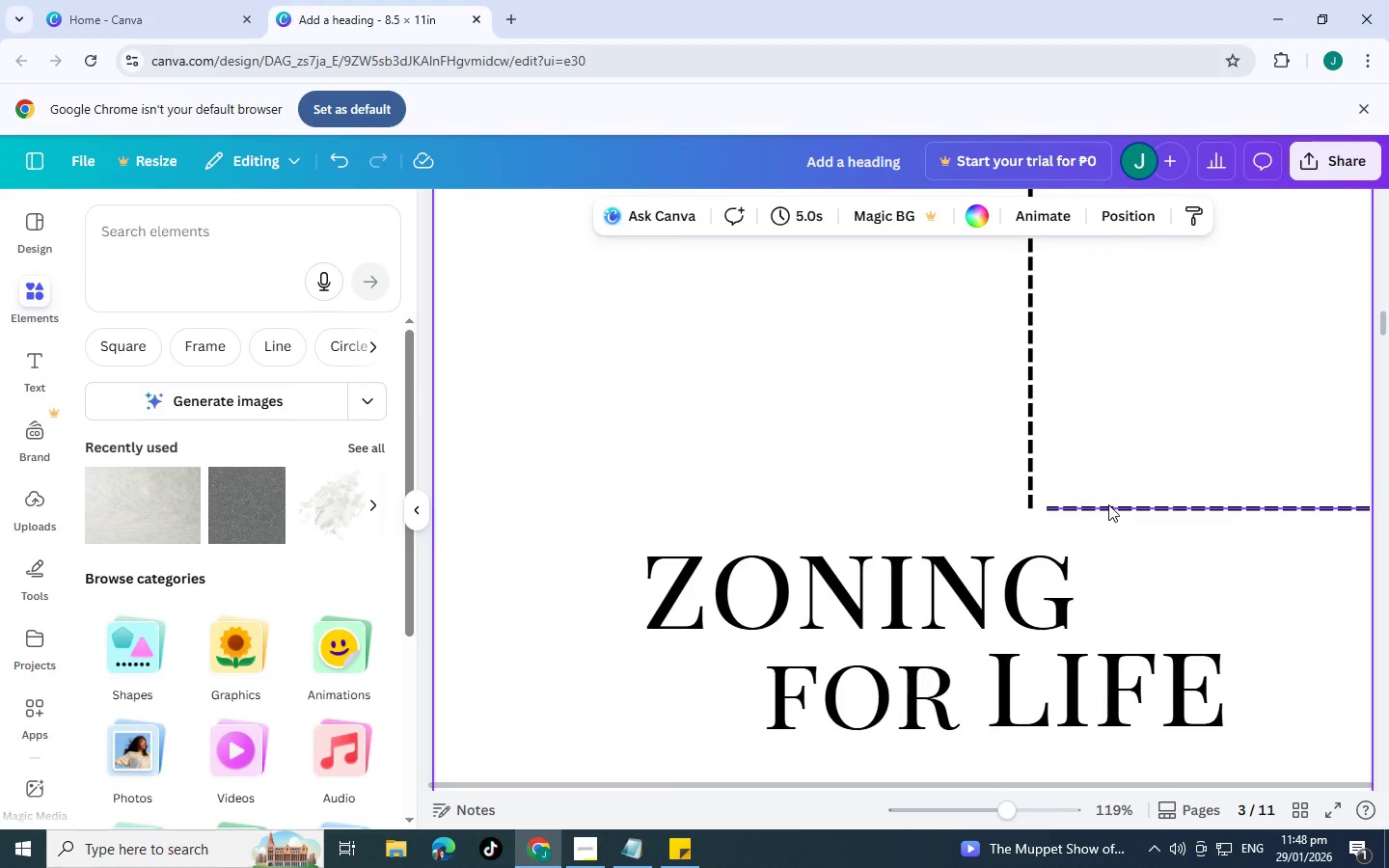 
hold_key(key=ControlLeft, duration=1.51)
left_click_drag(start_coordinate=[1108, 504], to_coordinate=[1073, 505])
 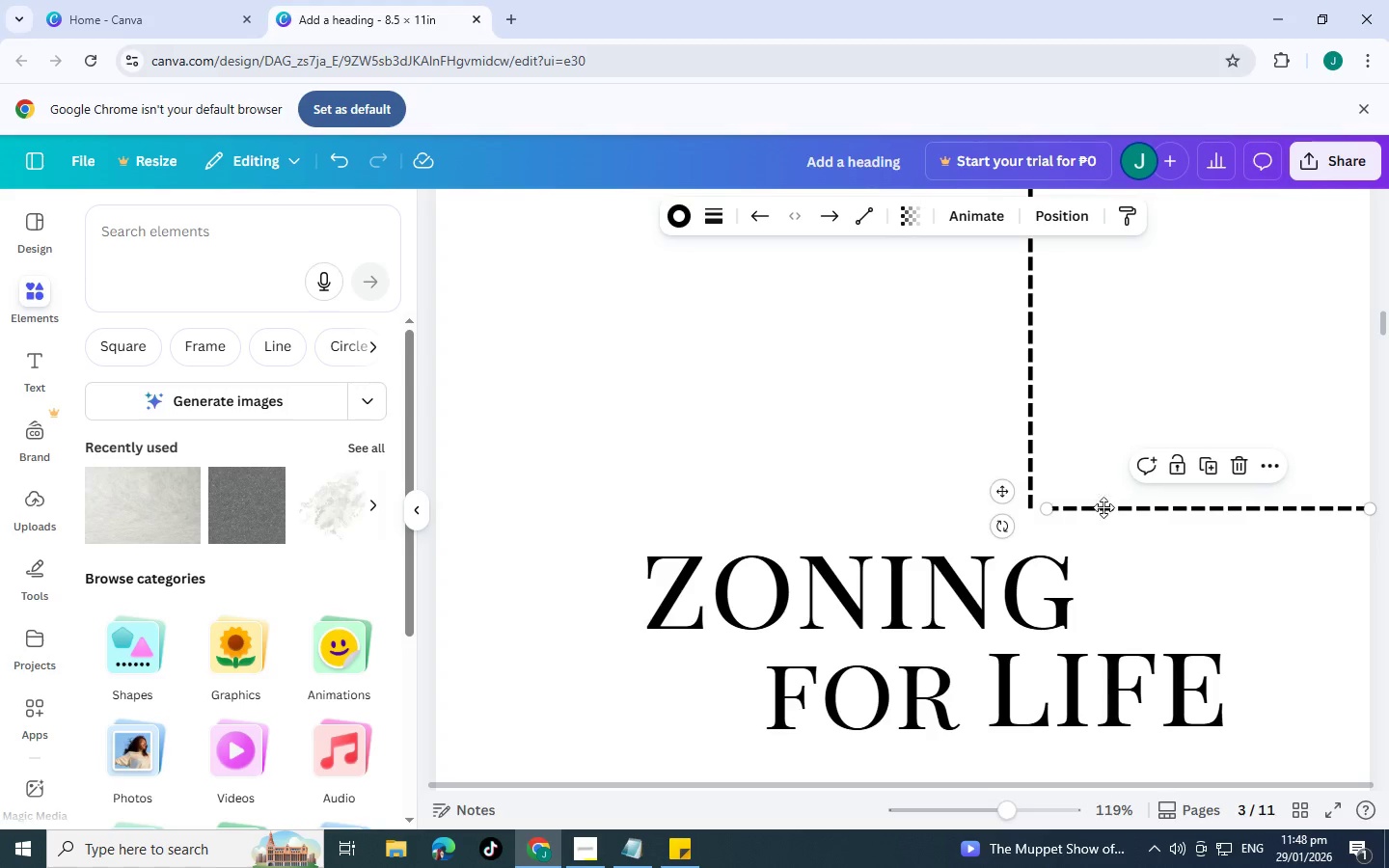 
hold_key(key=ControlLeft, duration=1.5)
 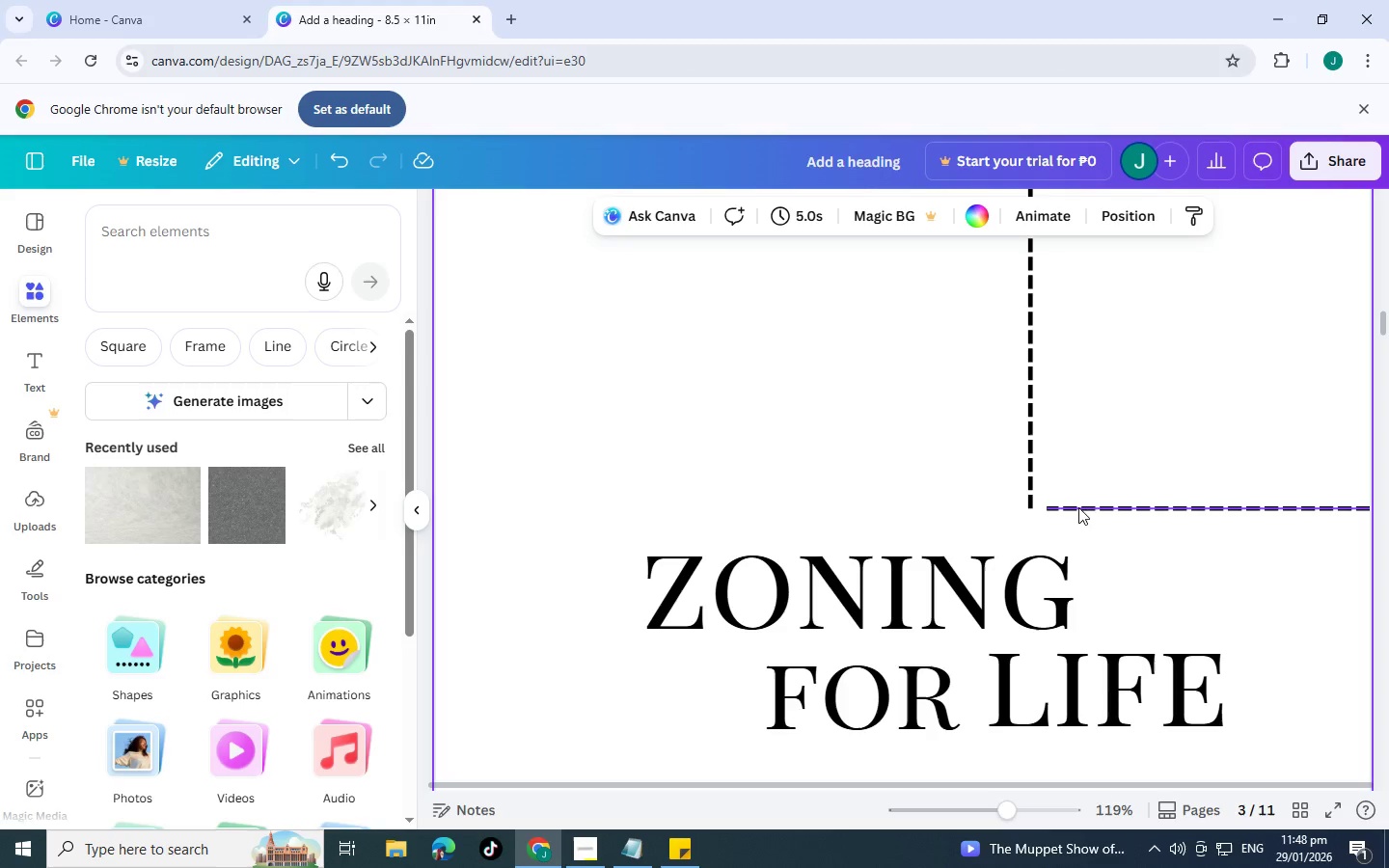 
hold_key(key=ControlLeft, duration=1.5)
left_click_drag(start_coordinate=[1113, 507], to_coordinate=[1100, 507])
 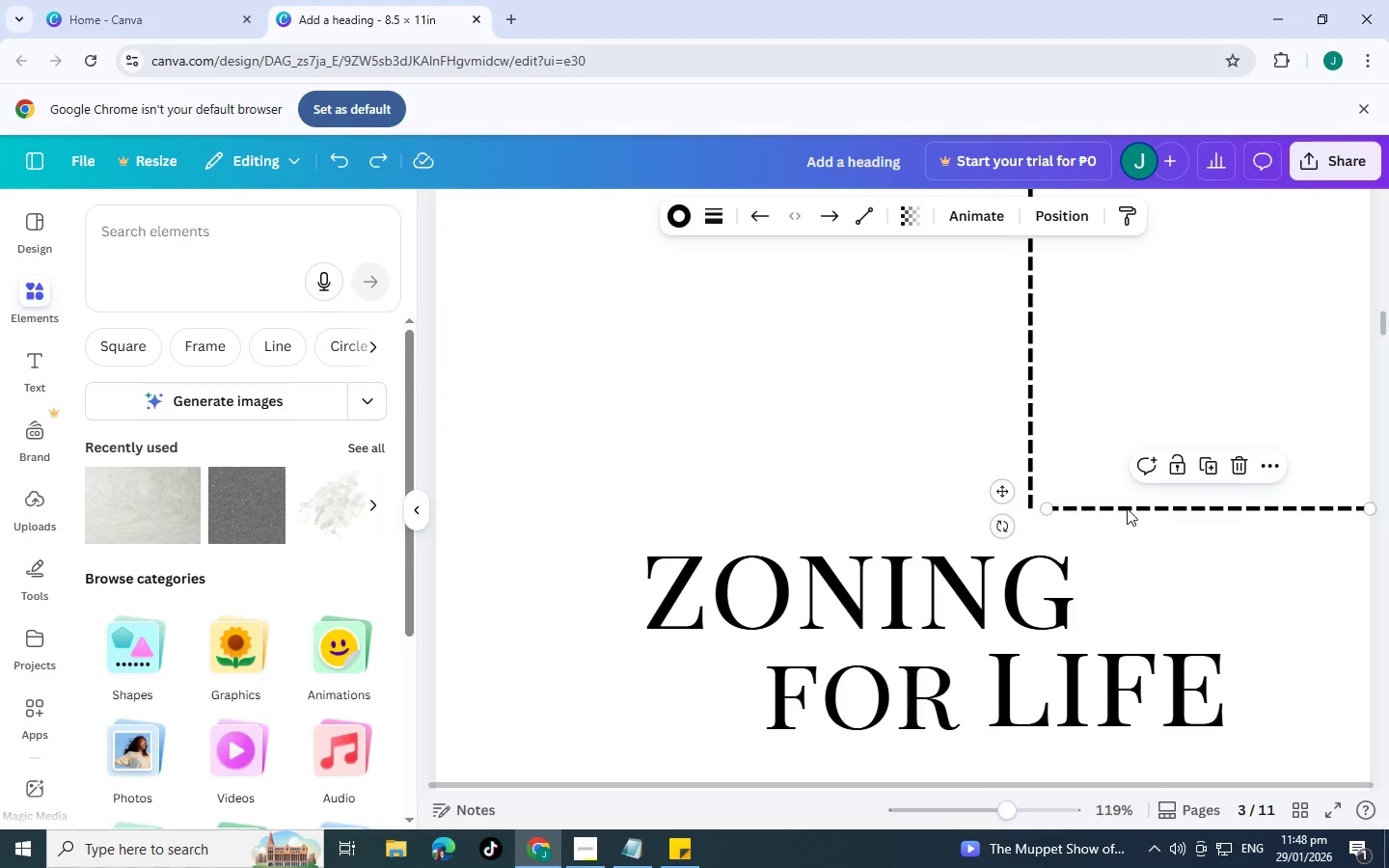 
key(Control+Z)
 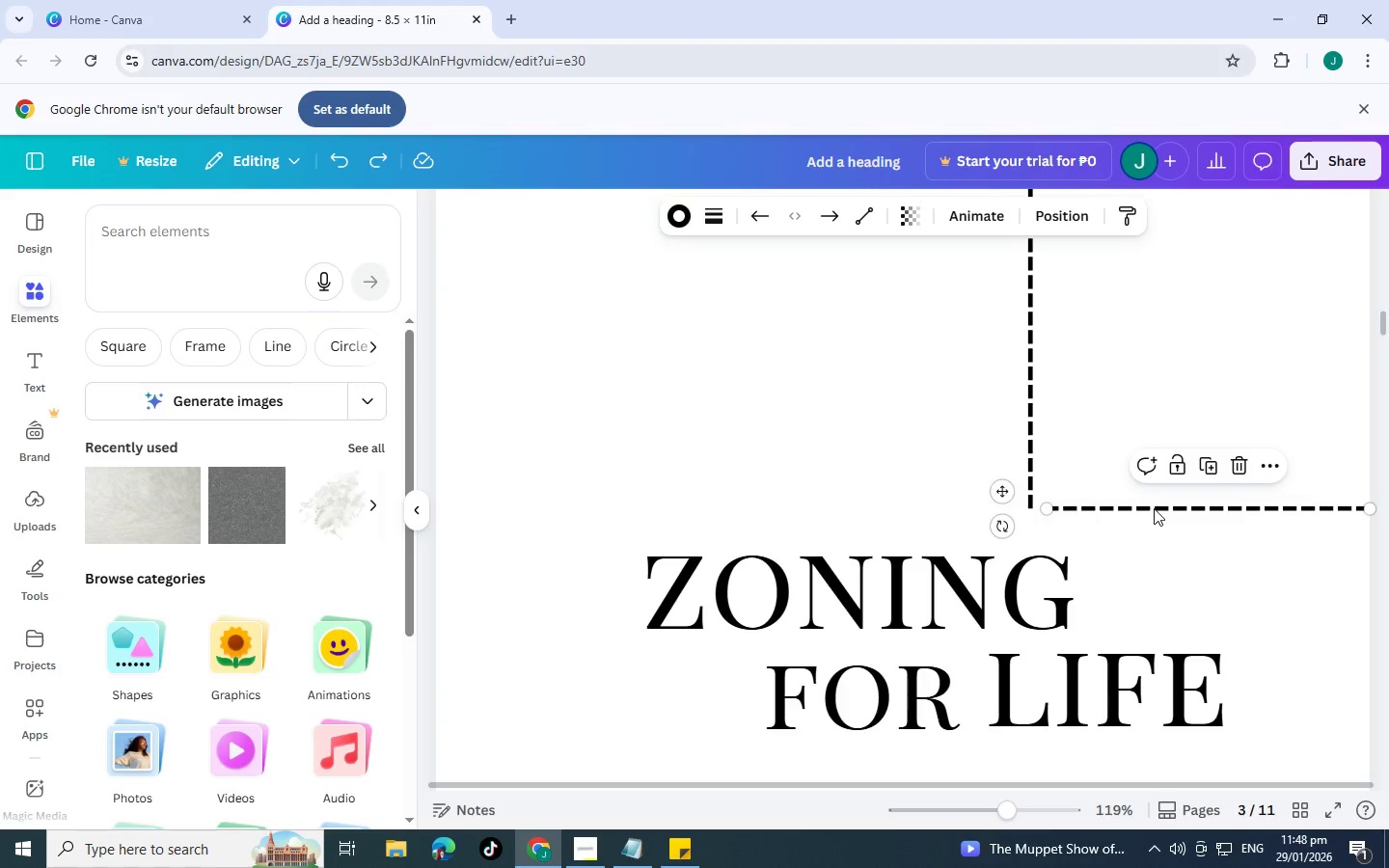 
left_click([1155, 508])
 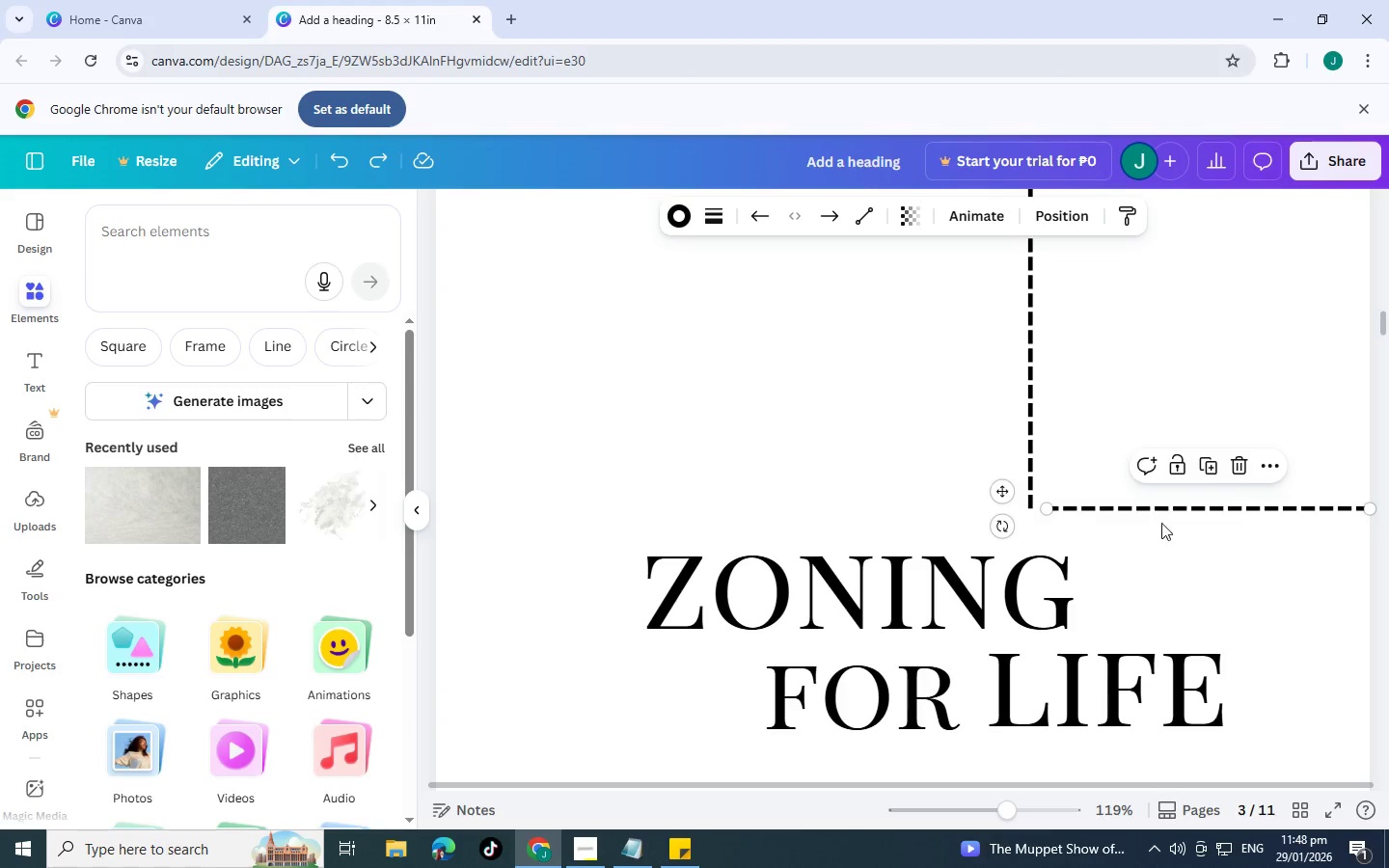 
left_click([1165, 541])
 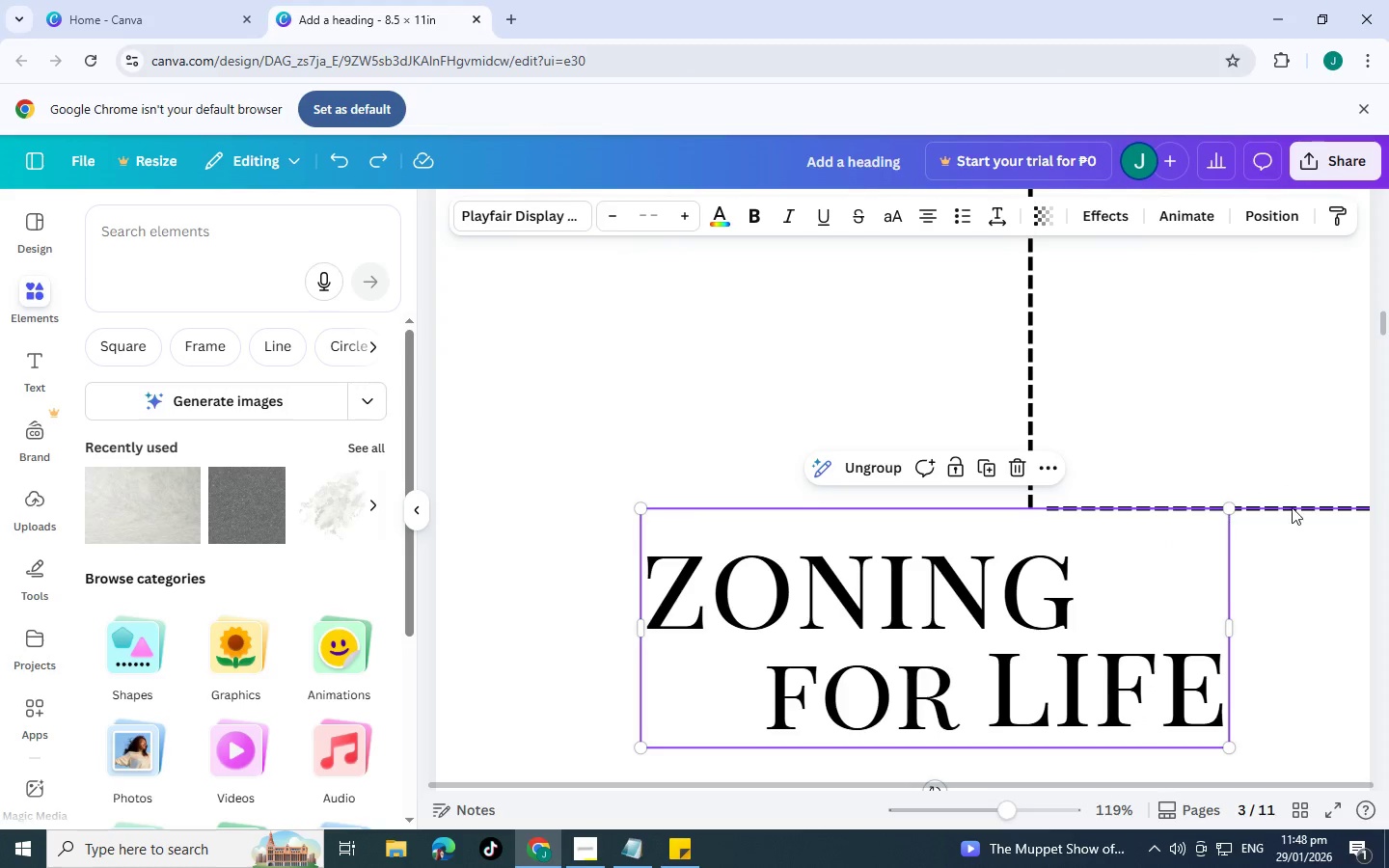 
left_click([1293, 507])
 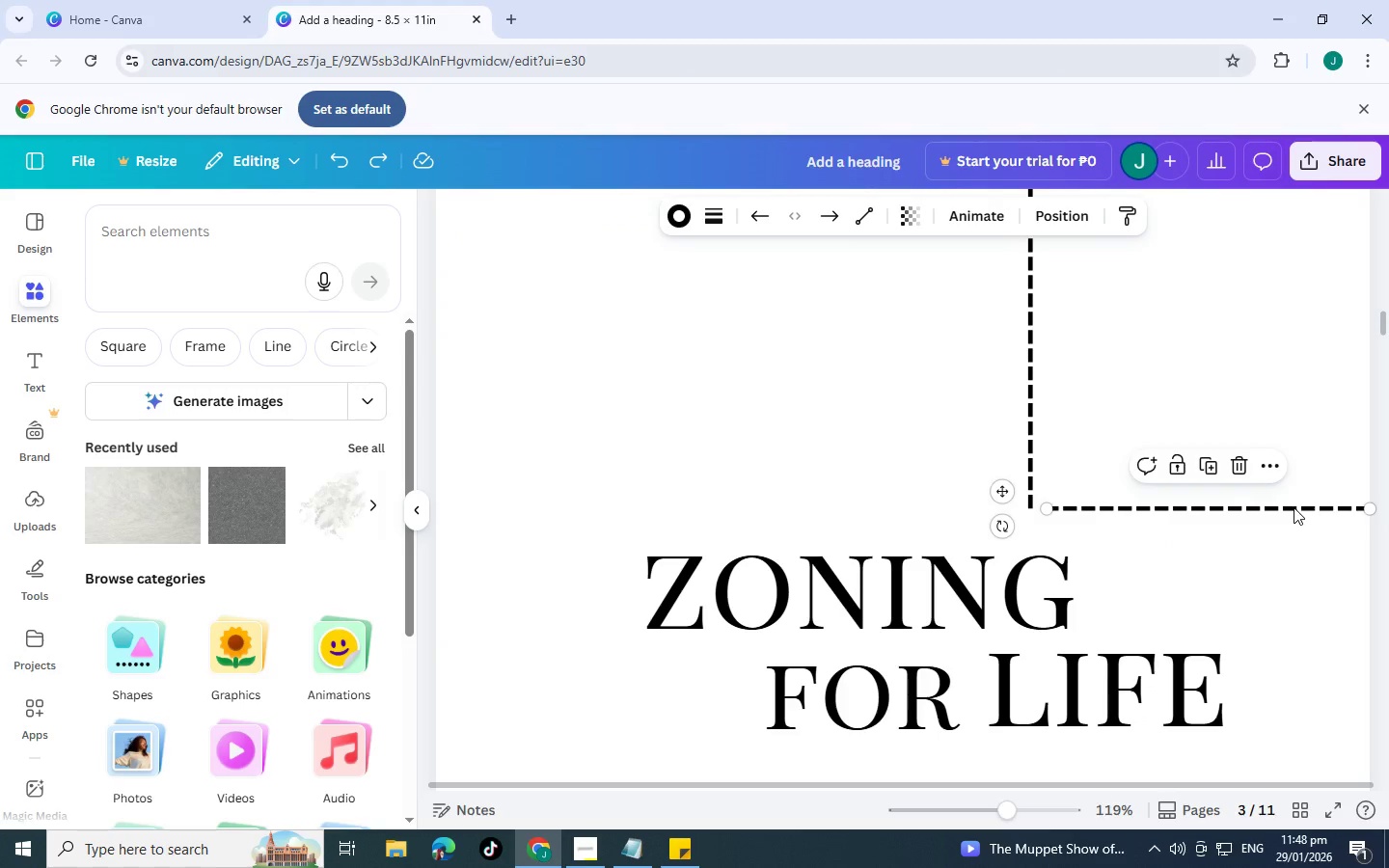 
left_click_drag(start_coordinate=[1294, 507], to_coordinate=[1282, 507])
 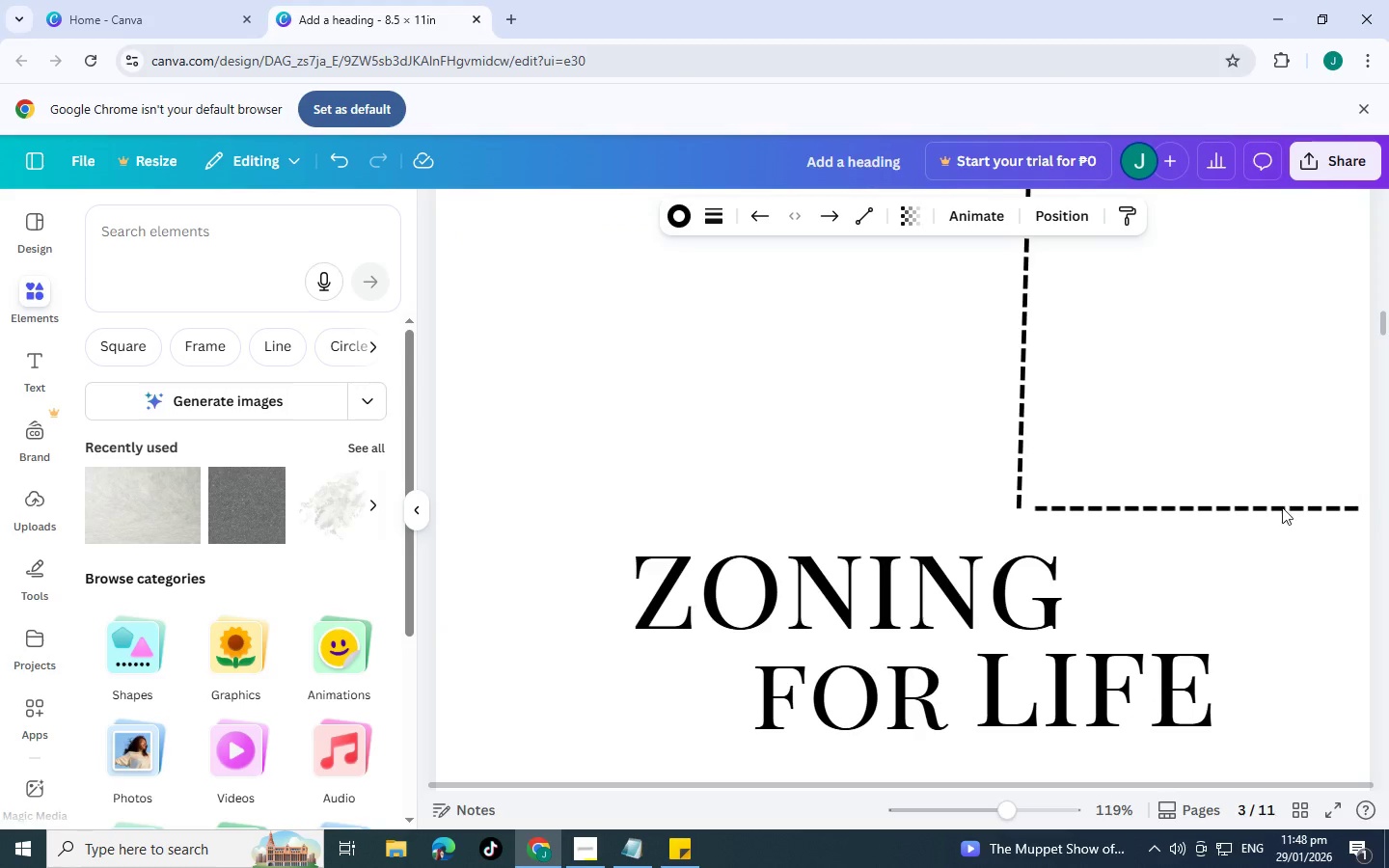 
key(Control+Z)
 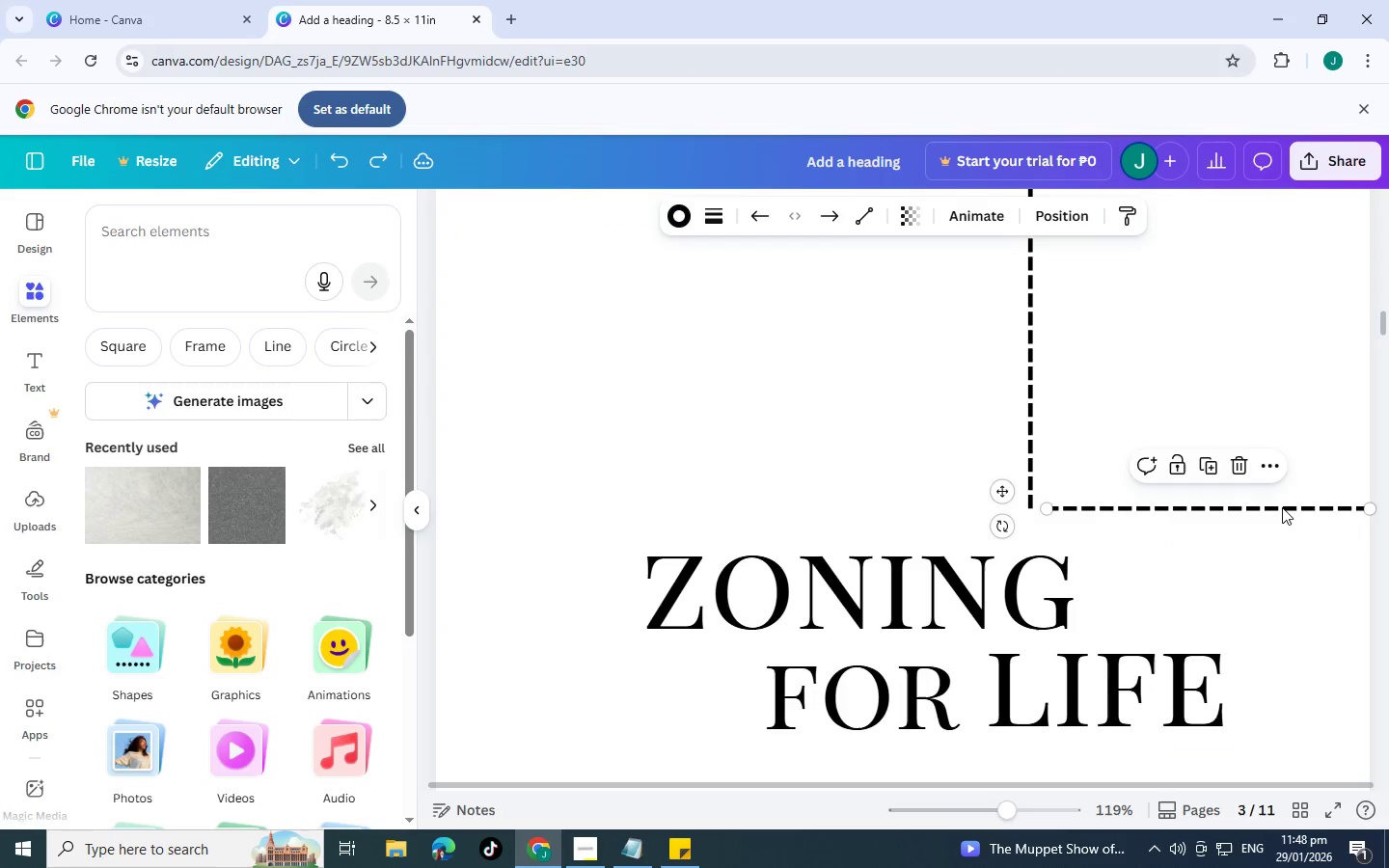 
key(Control+Z)
 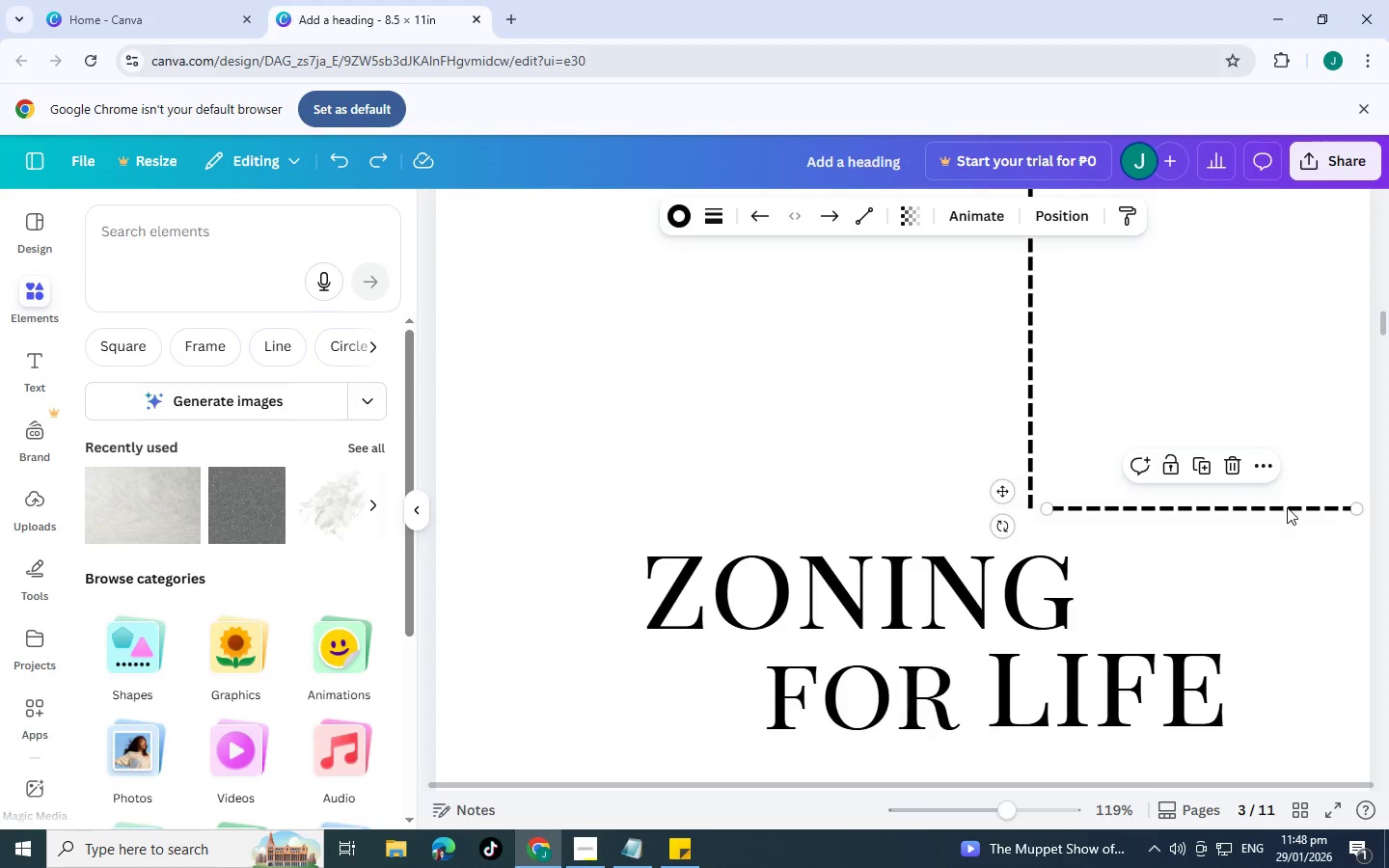 
left_click([1149, 505])
 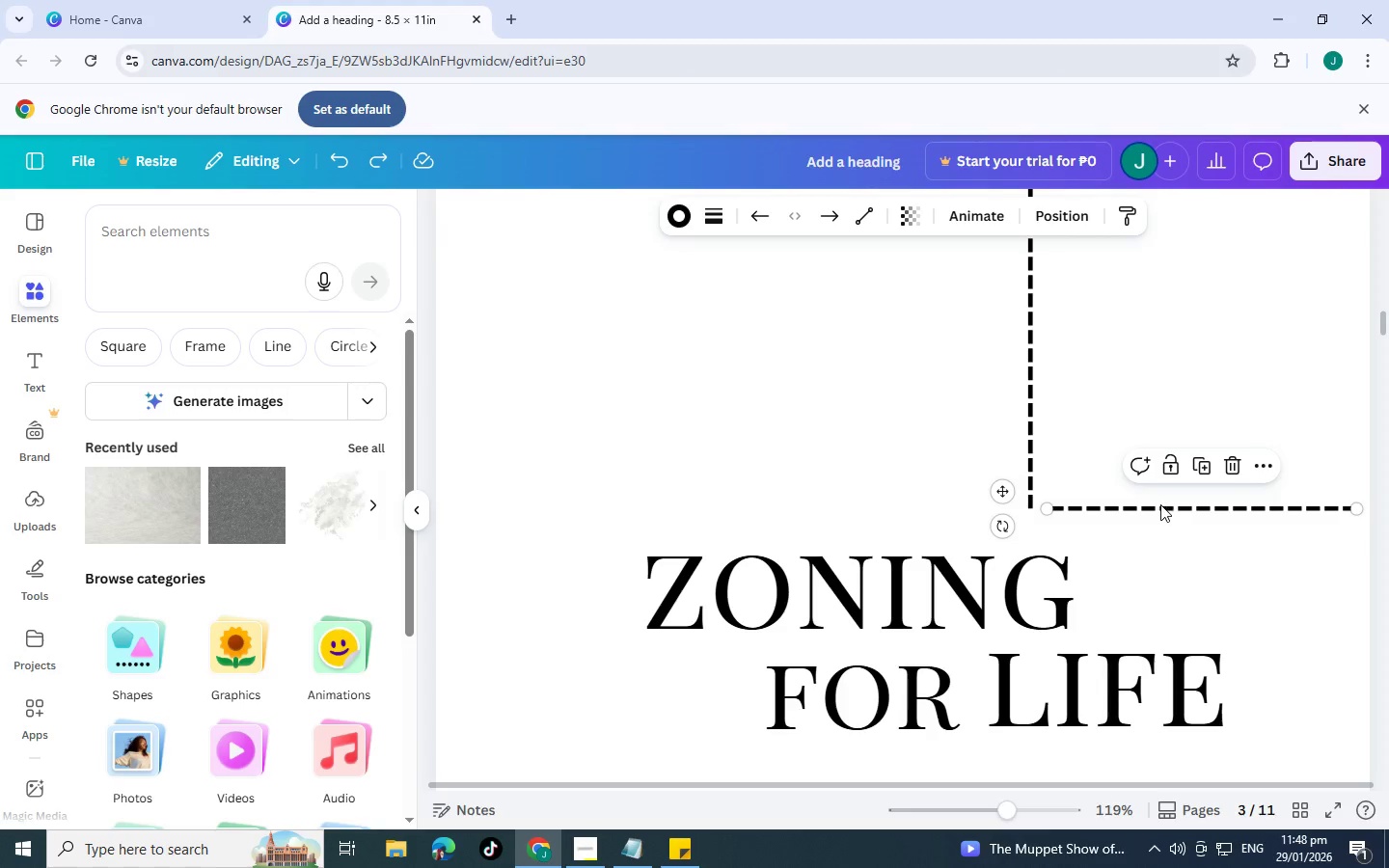 
key(Control+ControlLeft)
 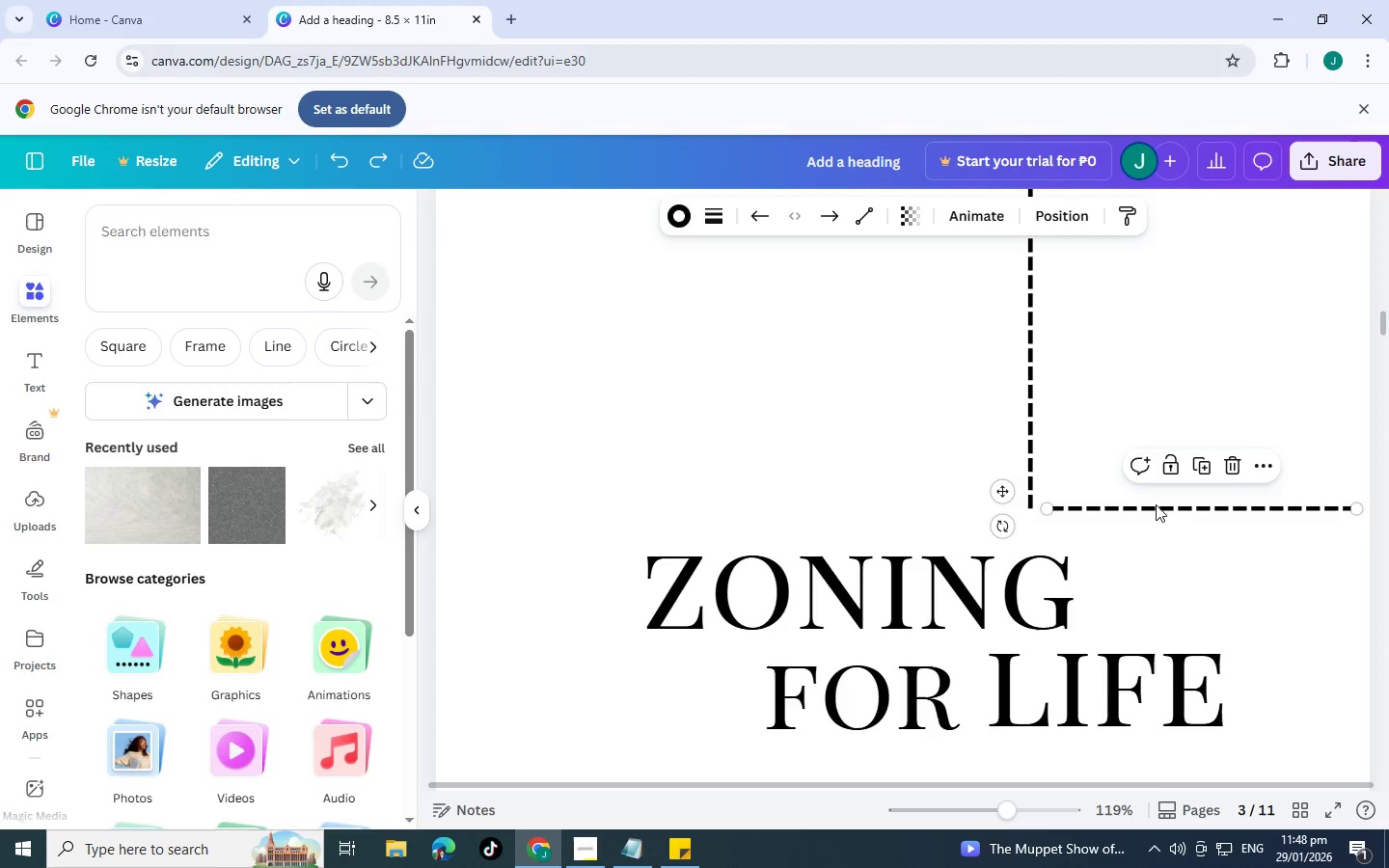 
hold_key(key=ShiftLeft, duration=1.08)
left_click_drag(start_coordinate=[1156, 504], to_coordinate=[1126, 504])
 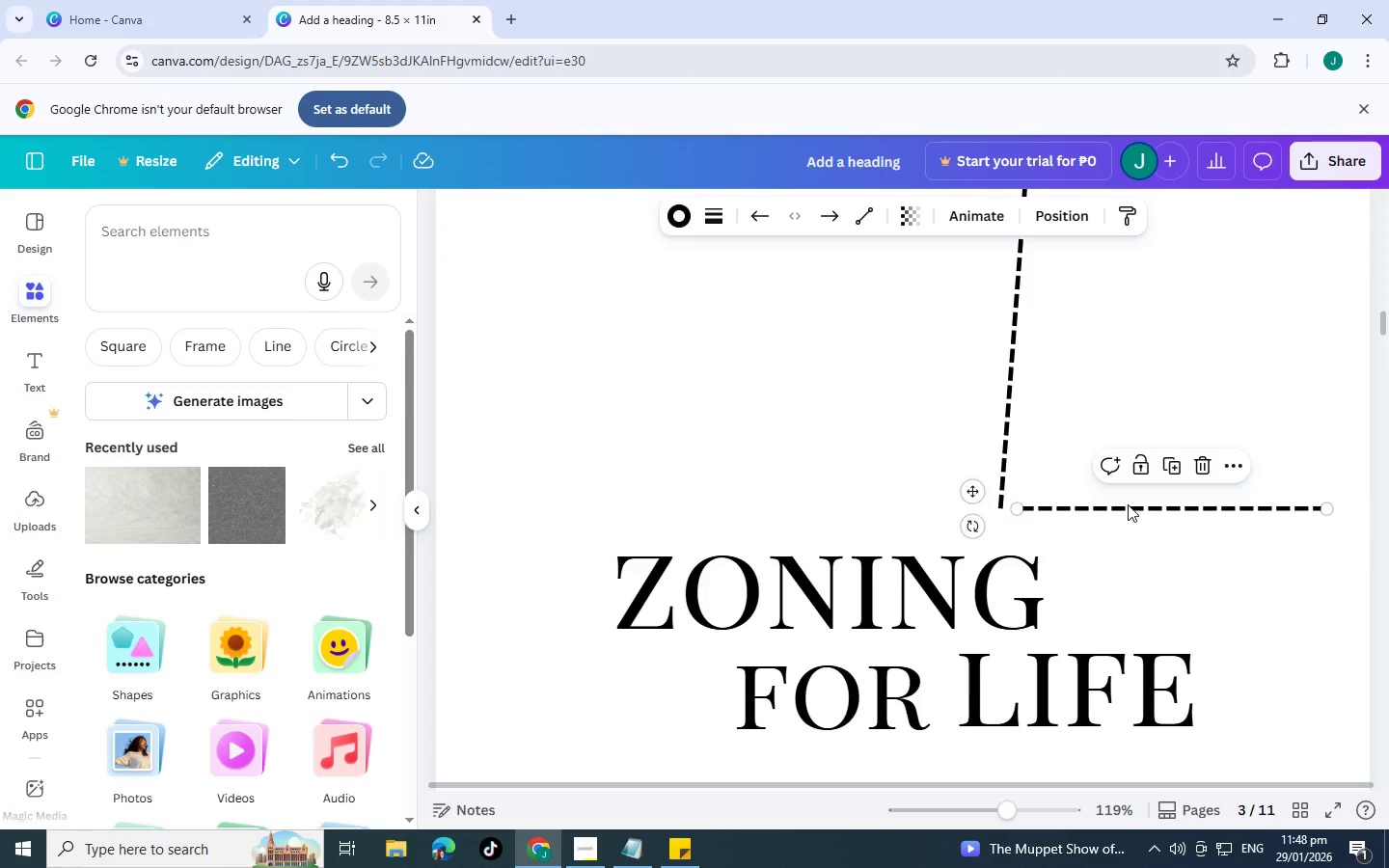 
key(Control+Z)
 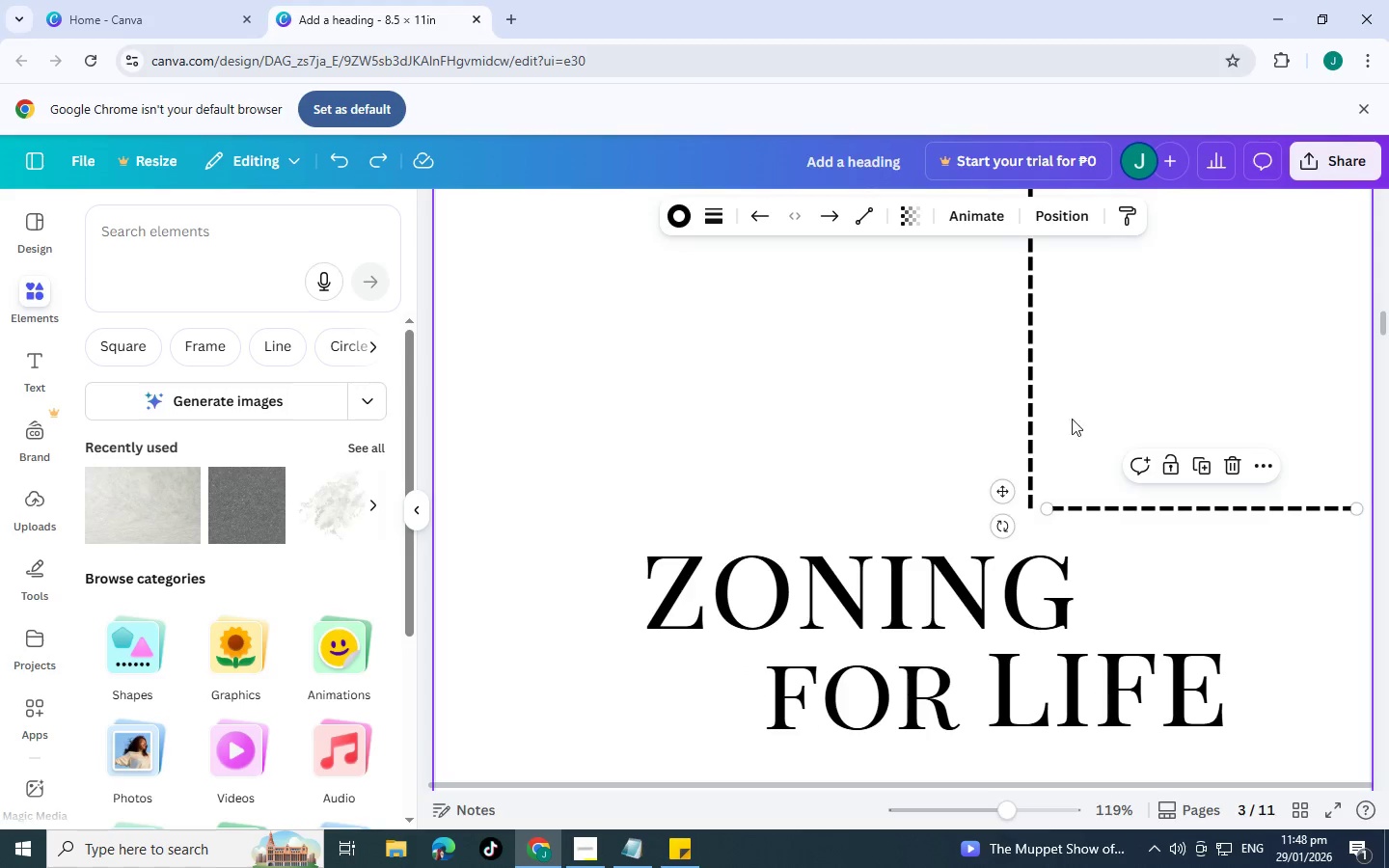 
left_click([1079, 406])
 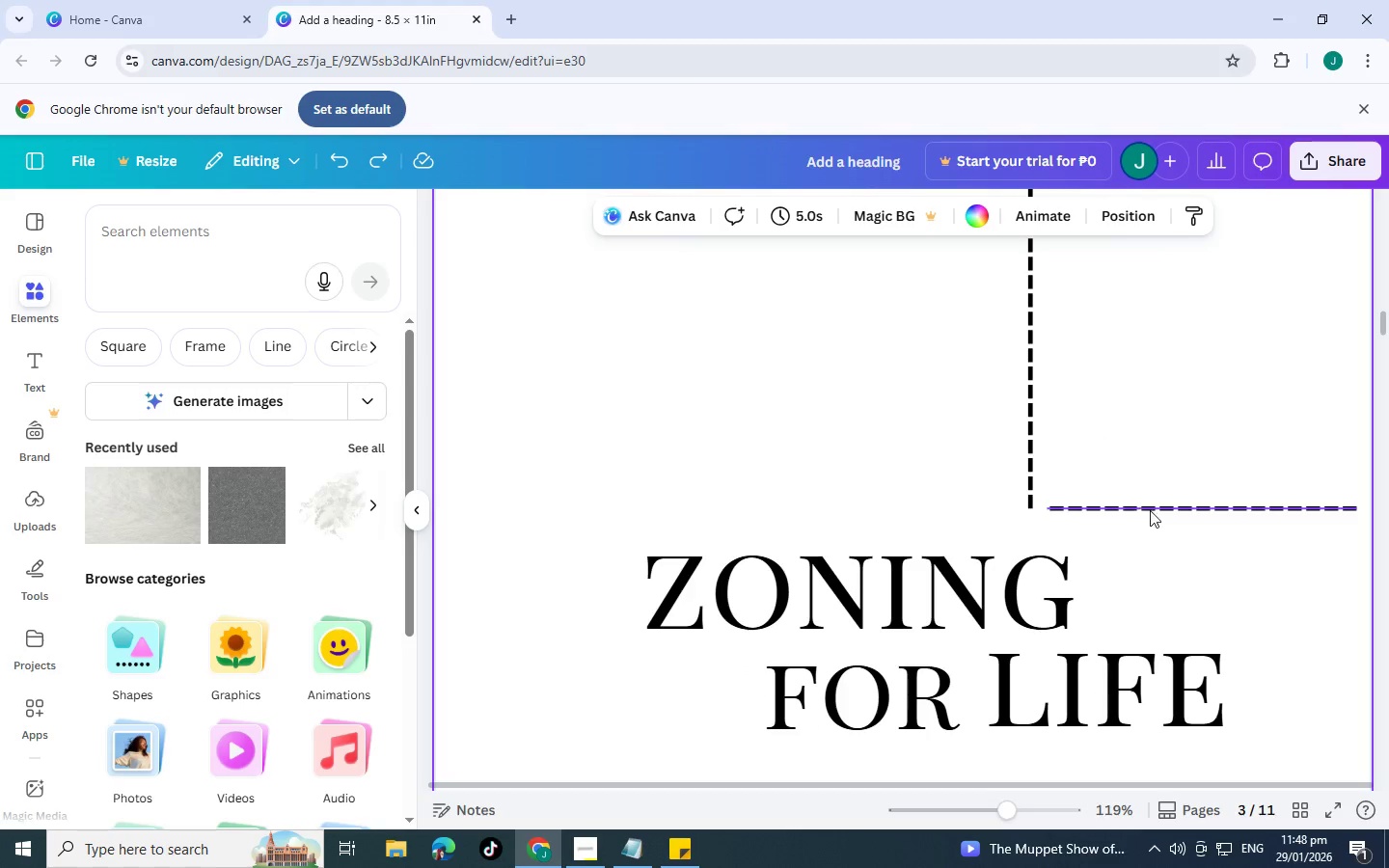 
left_click([1157, 509])
 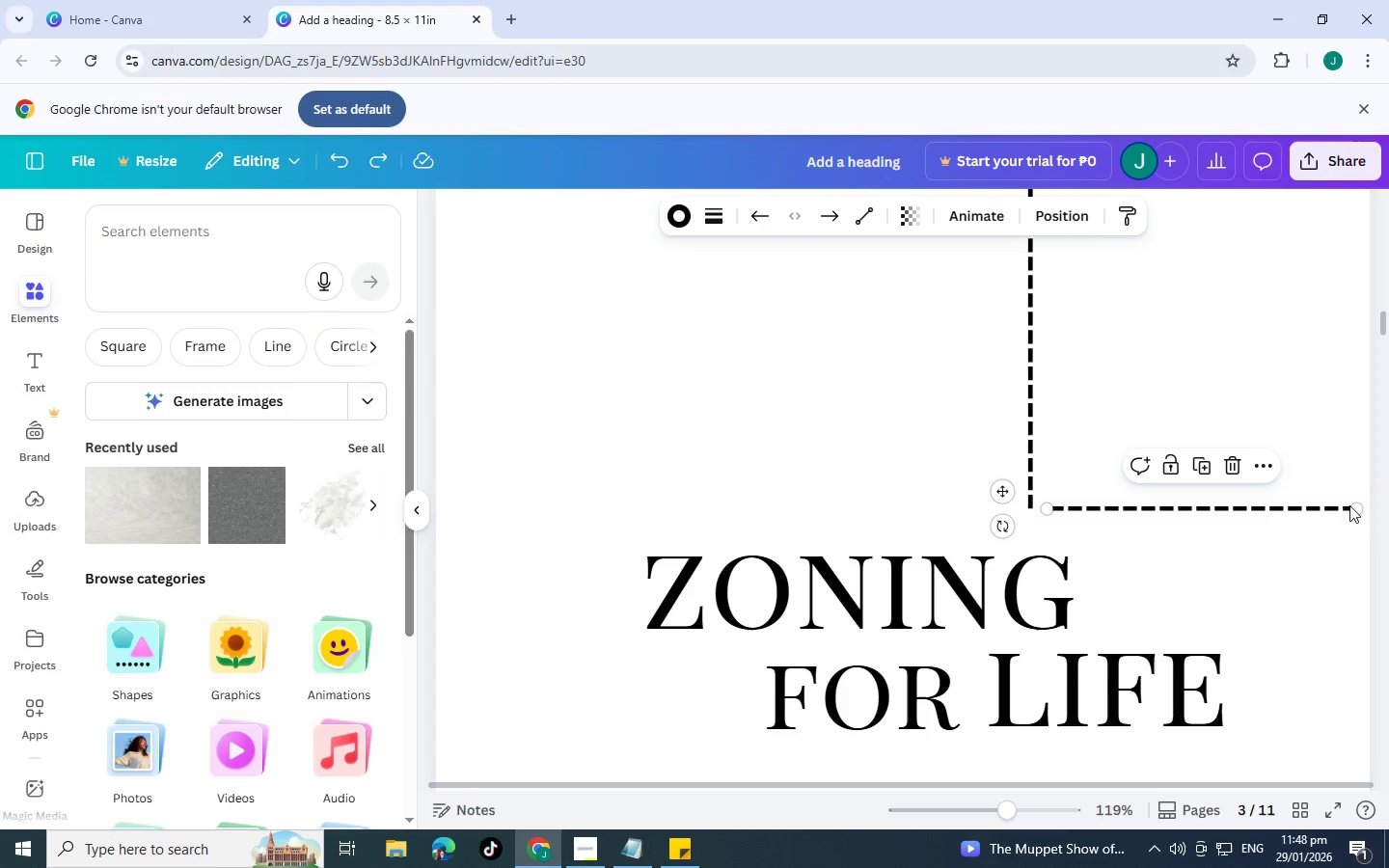 
hold_key(key=ControlLeft, duration=1.51)
left_click_drag(start_coordinate=[1359, 504], to_coordinate=[1375, 505])
 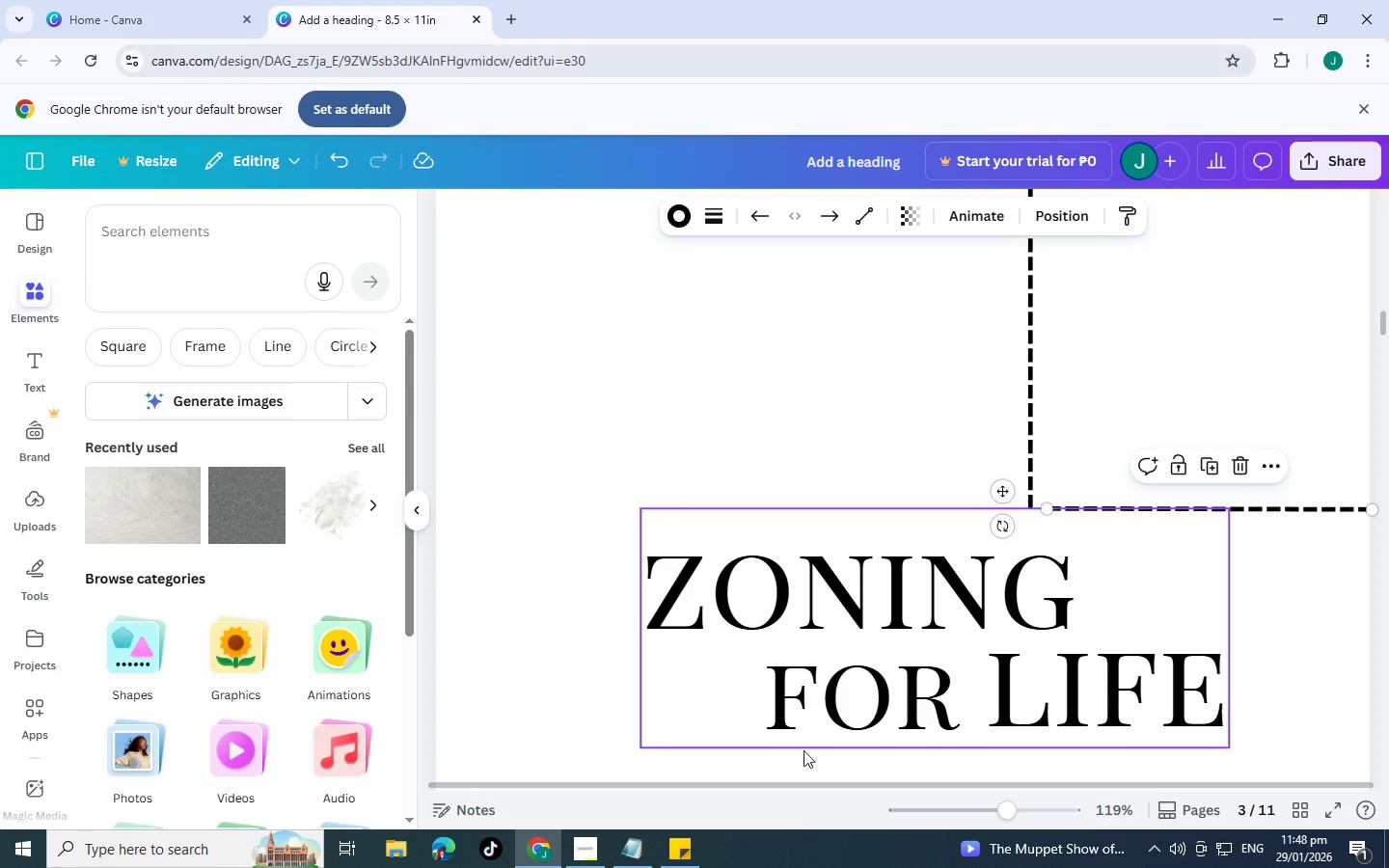 
hold_key(key=ControlLeft, duration=1.52)
 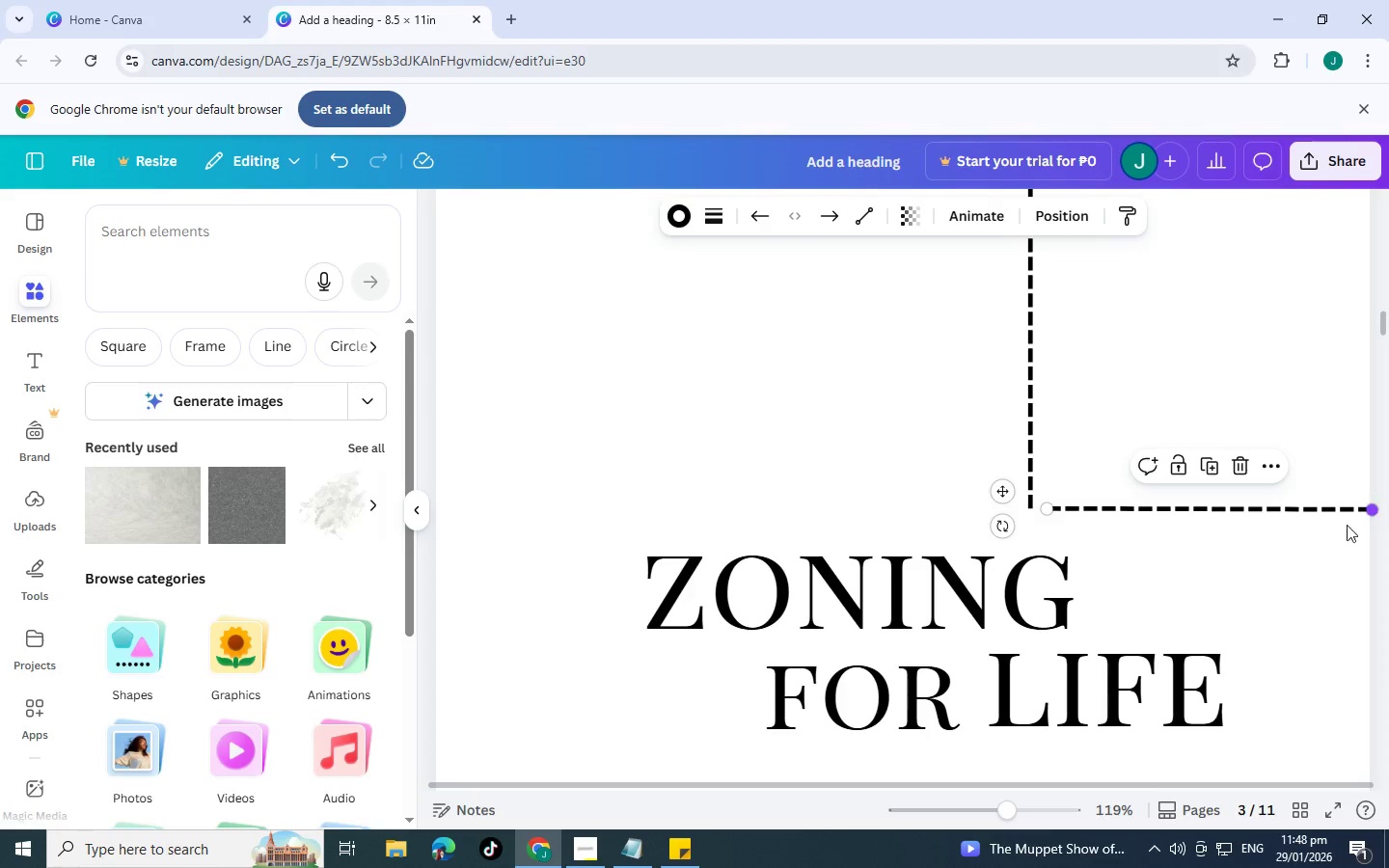 
hold_key(key=ControlLeft, duration=0.39)
 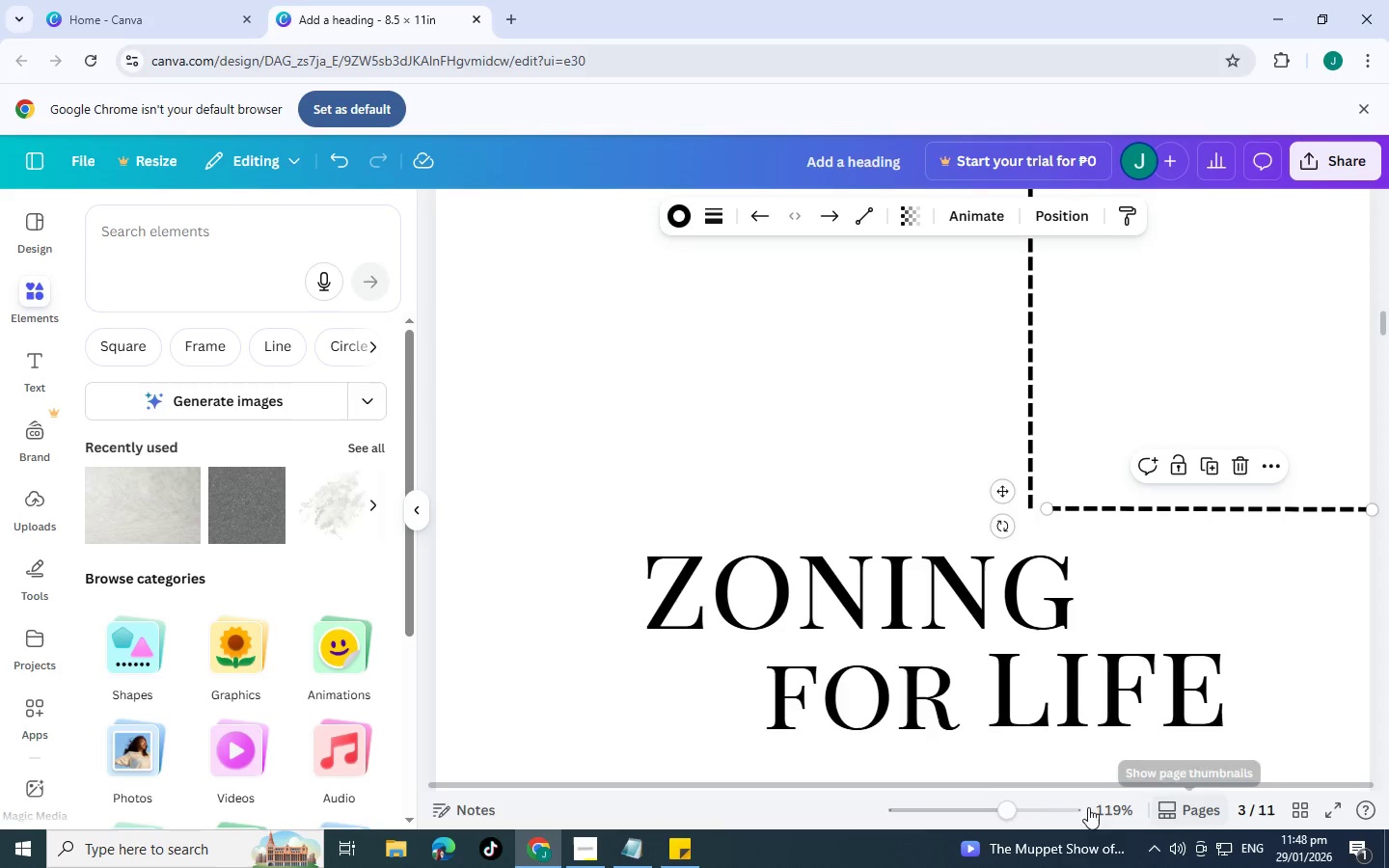 
left_click_drag(start_coordinate=[1010, 806], to_coordinate=[989, 807])
 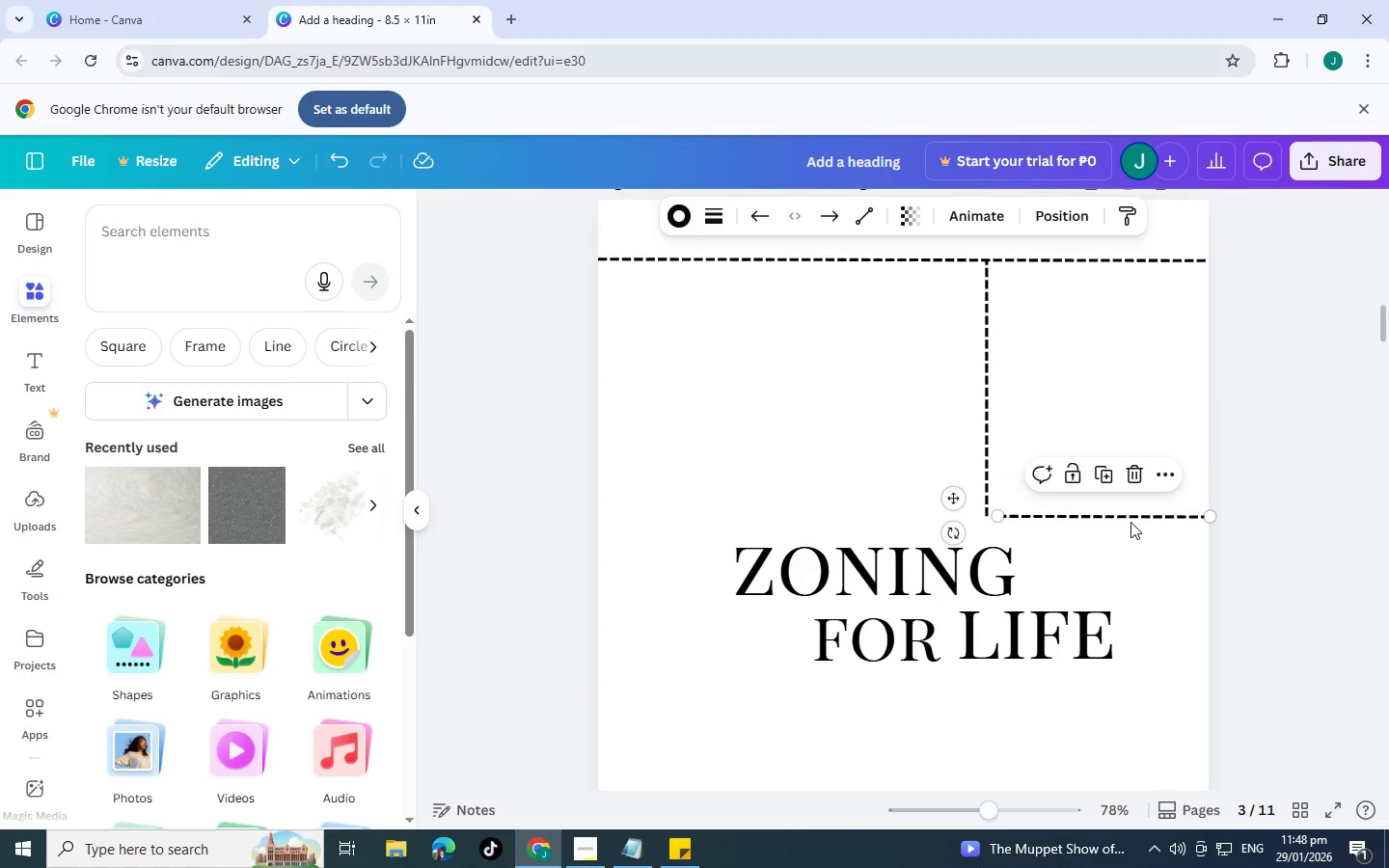 
left_click([1130, 522])
 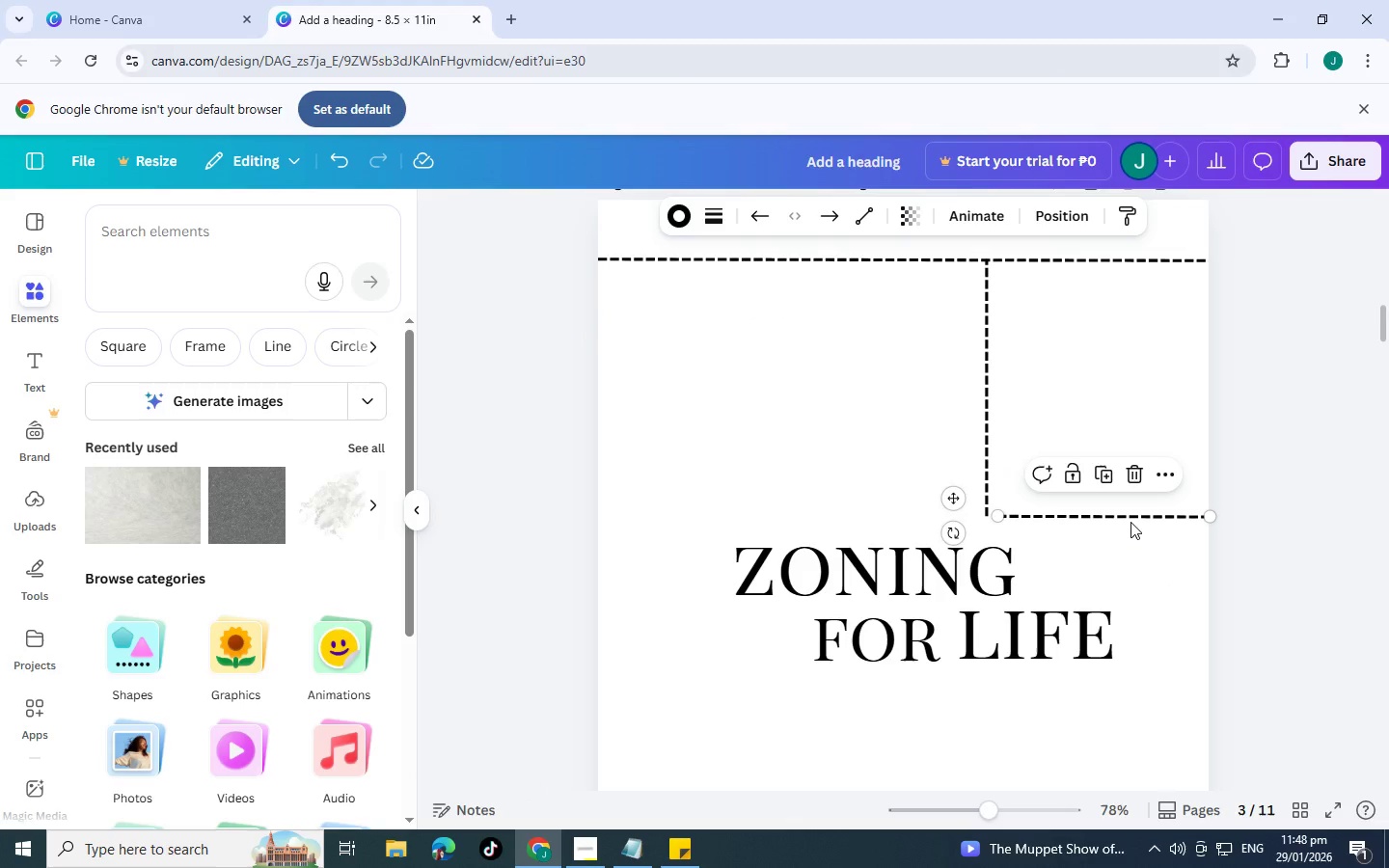 
key(Control+C)
 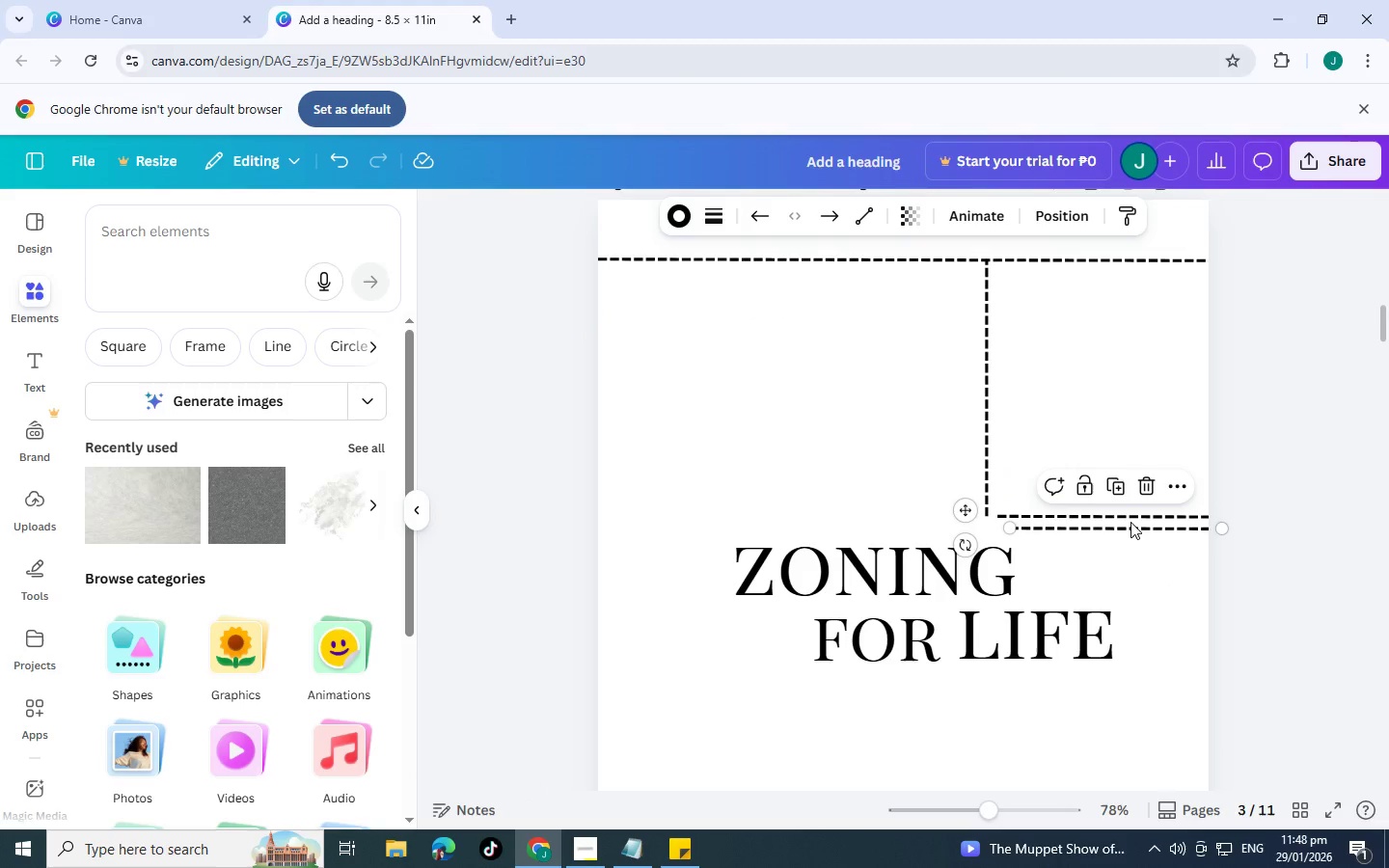 
key(Control+V)
 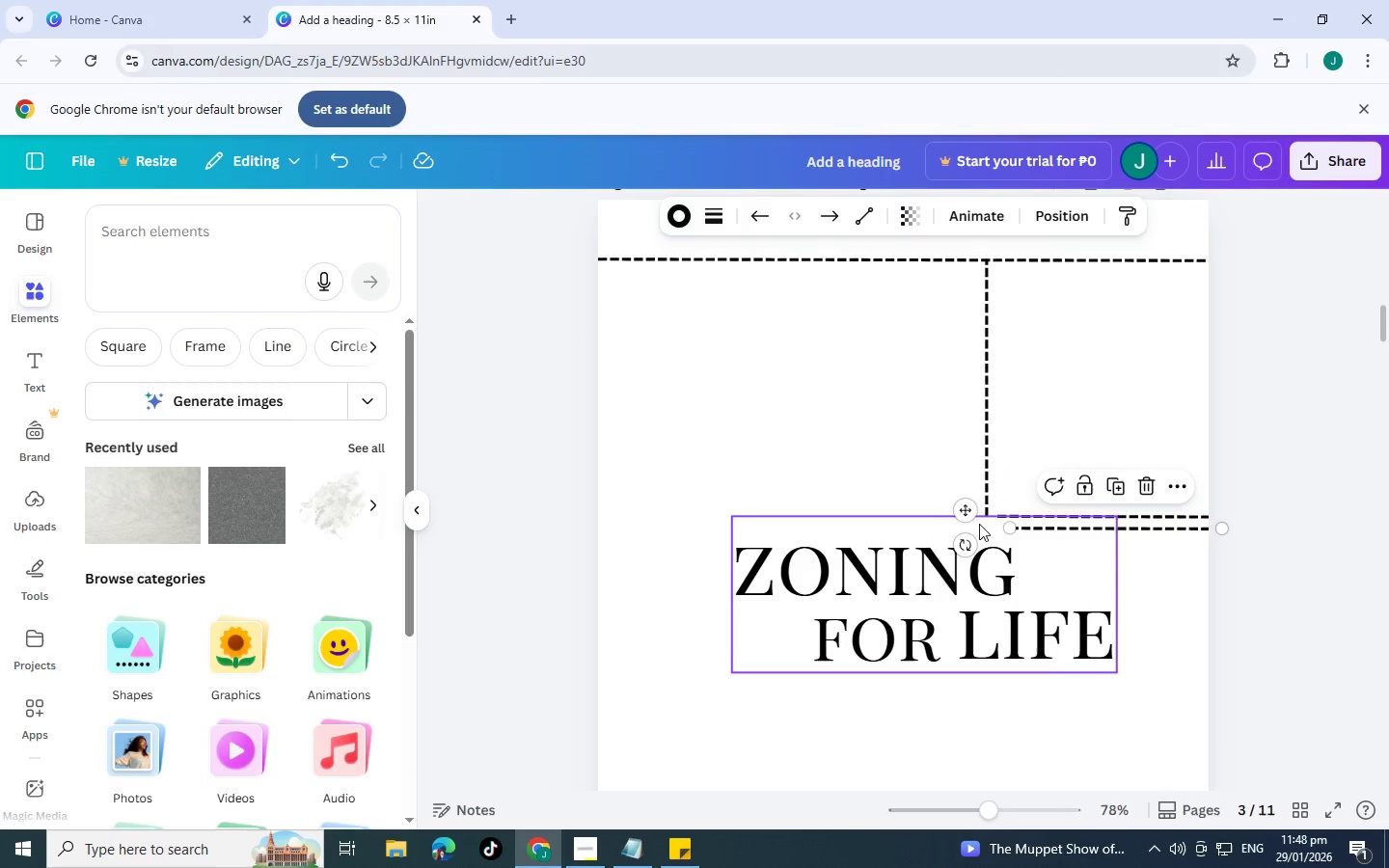 
left_click_drag(start_coordinate=[964, 506], to_coordinate=[732, 418])
 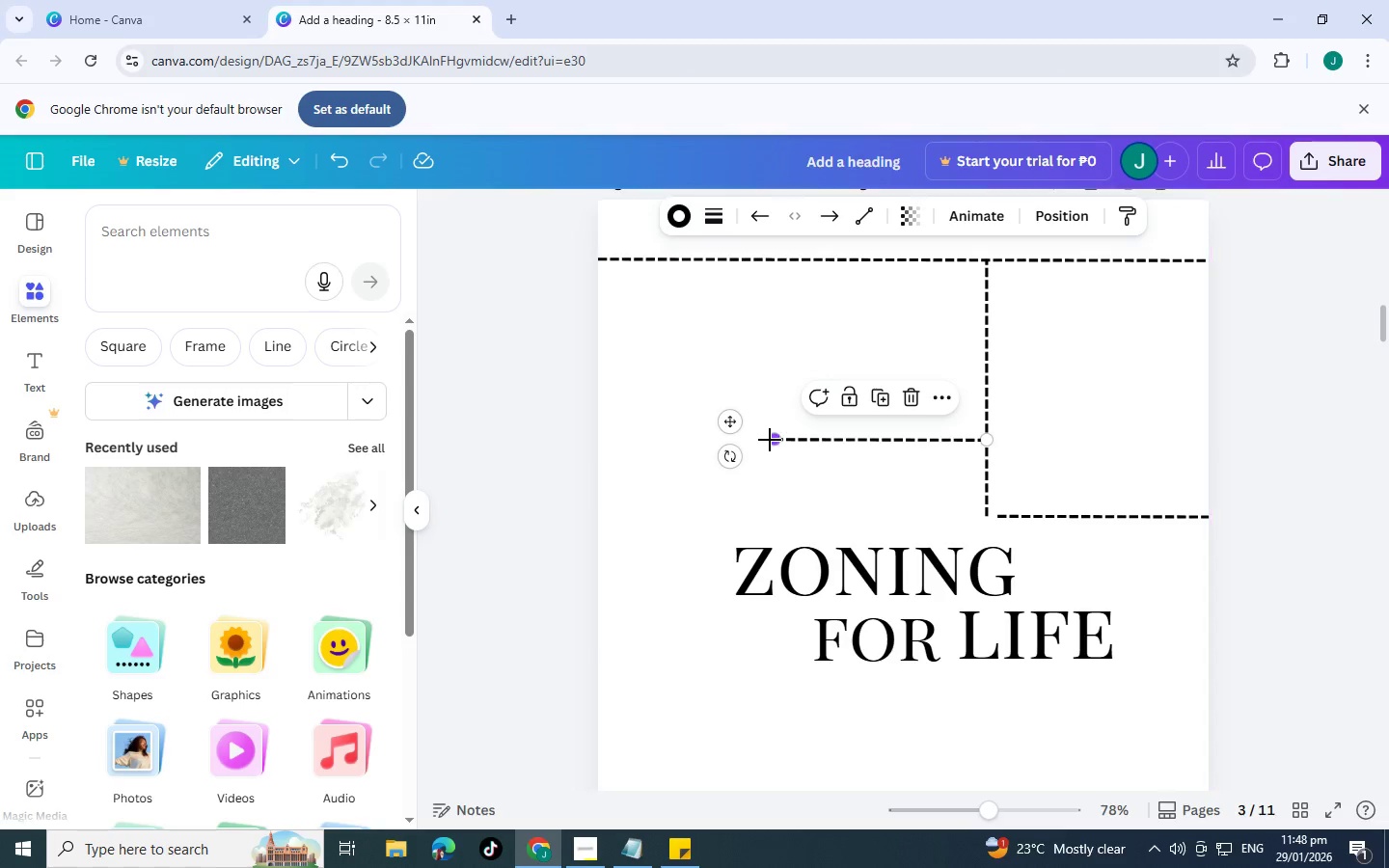 
left_click_drag(start_coordinate=[774, 440], to_coordinate=[598, 440])
 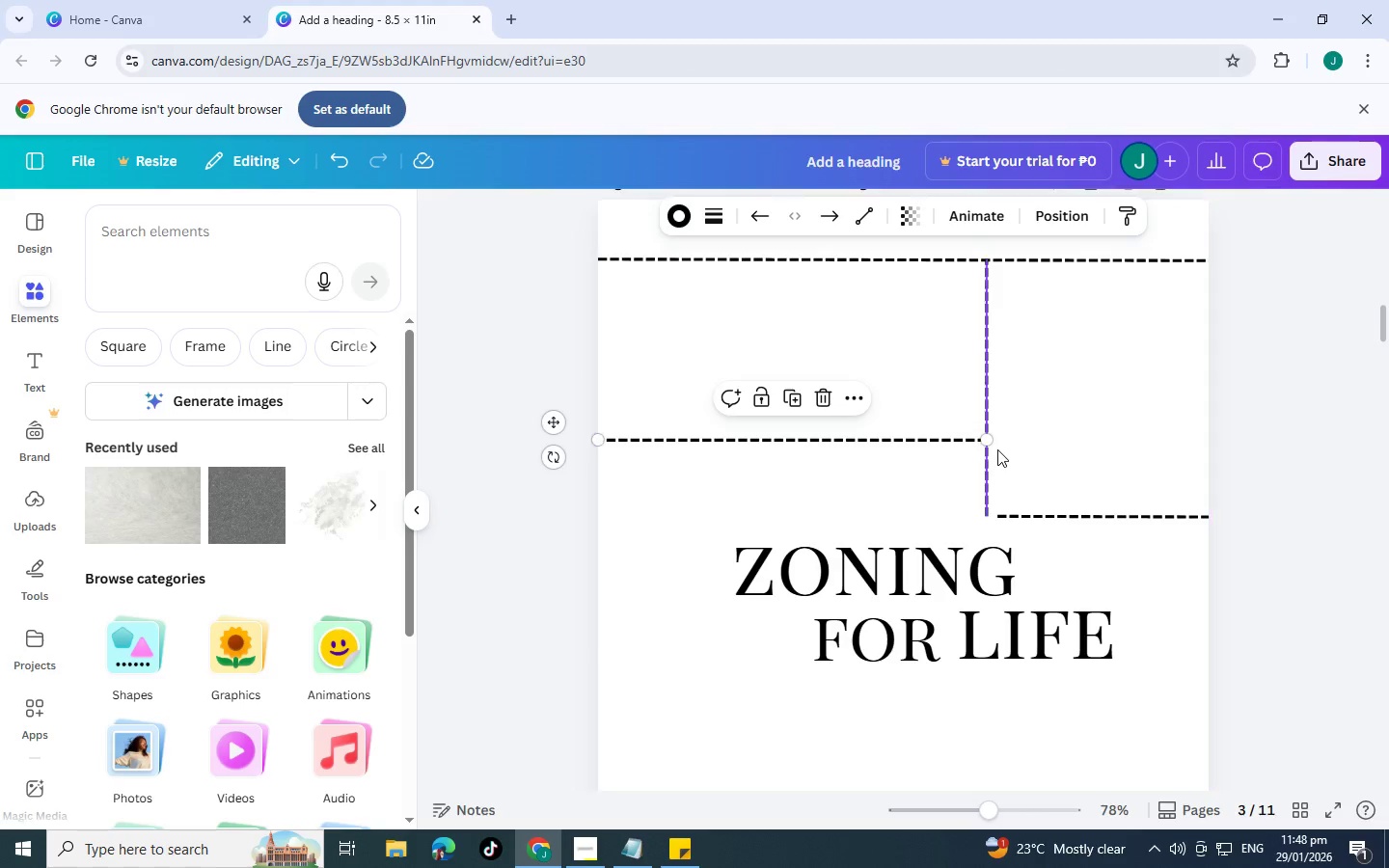 
hold_key(key=ControlLeft, duration=0.94)
 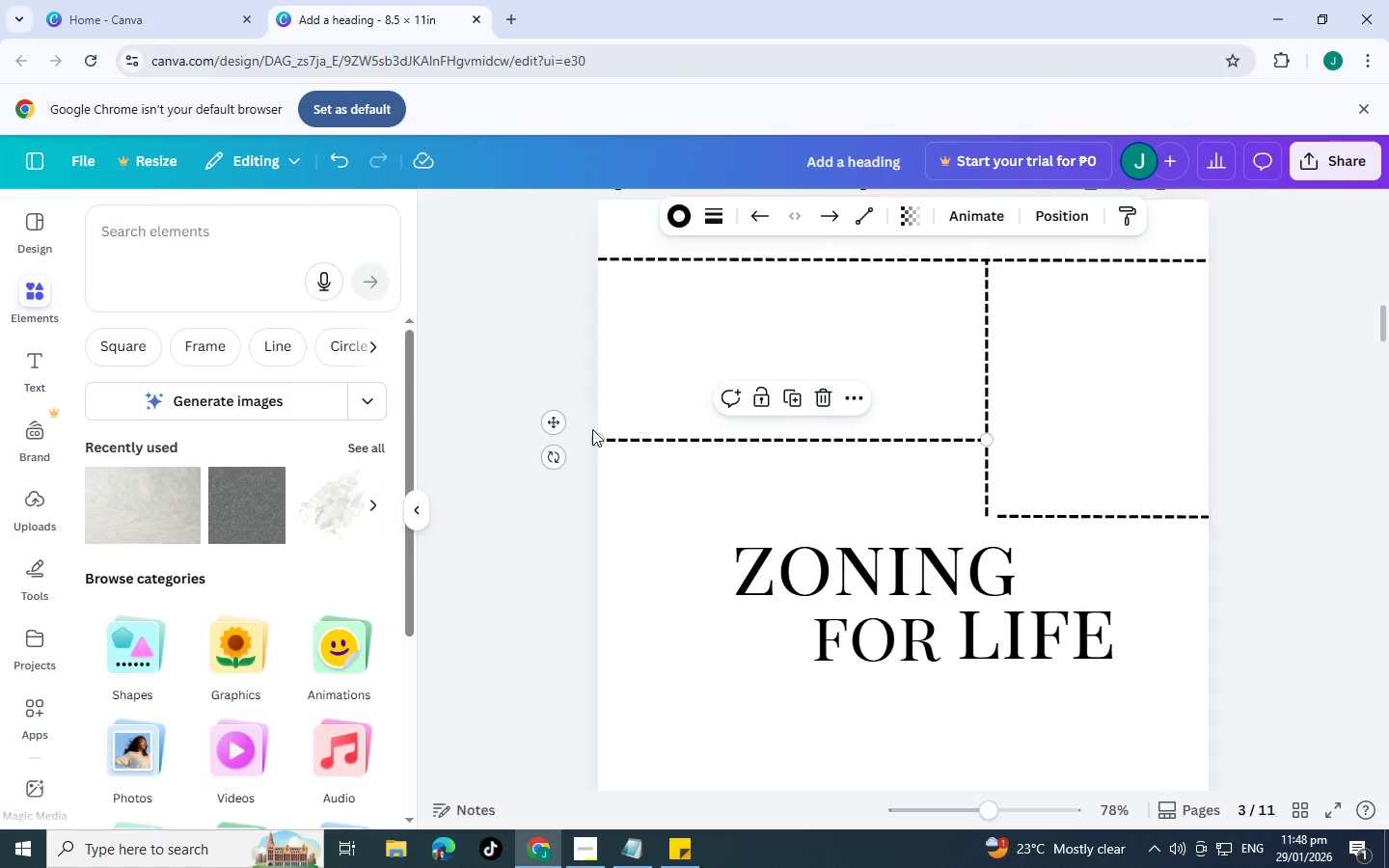 
key(Control+C)
 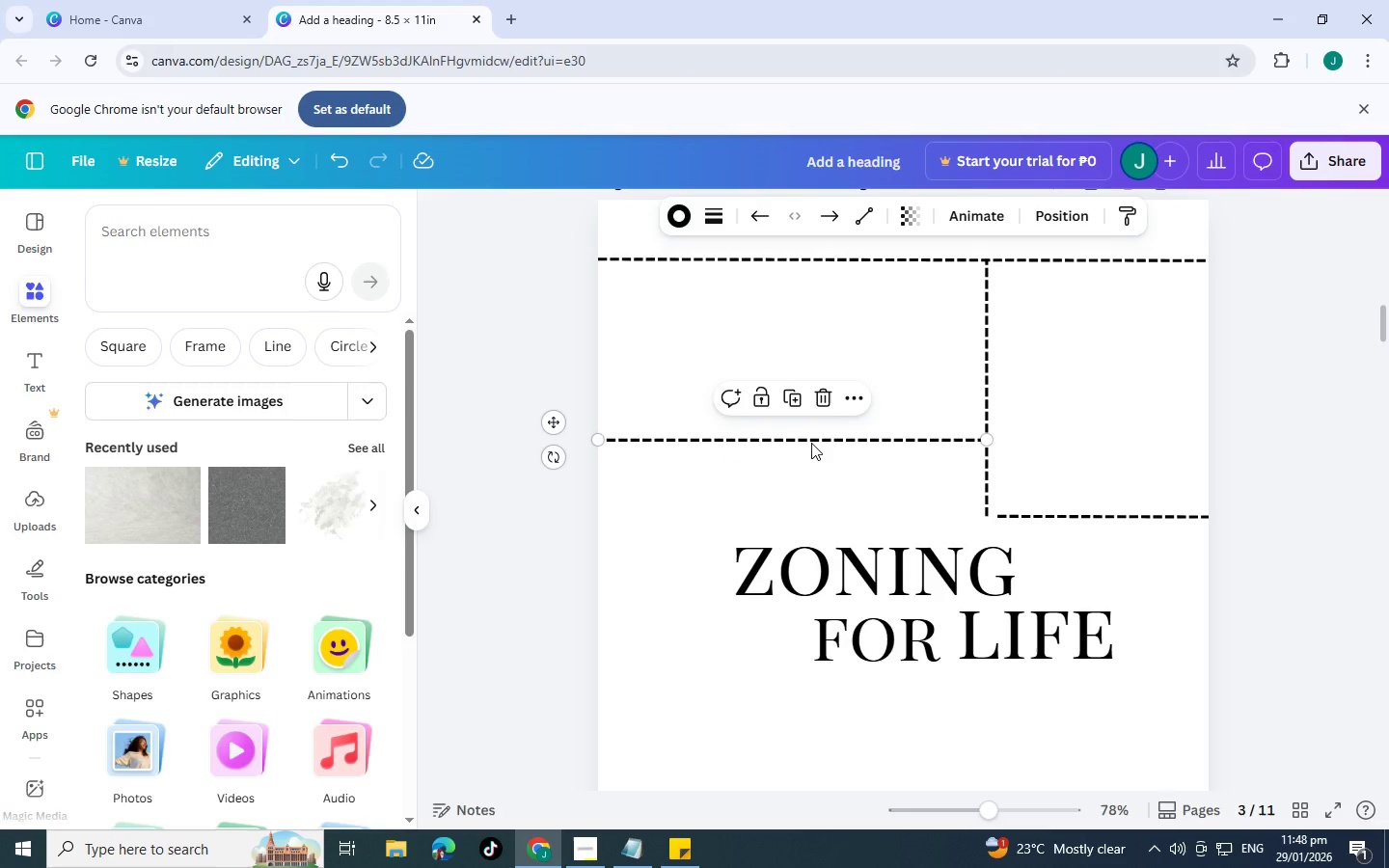 
left_click([811, 443])
 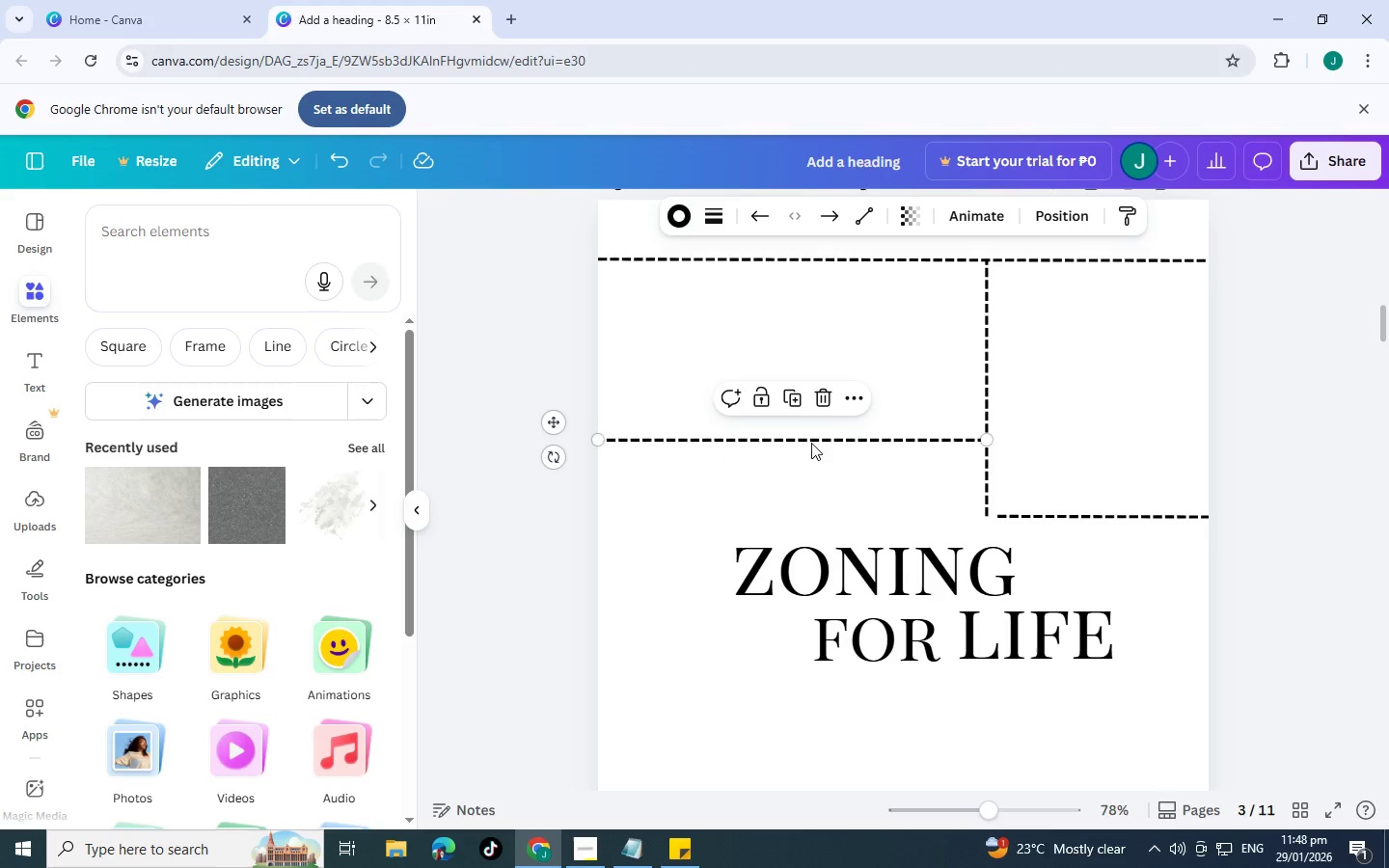 
key(Control+C)
 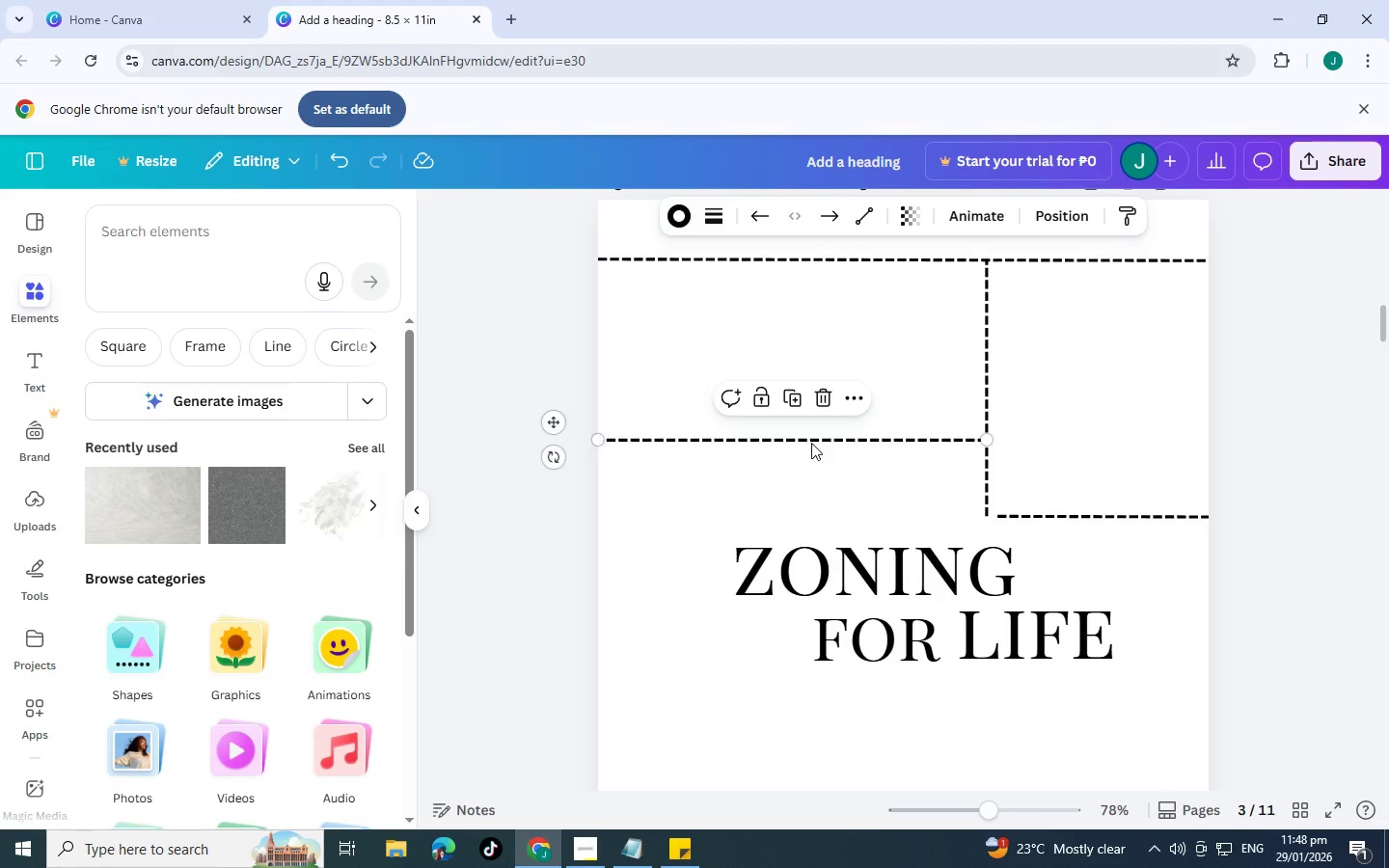 
key(Control+V)
 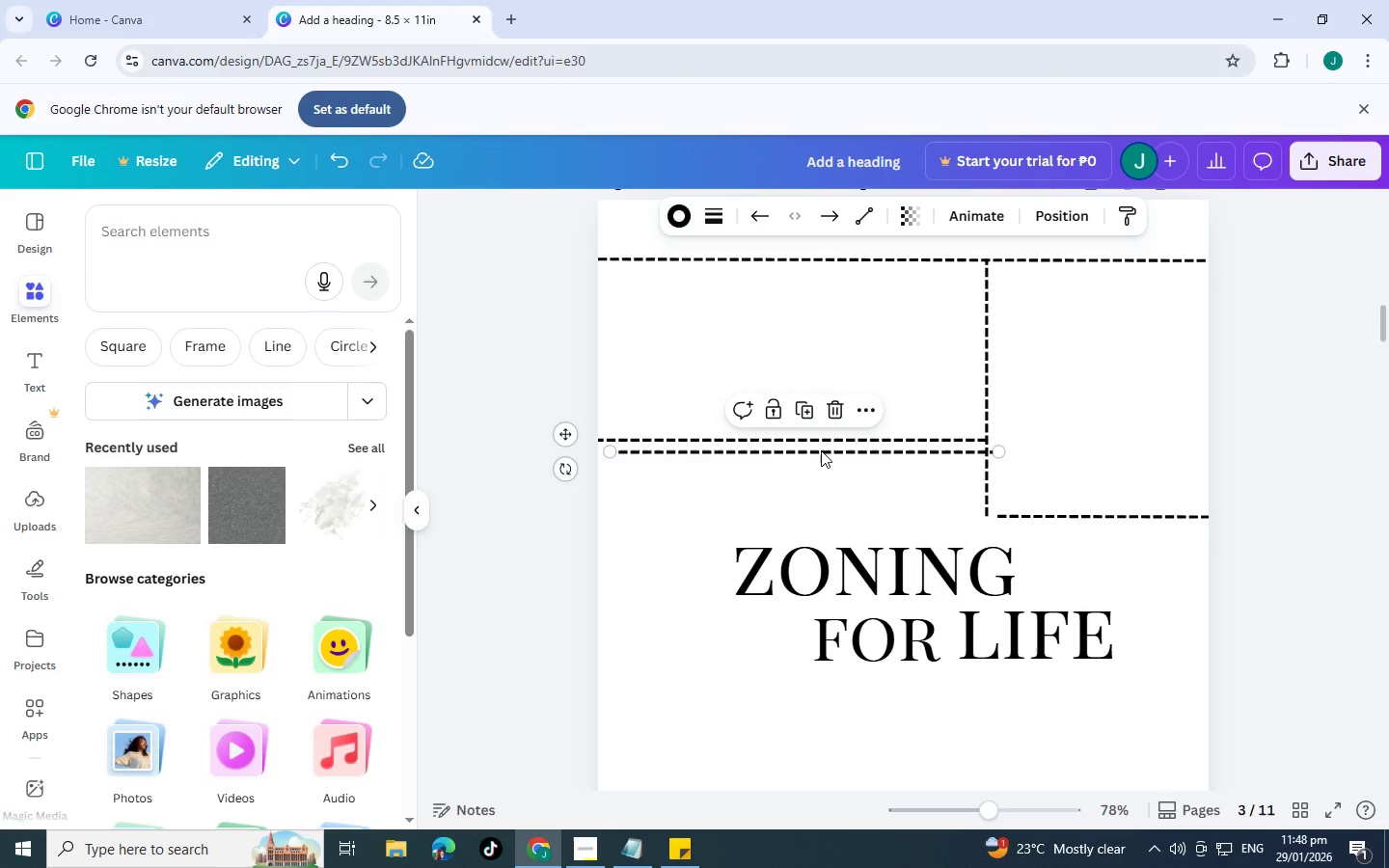 
left_click_drag(start_coordinate=[822, 455], to_coordinate=[683, 506])
 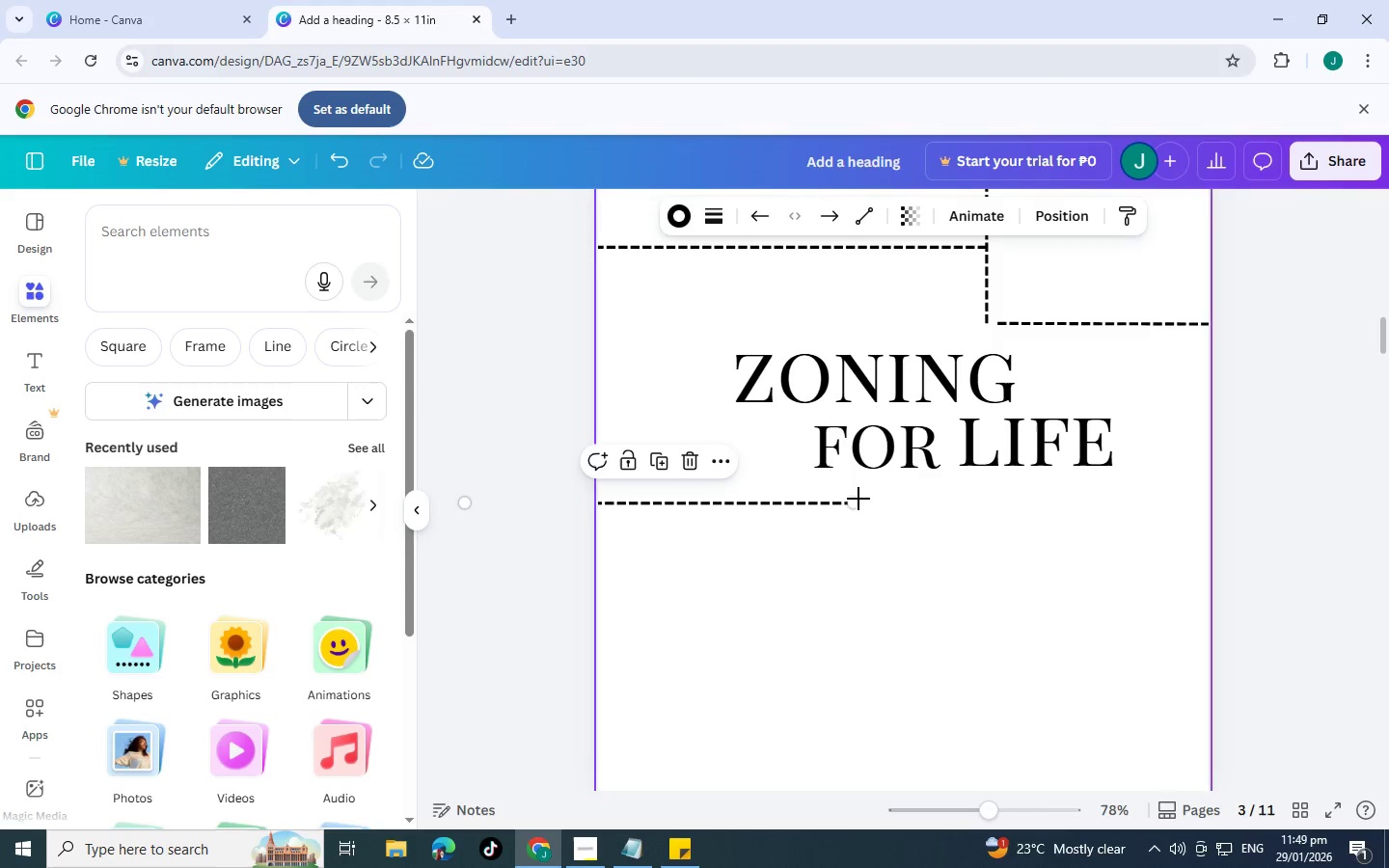 
scroll: coordinate [828, 542], scroll_direction: down, amount: 3.0
 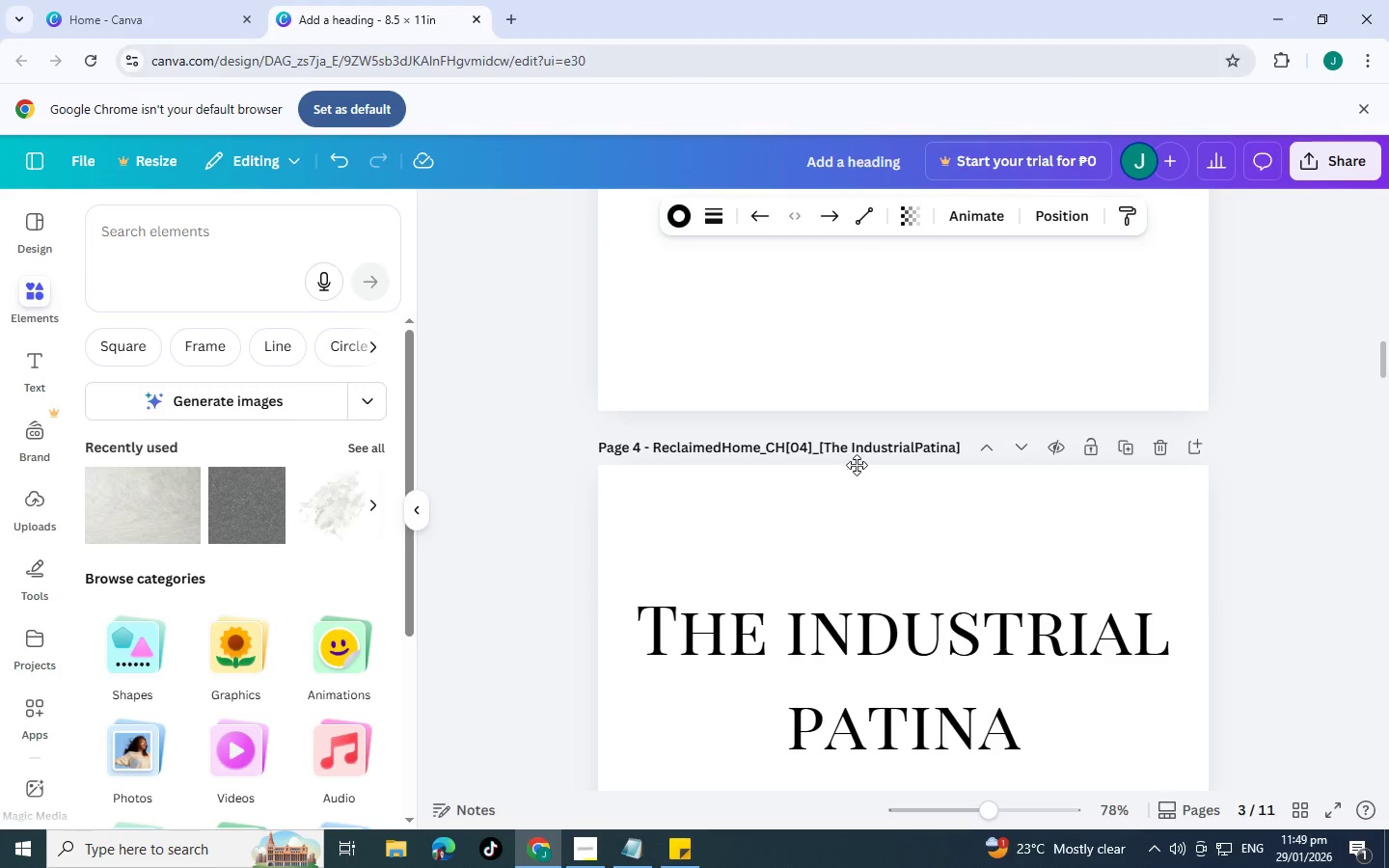 
scroll: coordinate [875, 381], scroll_direction: up, amount: 4.0
 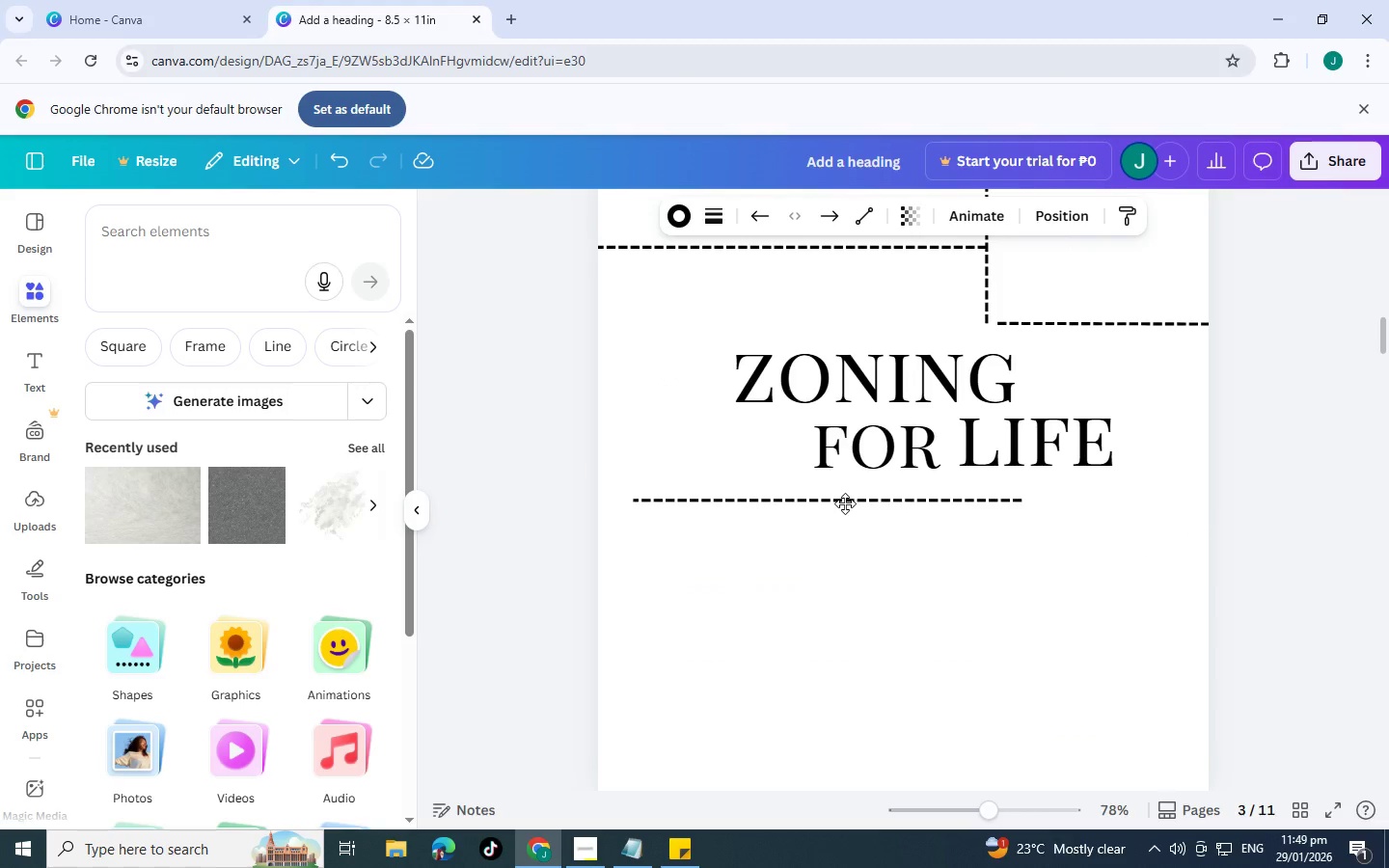 
left_click_drag(start_coordinate=[852, 502], to_coordinate=[1000, 505])
 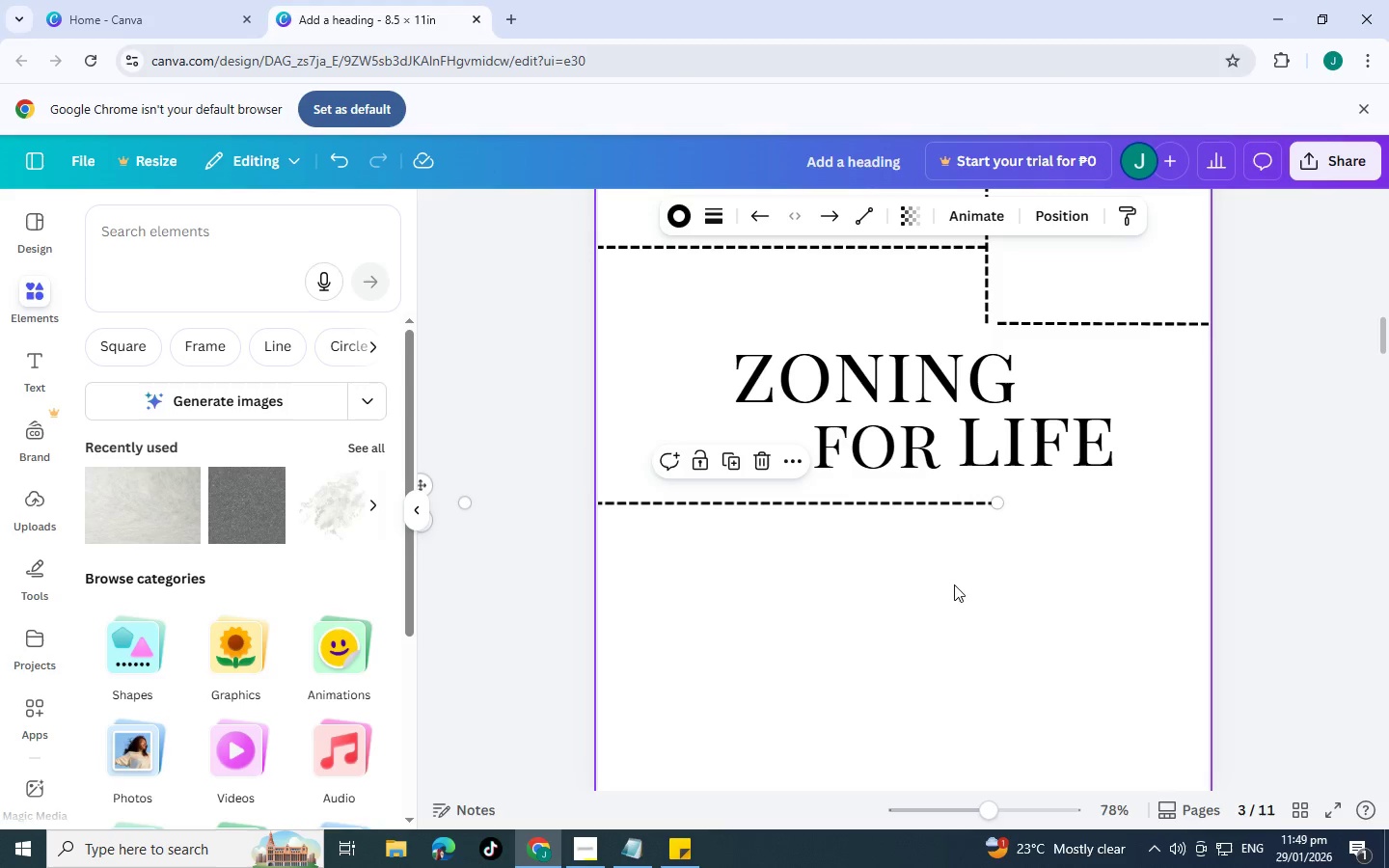 
left_click([954, 584])
 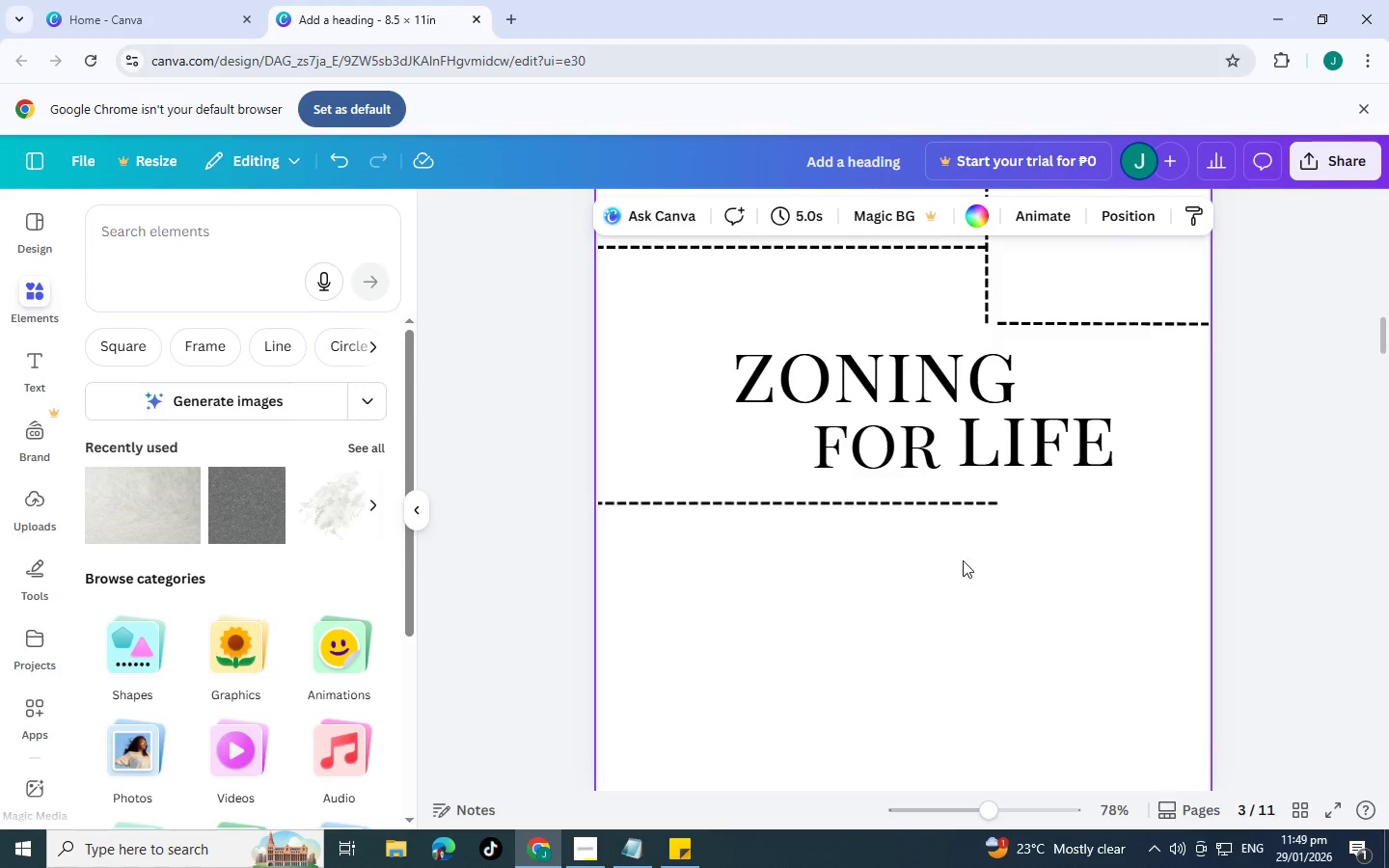 
scroll: coordinate [989, 545], scroll_direction: up, amount: 2.0
 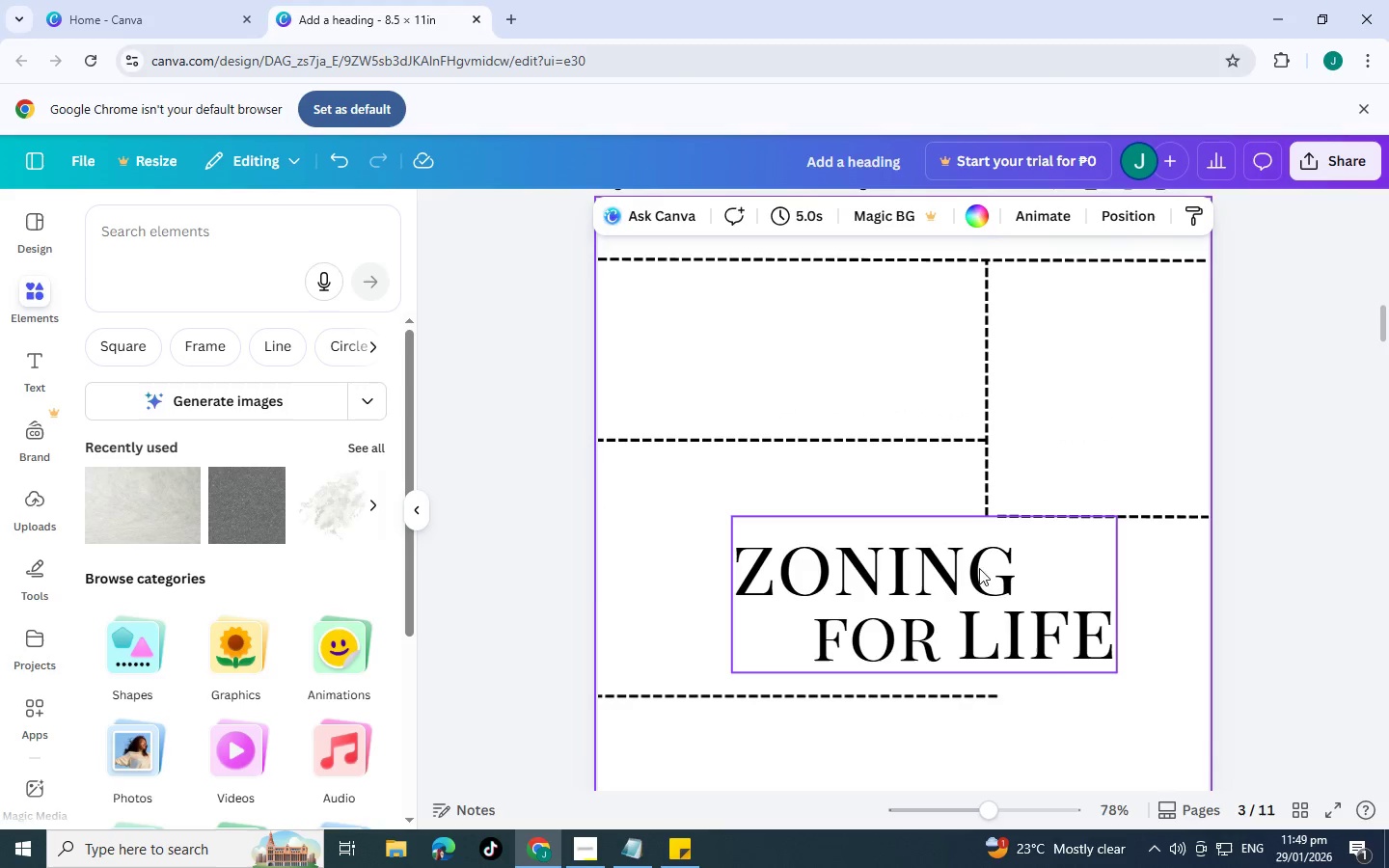 
scroll: coordinate [978, 562], scroll_direction: down, amount: 3.0
 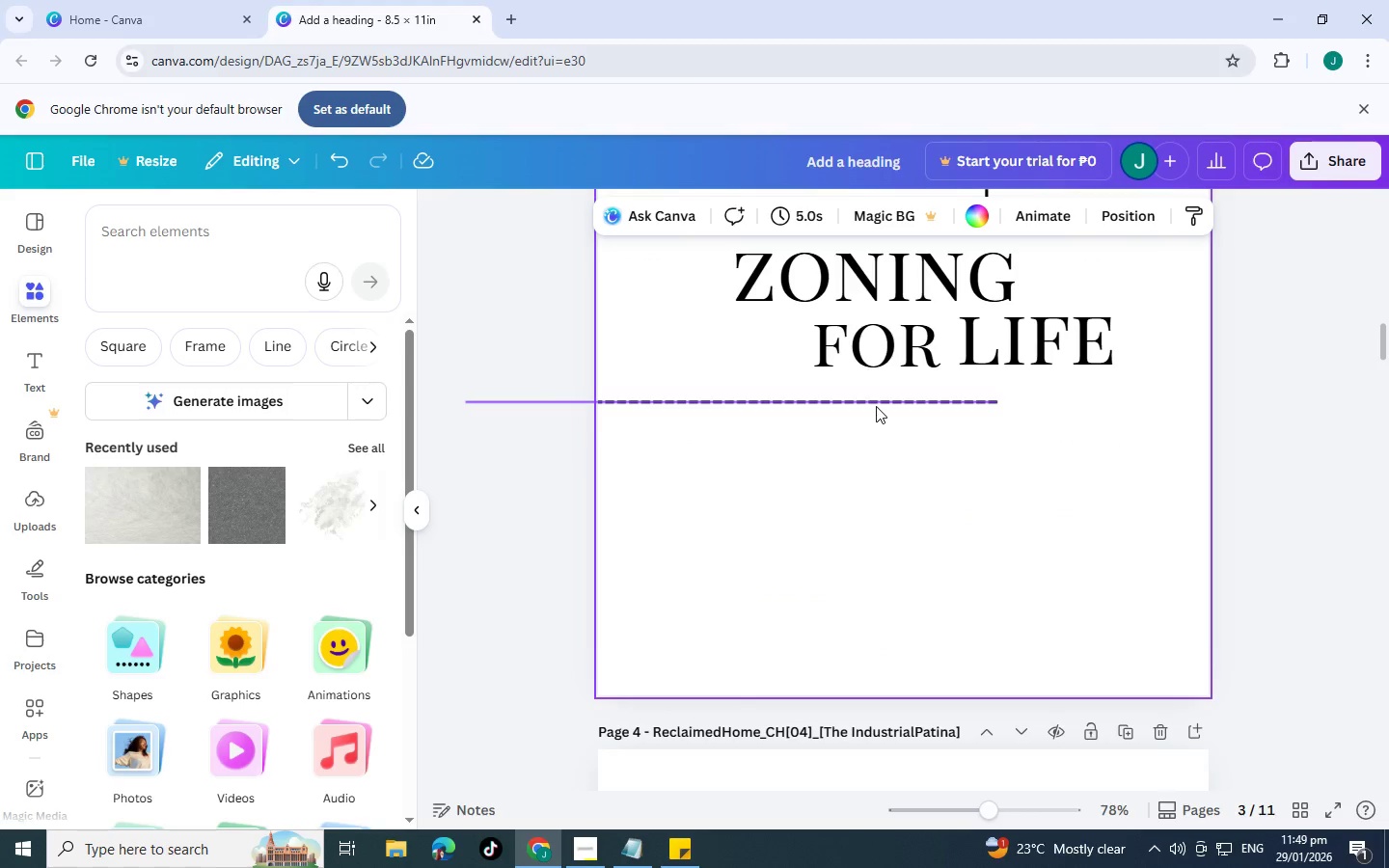 
left_click([876, 406])
 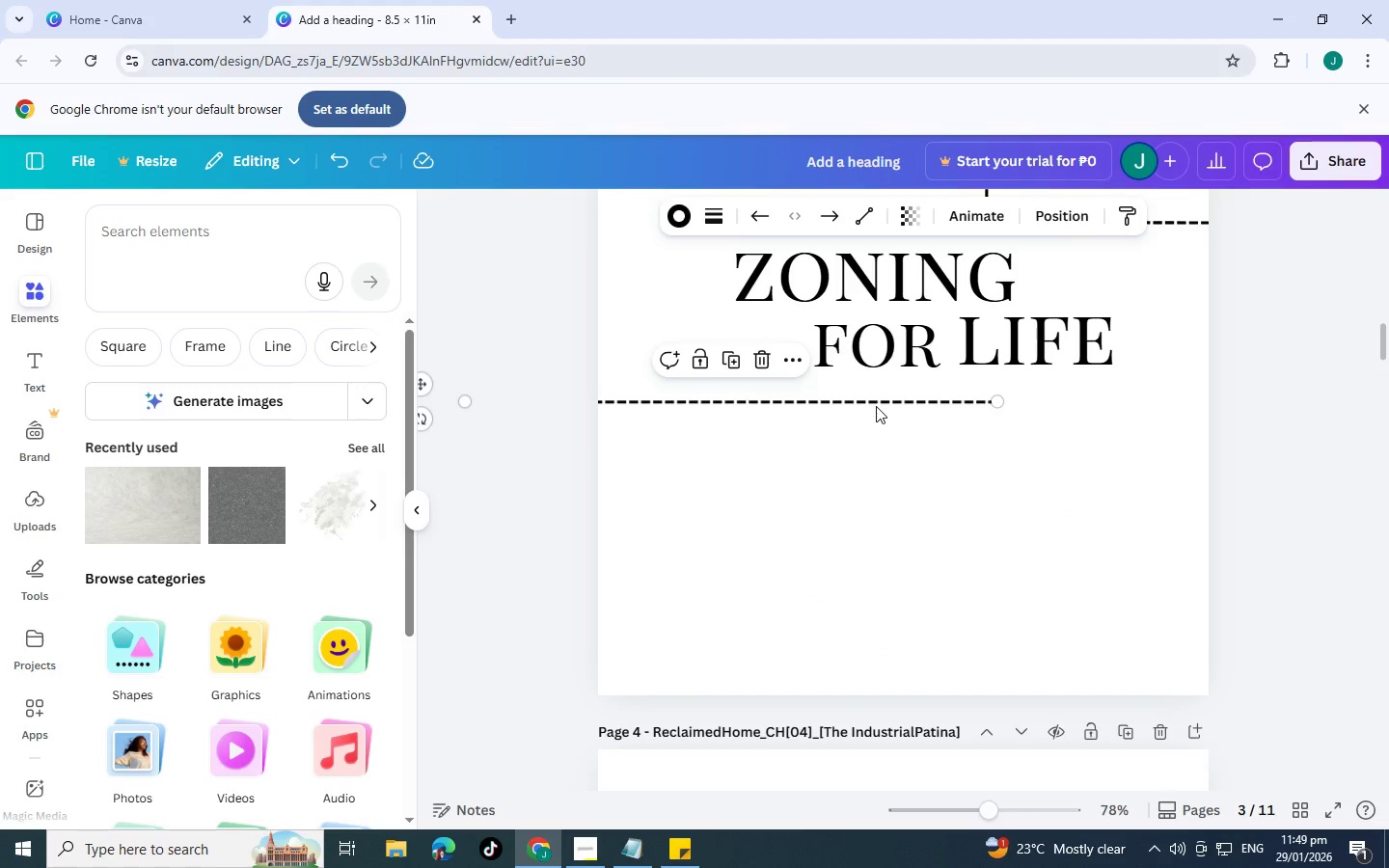 
key(Control+C)
 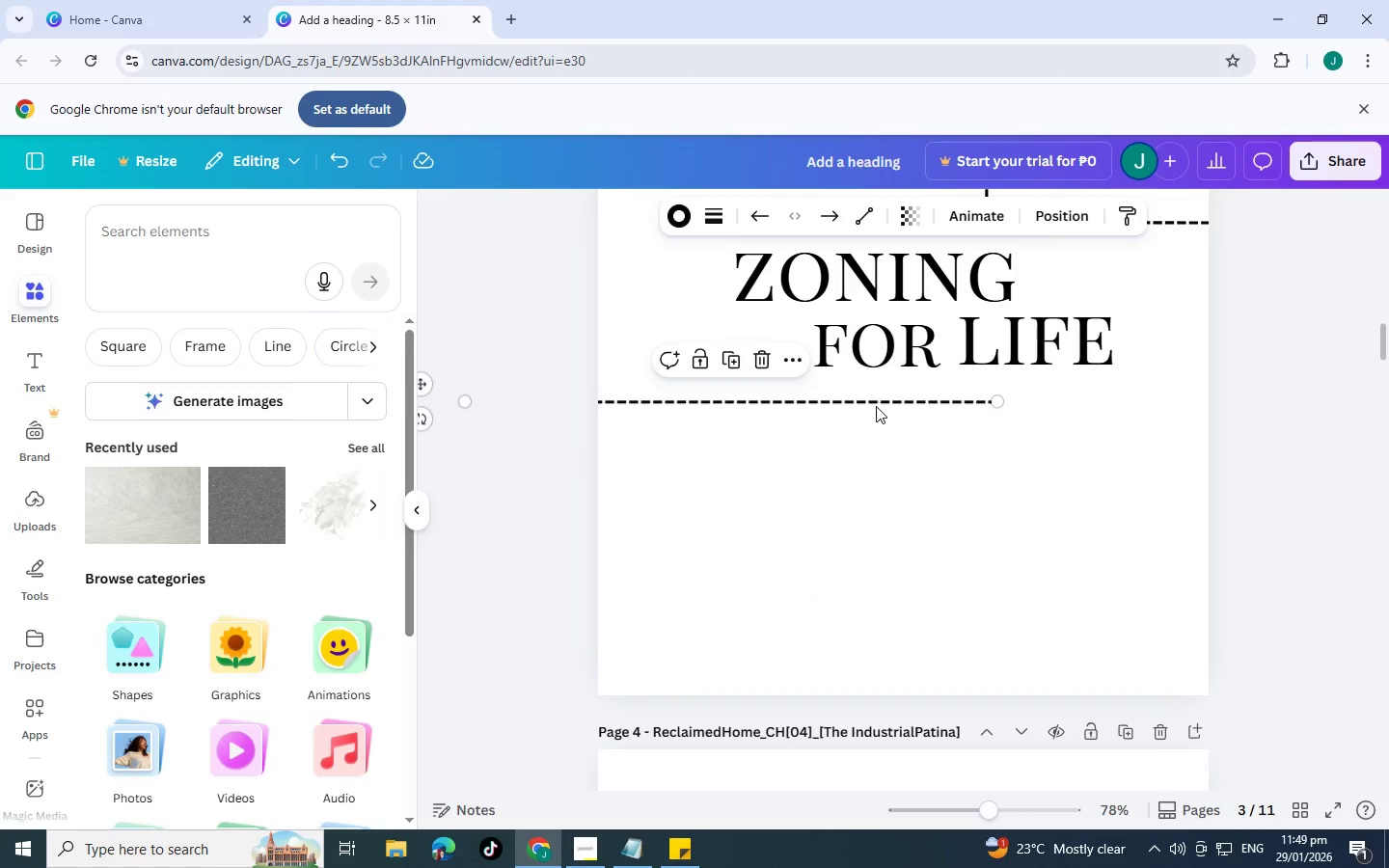 
key(Control+V)
 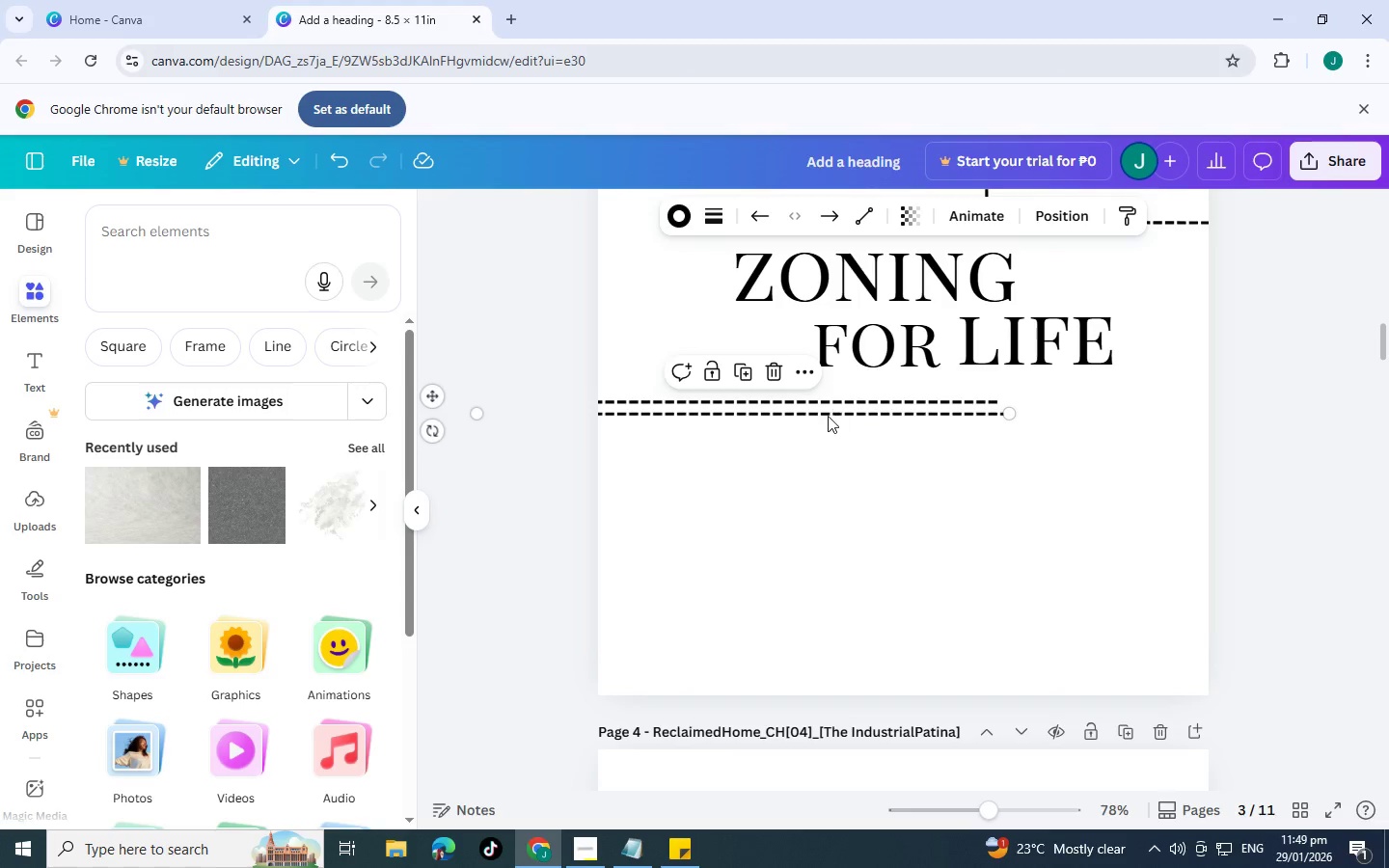 
left_click_drag(start_coordinate=[828, 417], to_coordinate=[1037, 517])
 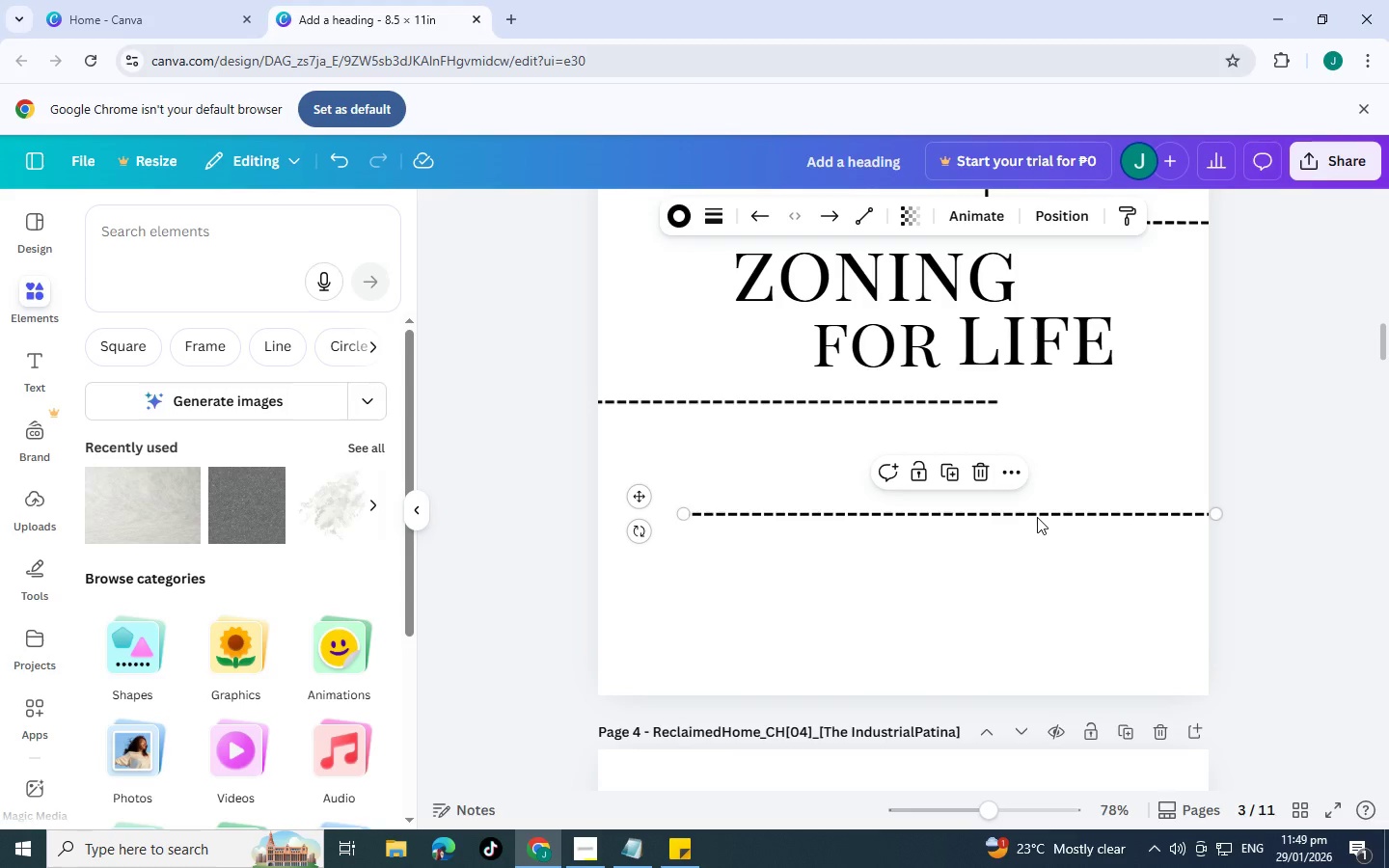 
key(Control+C)
 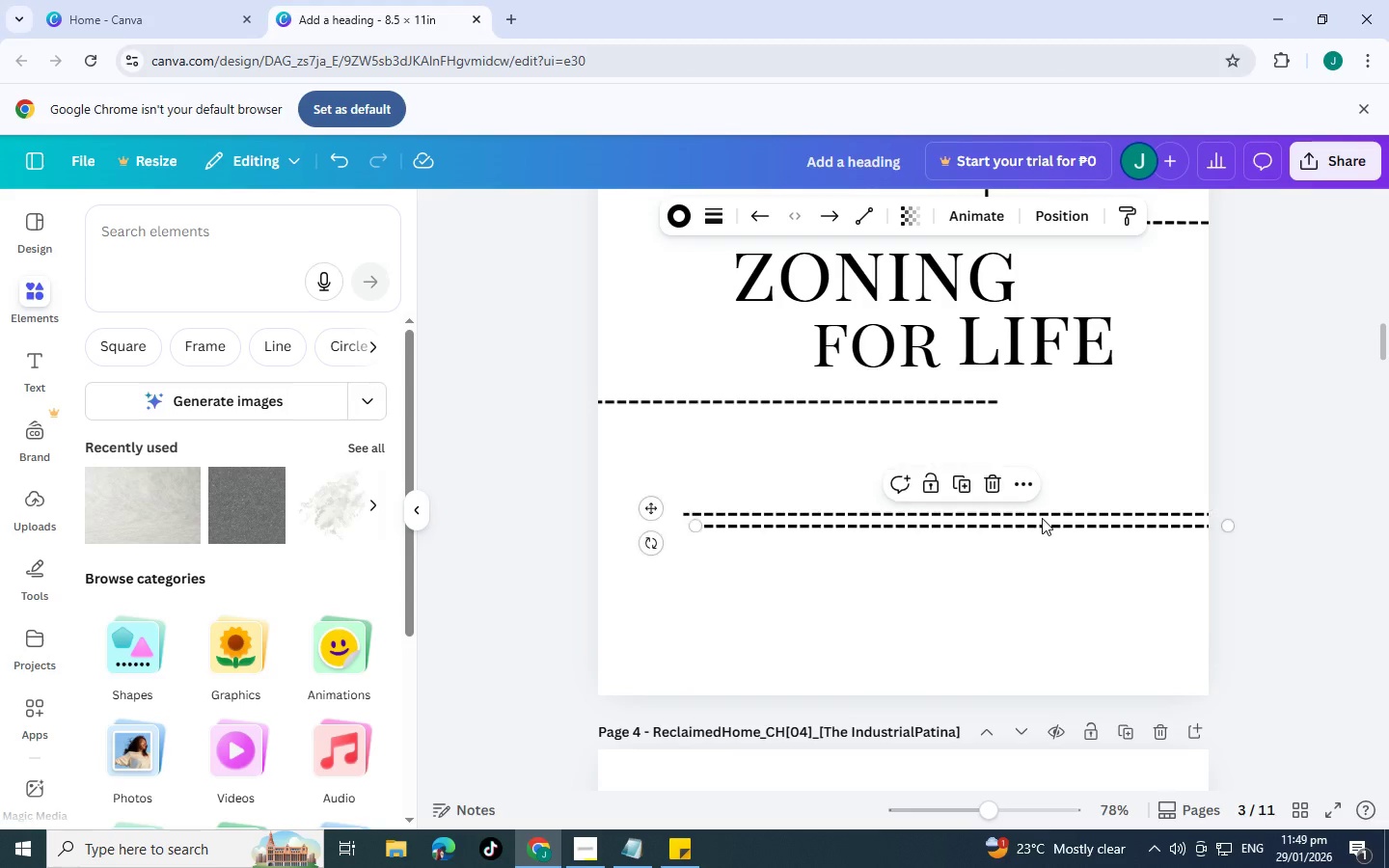 
key(Control+V)
 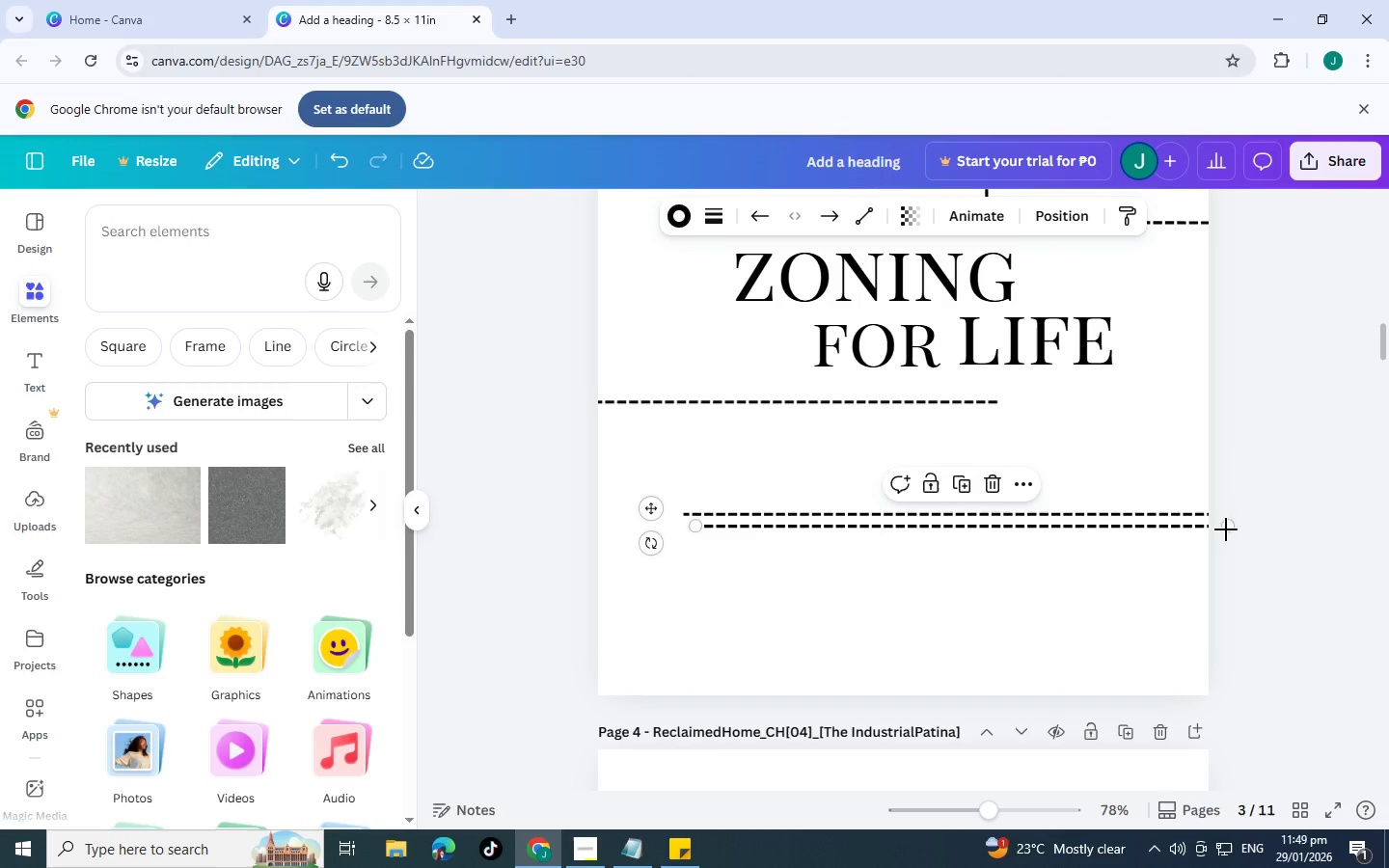 
hold_key(key=ControlLeft, duration=1.52)
left_click_drag(start_coordinate=[1228, 528], to_coordinate=[678, 405])
 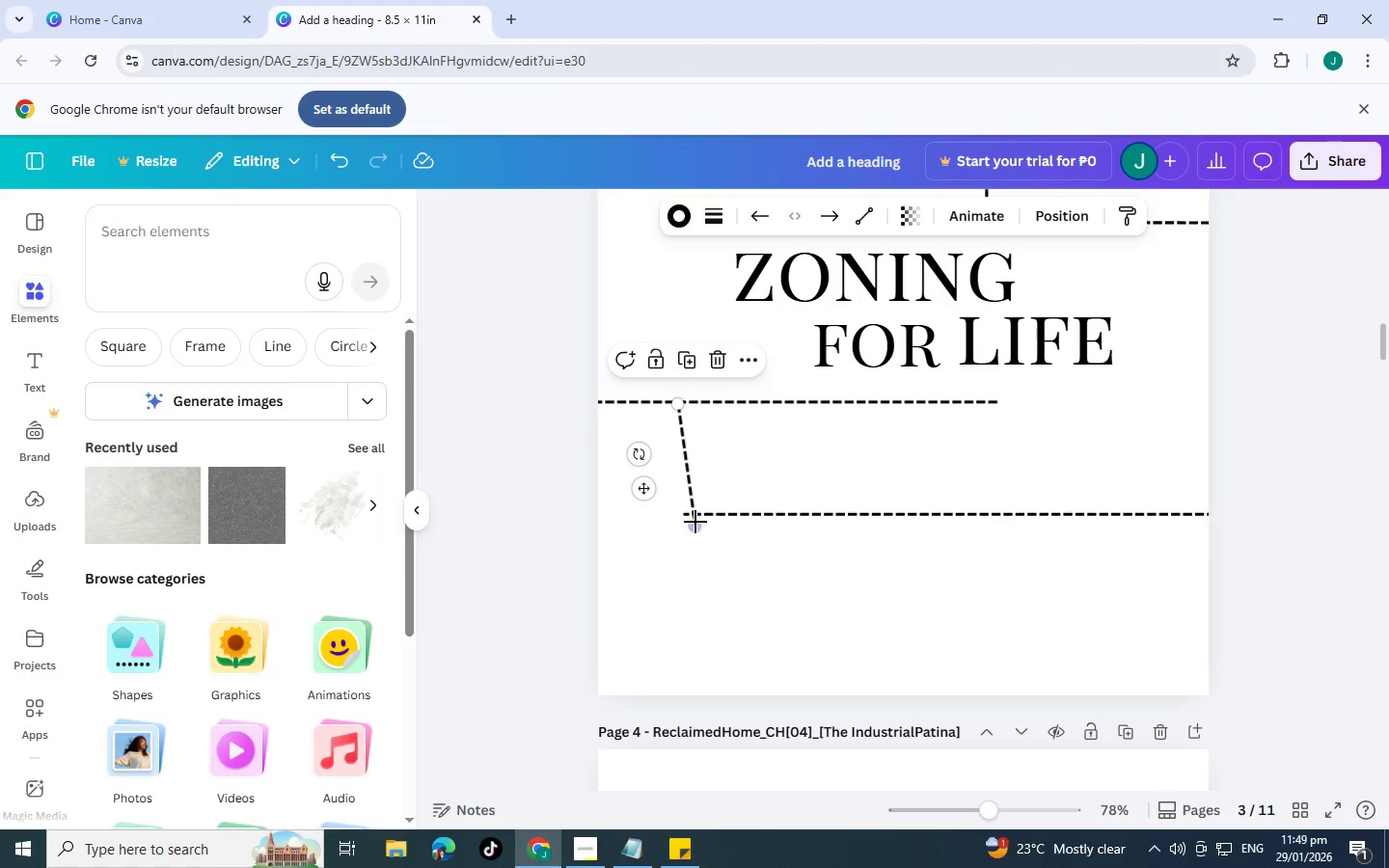 
hold_key(key=ControlLeft, duration=1.5)
 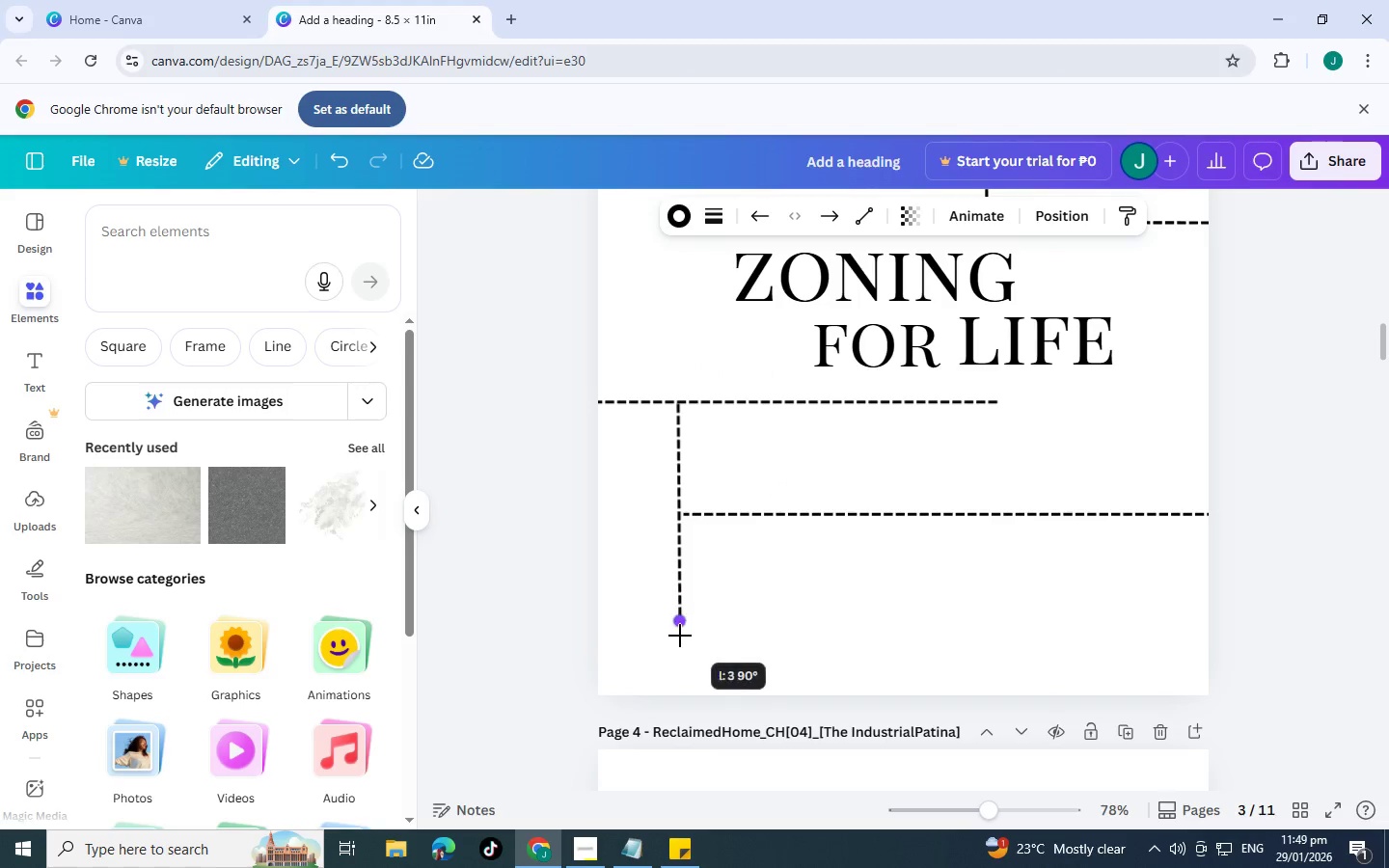 
hold_key(key=ControlLeft, duration=1.52)
left_click_drag(start_coordinate=[695, 533], to_coordinate=[677, 705])
 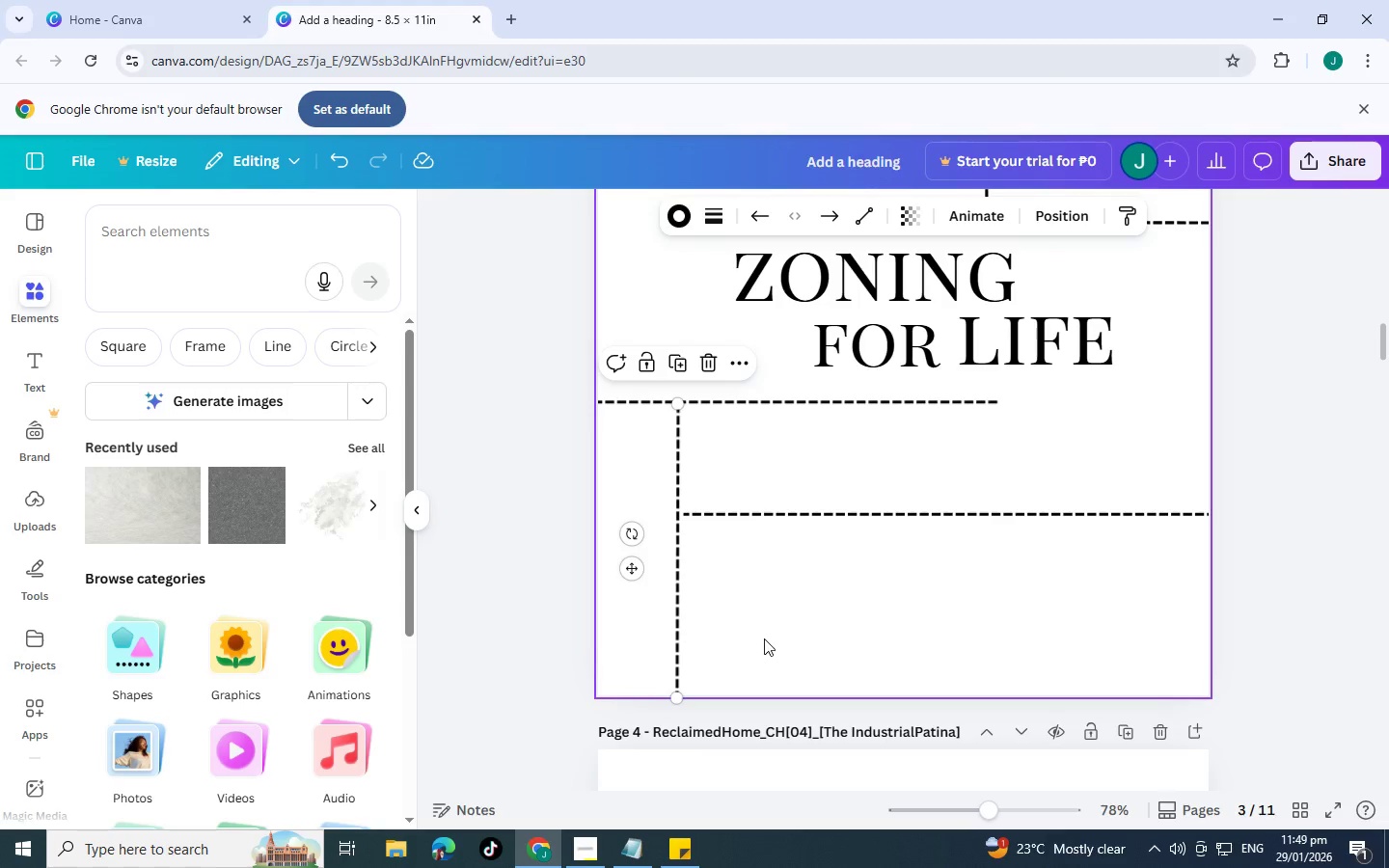 
hold_key(key=ControlLeft, duration=1.51)
 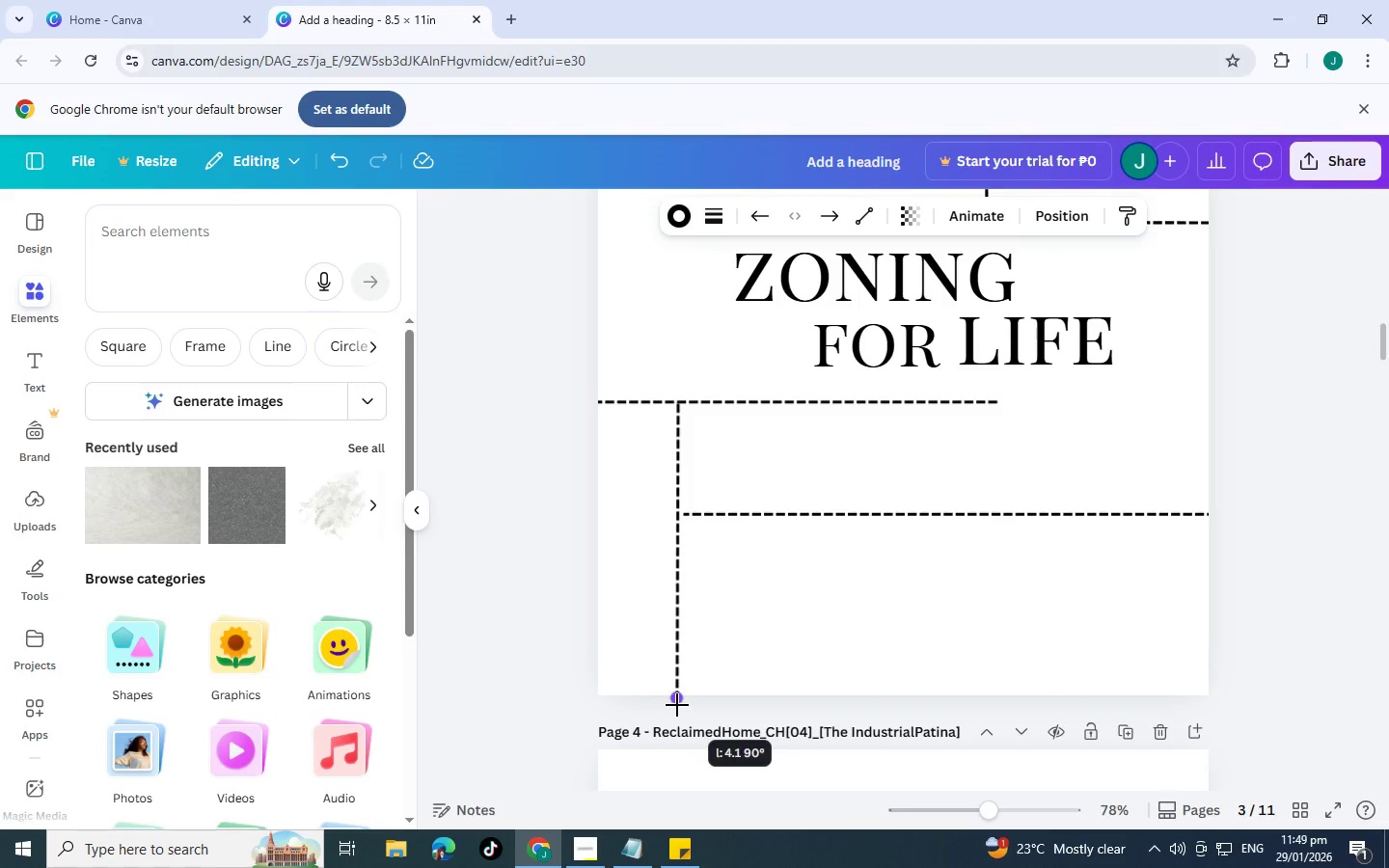 
key(Control+ControlLeft)
 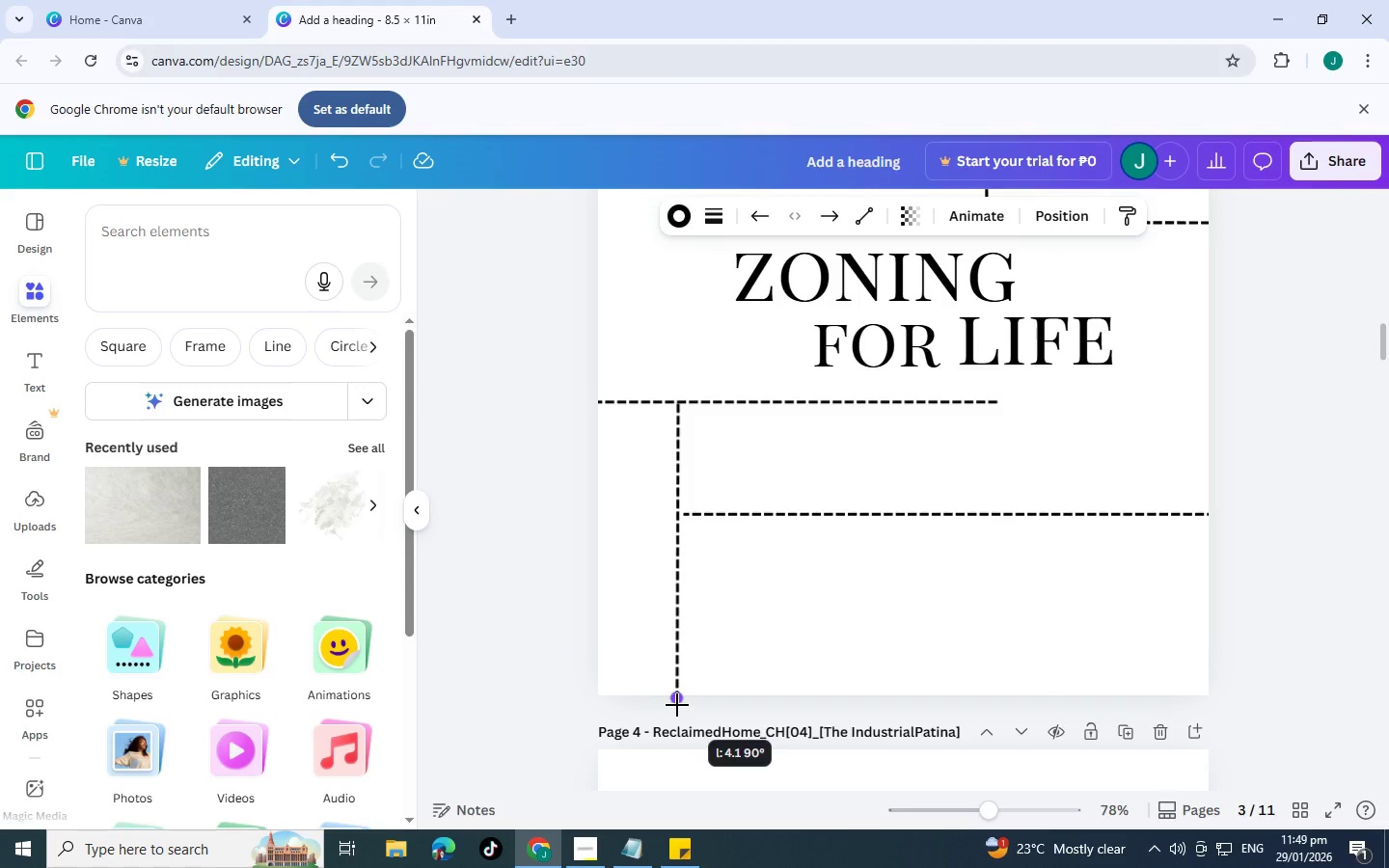 
key(Control+ControlLeft)
 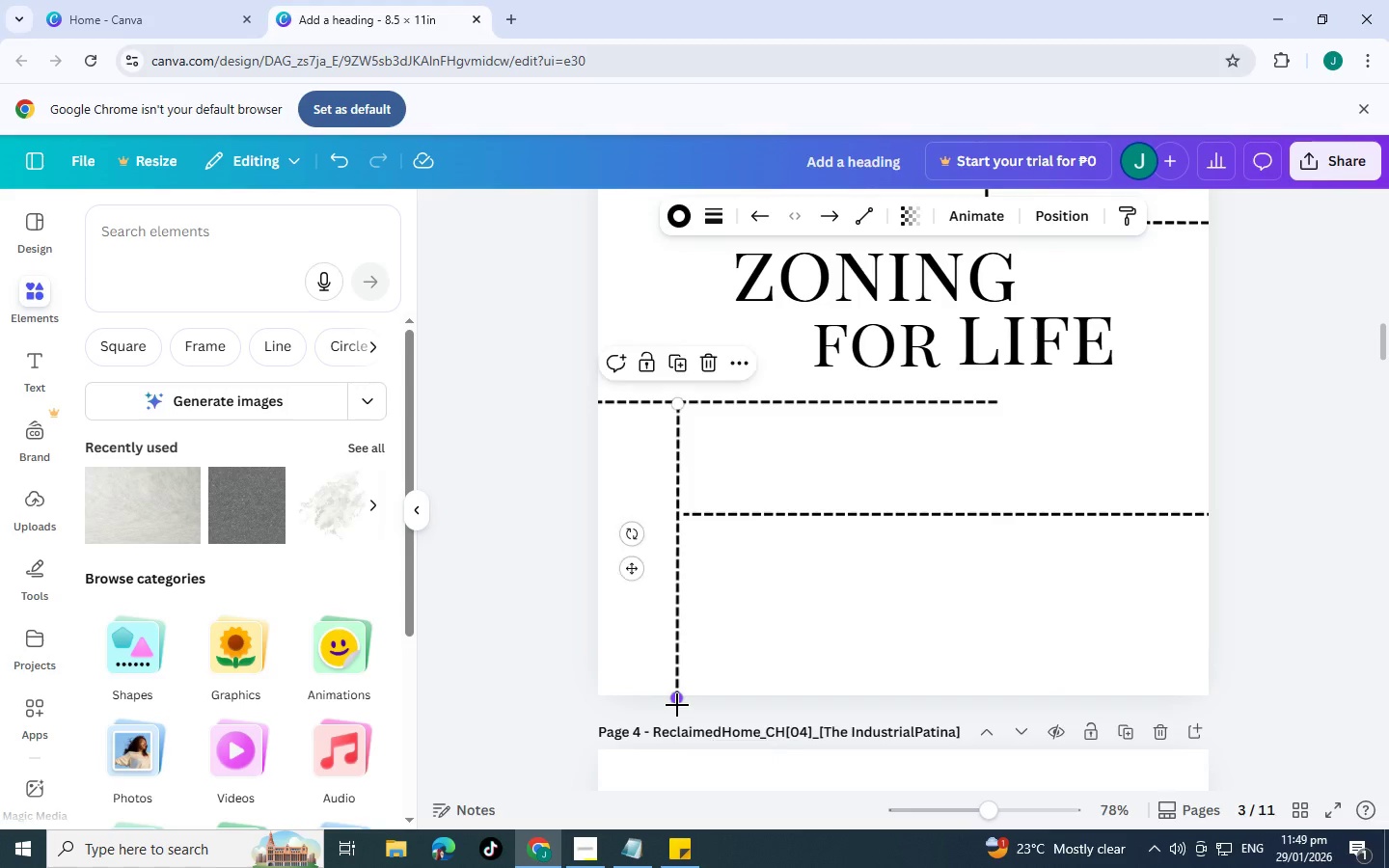 
key(Control+ControlLeft)
 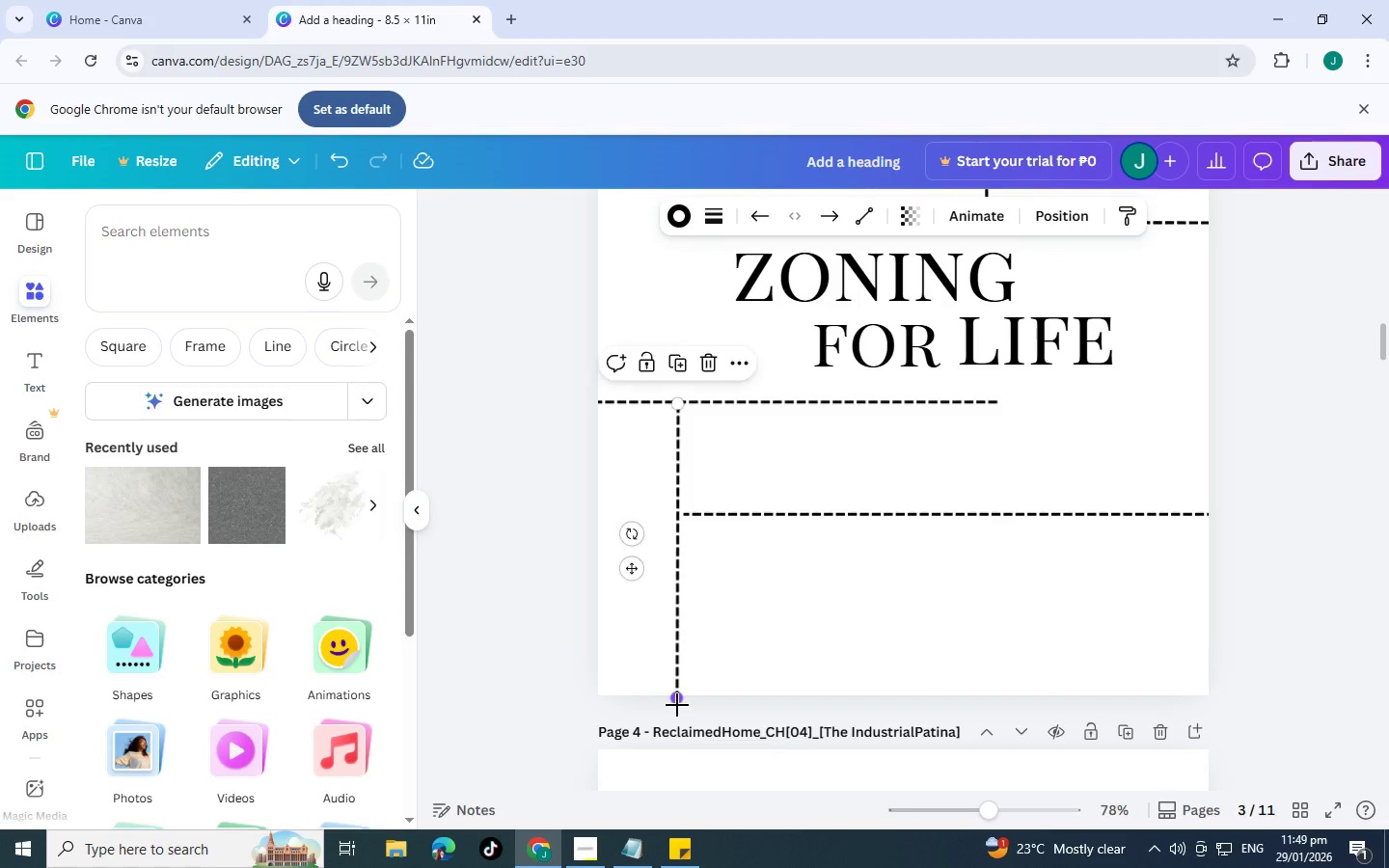 
key(Control+ControlLeft)
 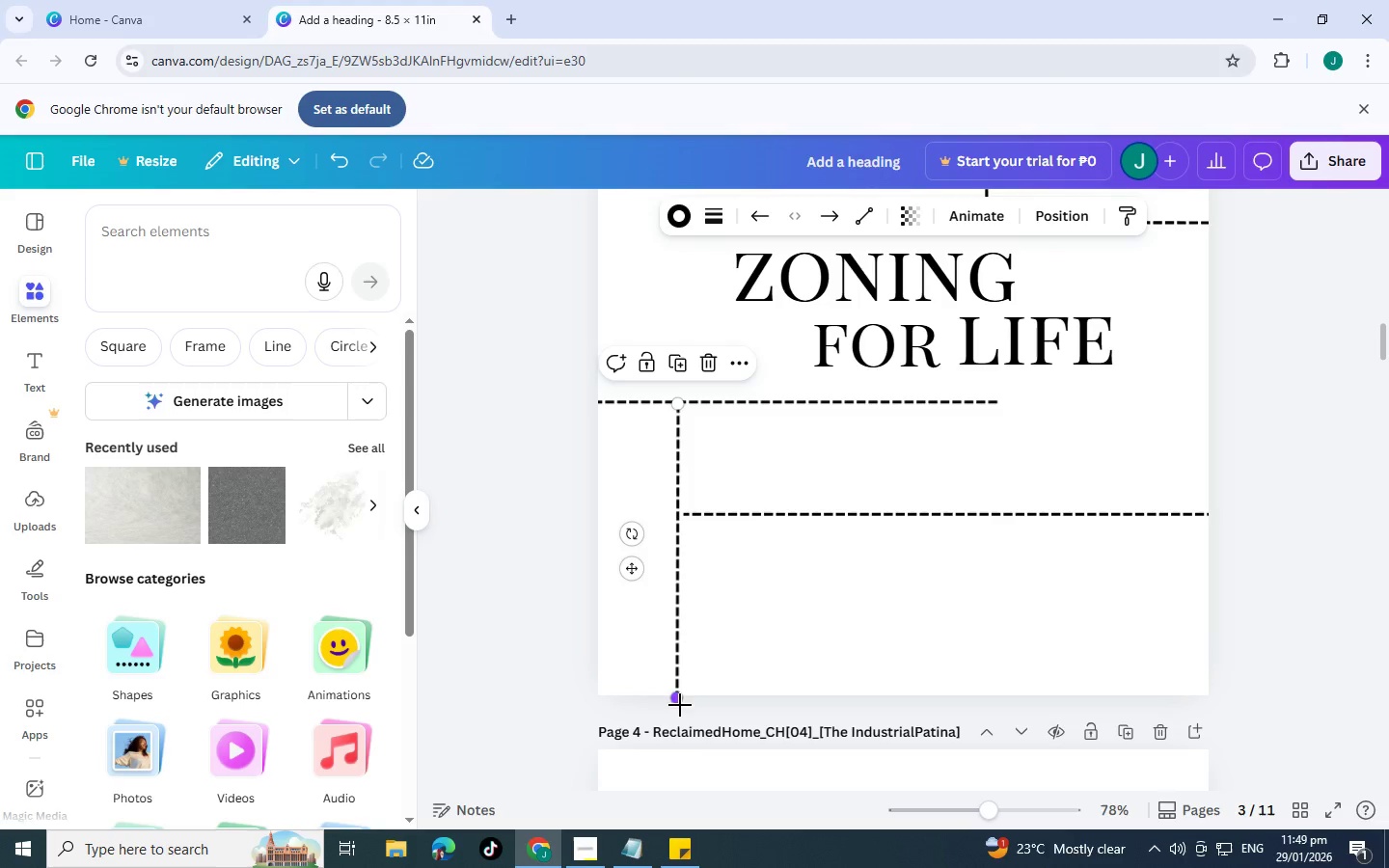 
key(Control+ControlLeft)
 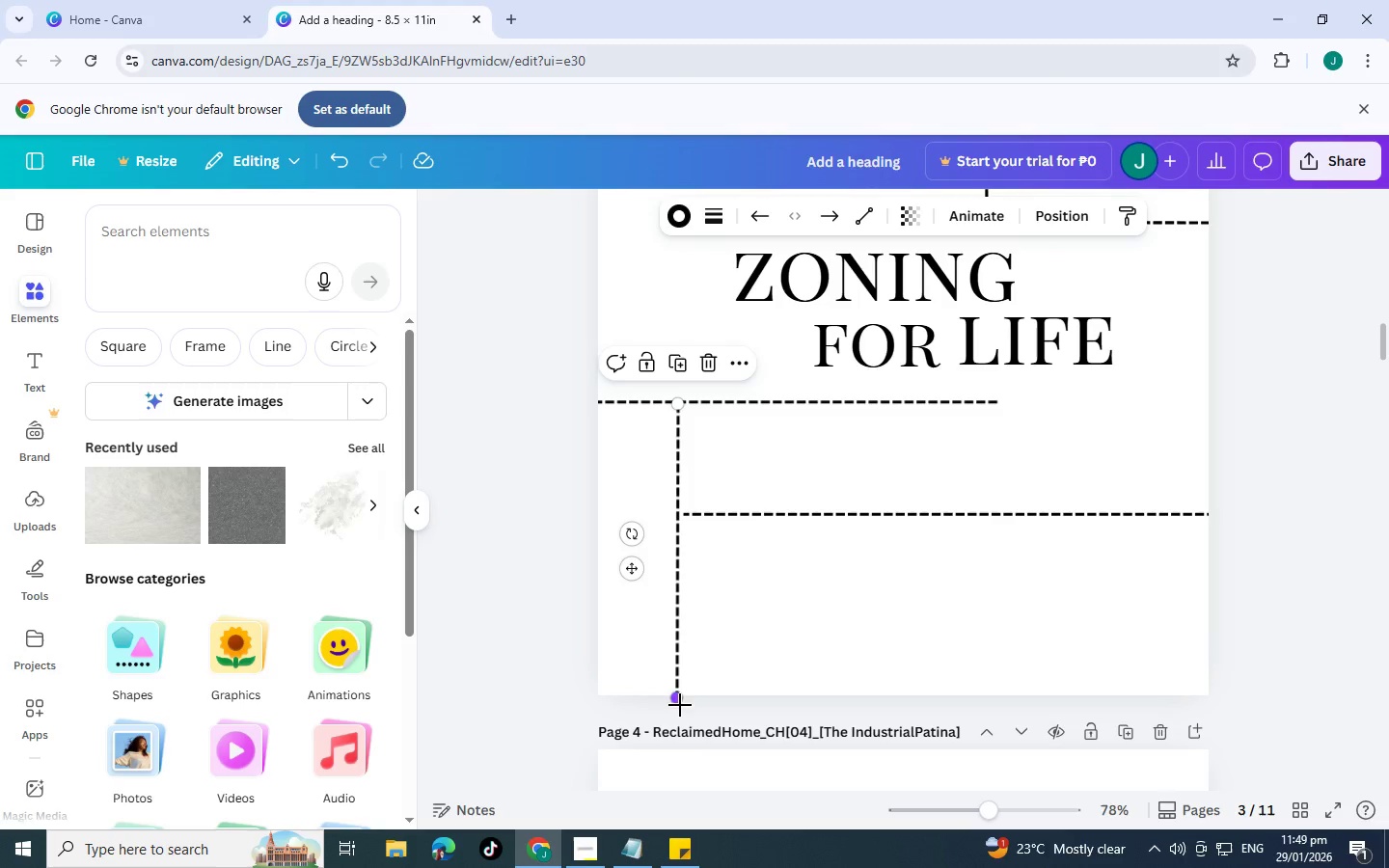 
key(Control+ControlLeft)
 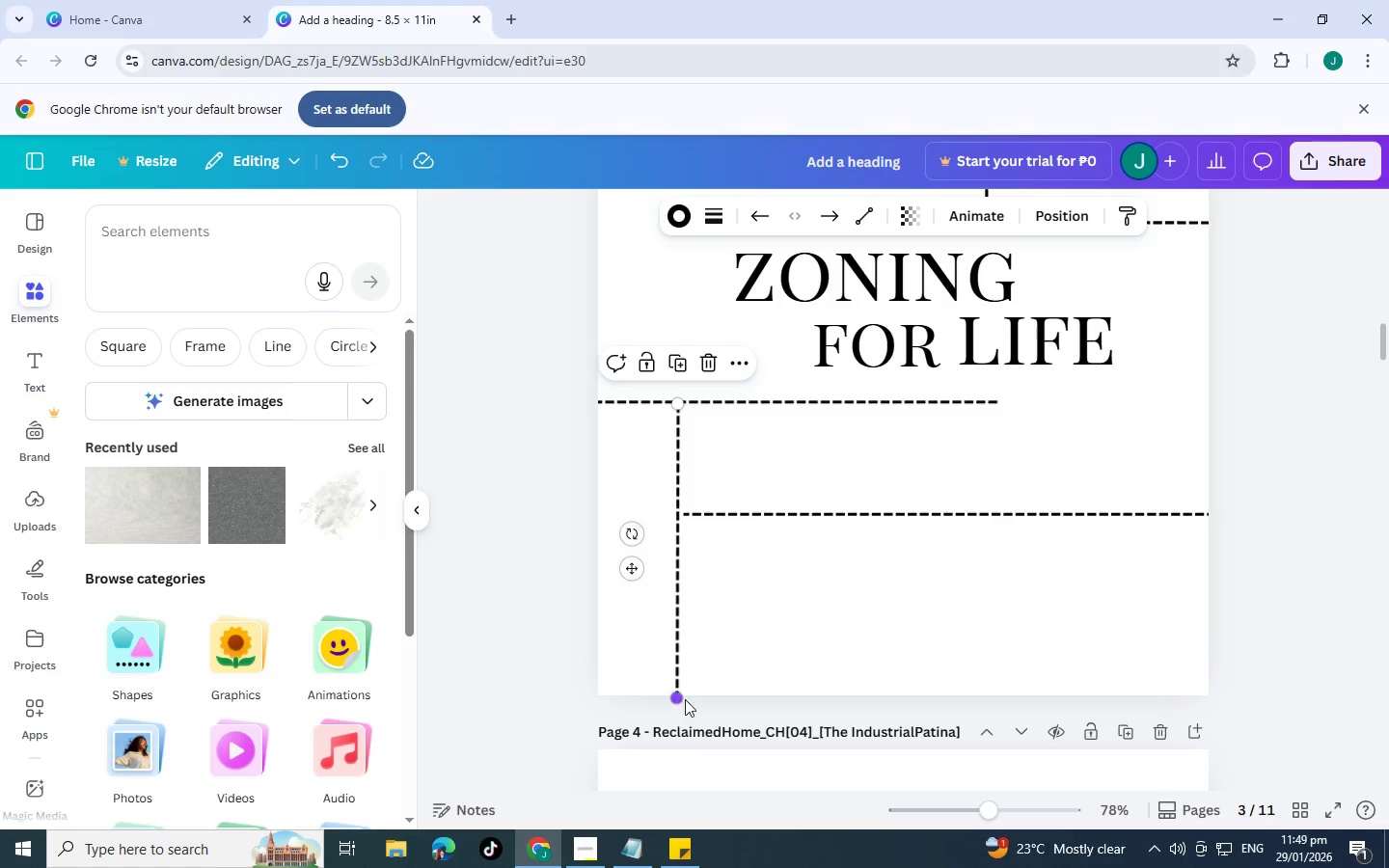 
key(Control+ControlLeft)
 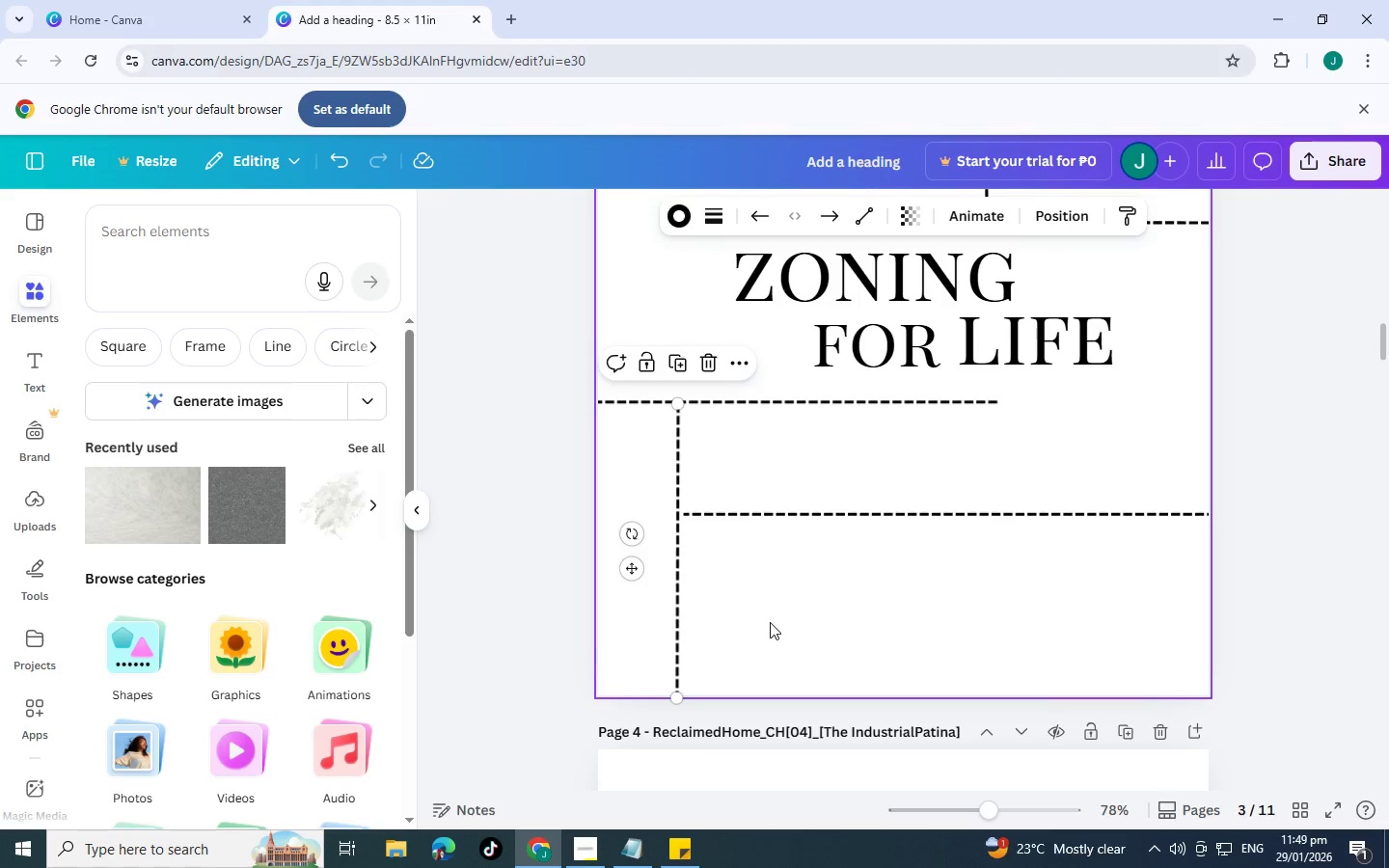 
left_click([770, 622])
 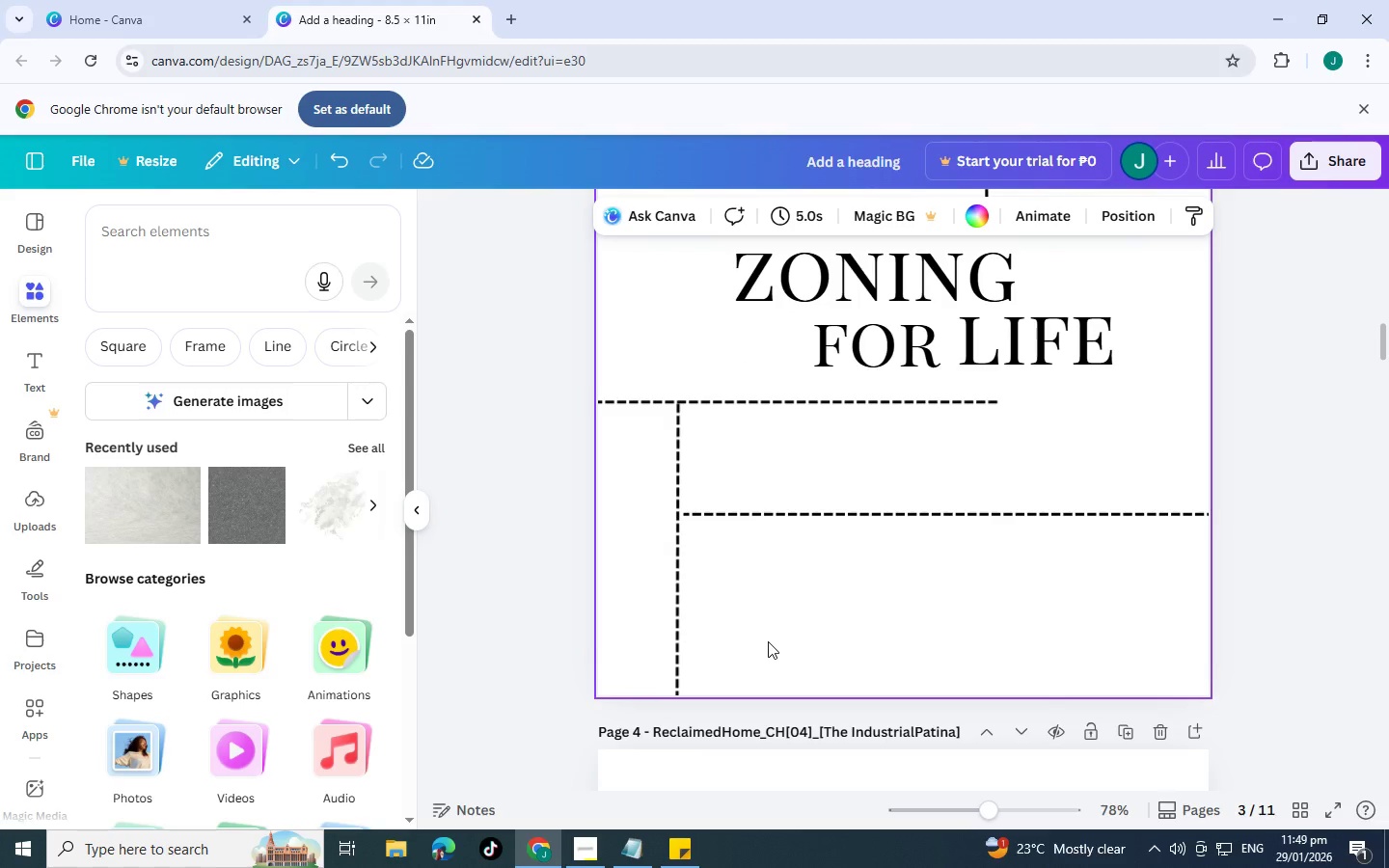 
scroll: coordinate [768, 641], scroll_direction: up, amount: 1.0
 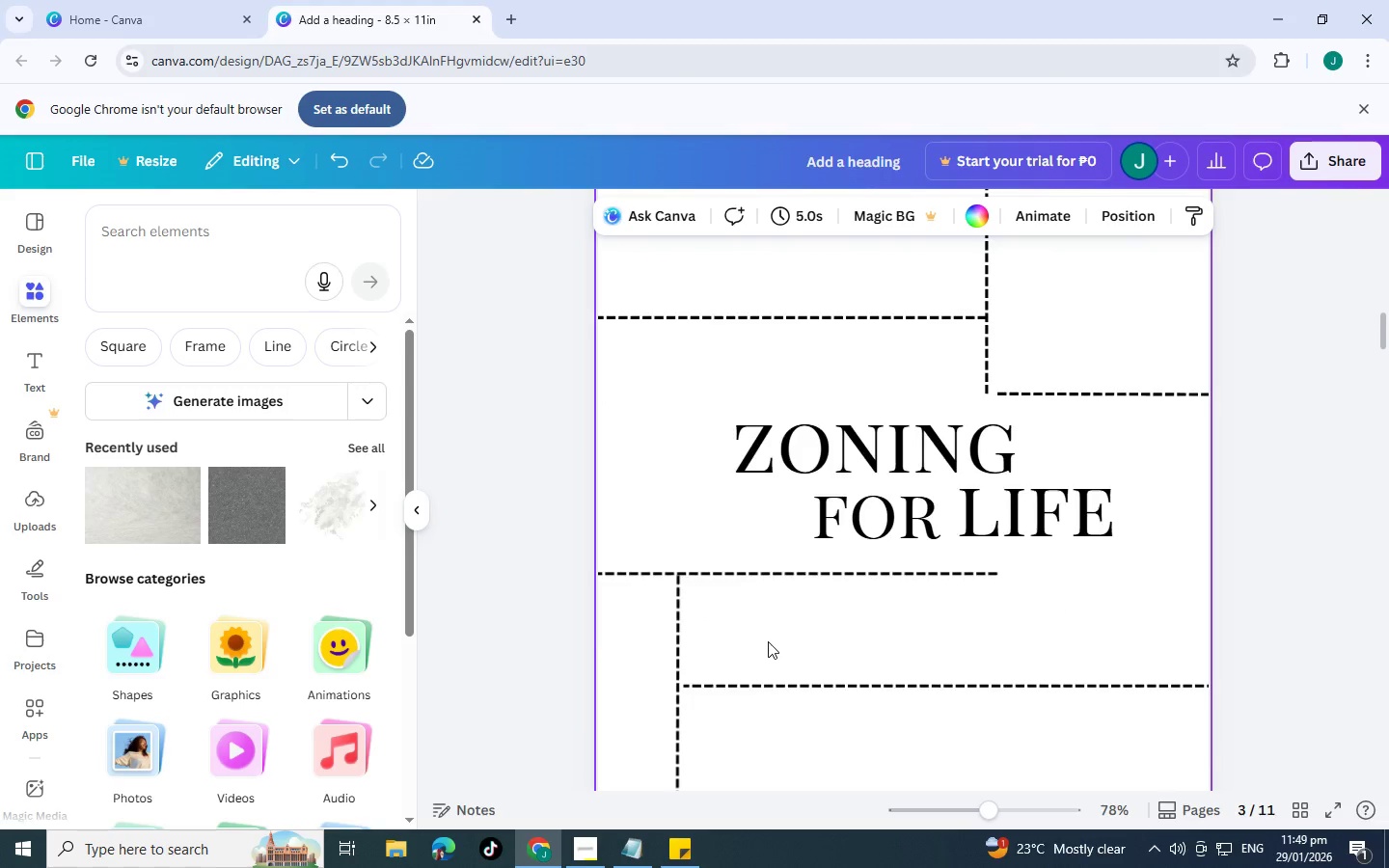 
scroll: coordinate [768, 641], scroll_direction: down, amount: 3.0
 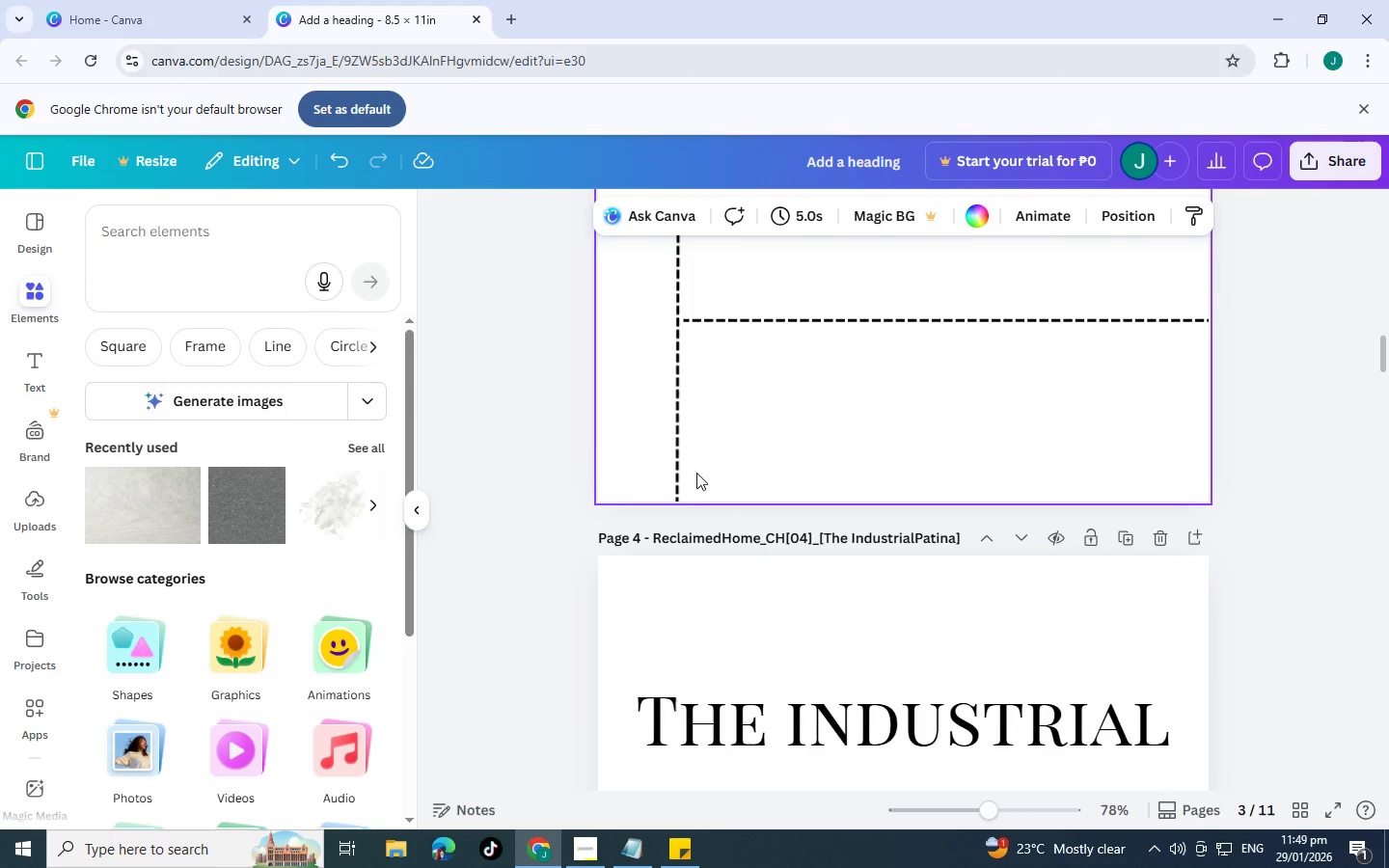 
scroll: coordinate [695, 469], scroll_direction: up, amount: 1.0
 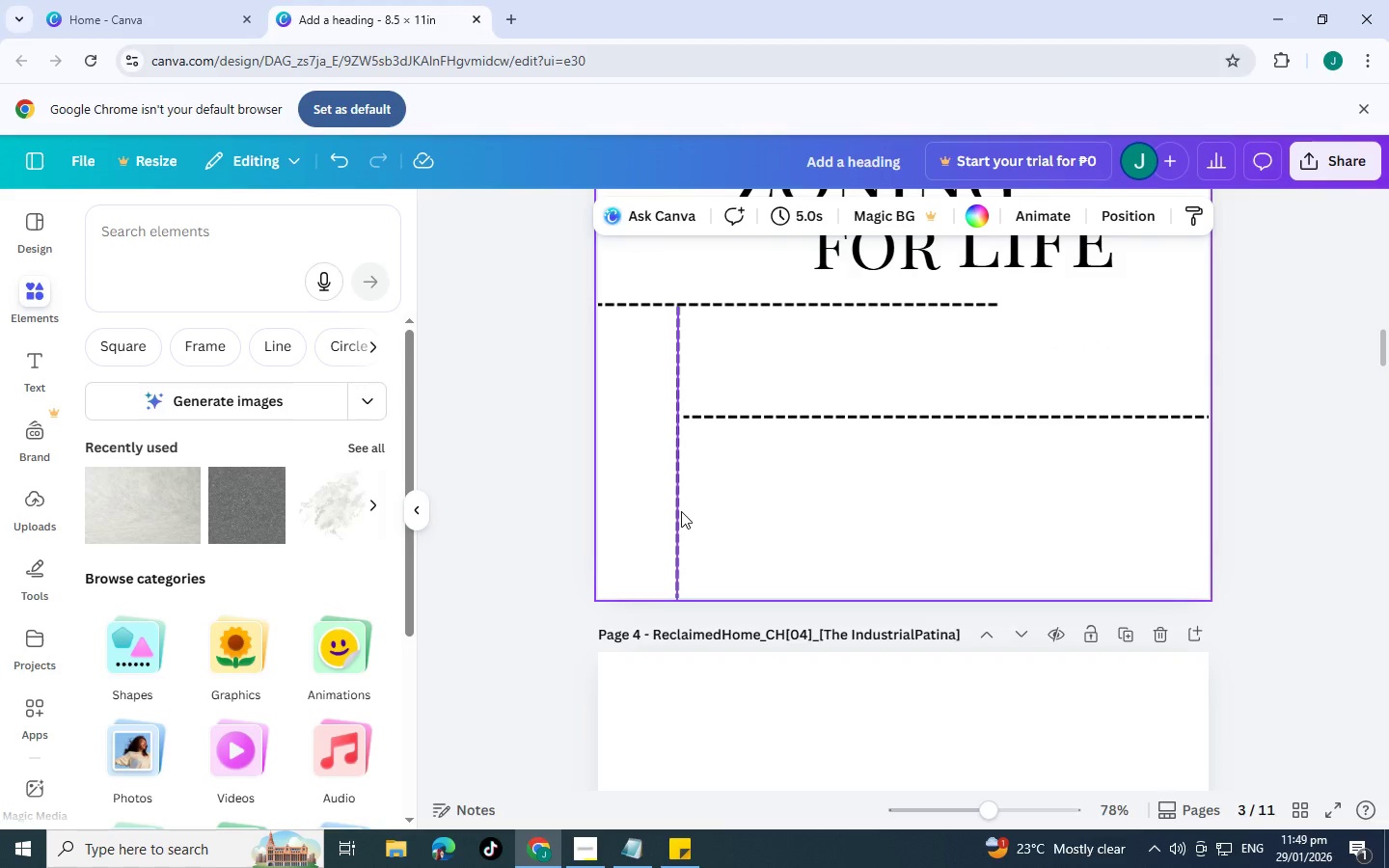 
left_click([681, 511])
 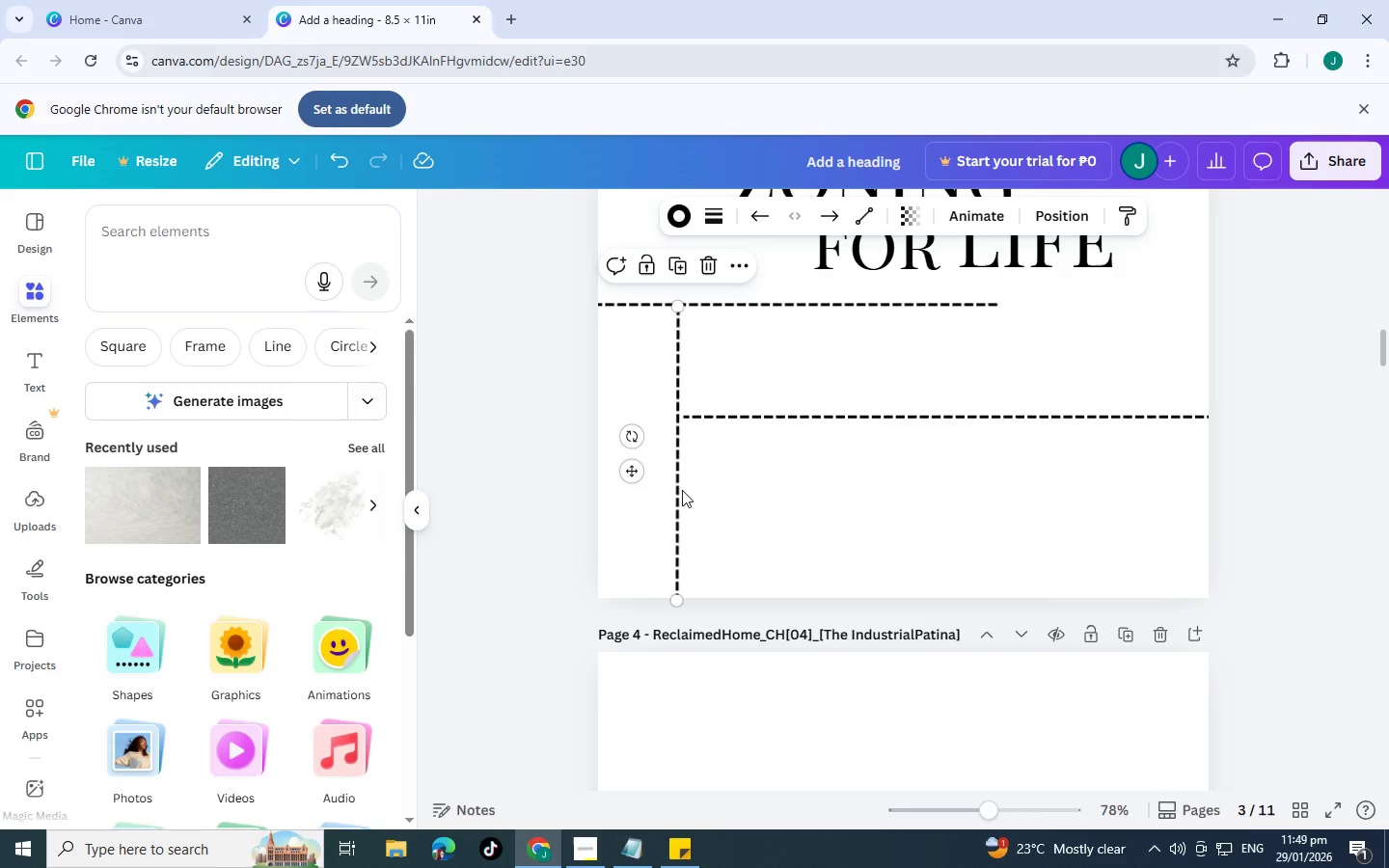 
key(Control+C)
 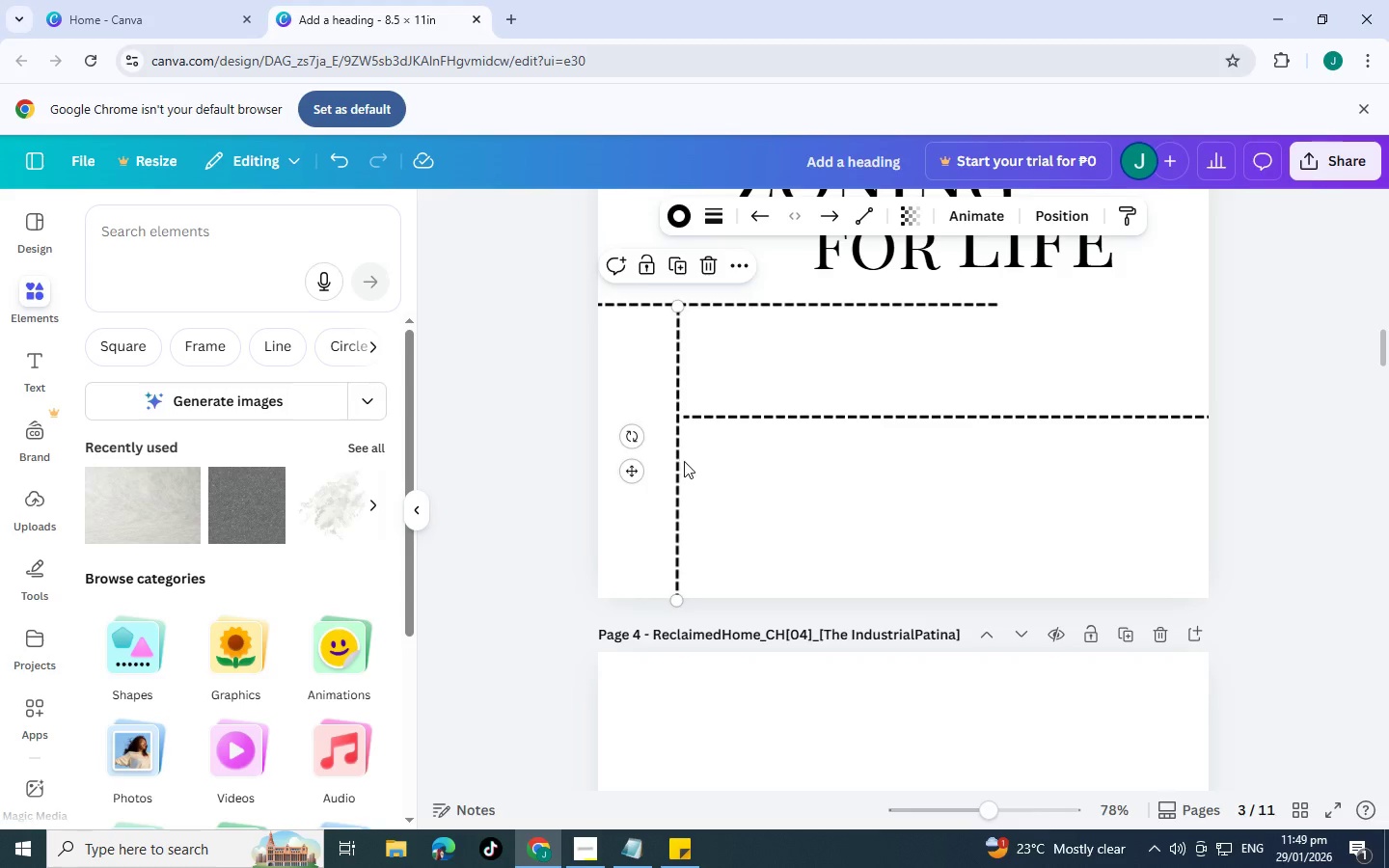 
key(Control+V)
 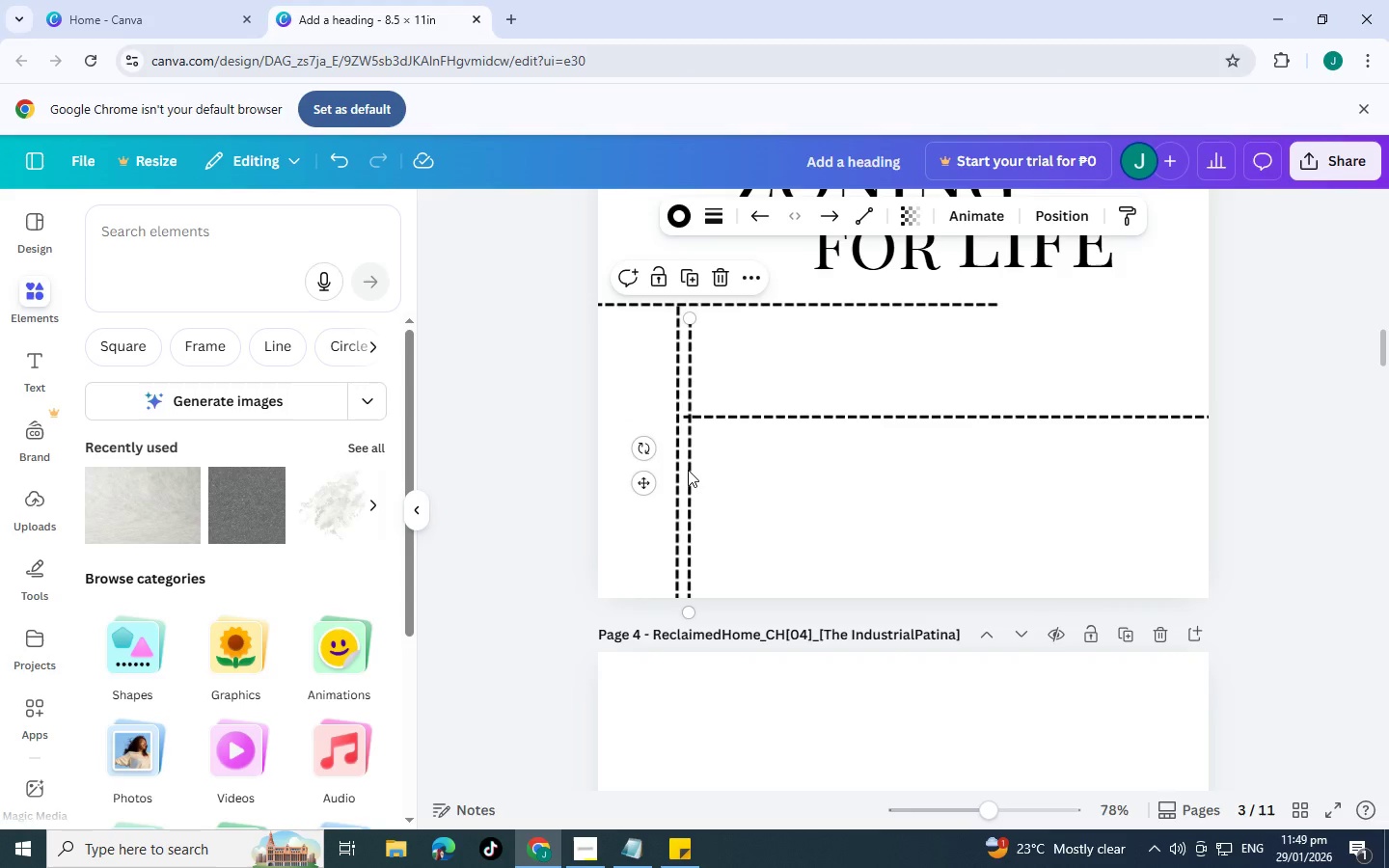 
left_click_drag(start_coordinate=[688, 470], to_coordinate=[677, 353])
 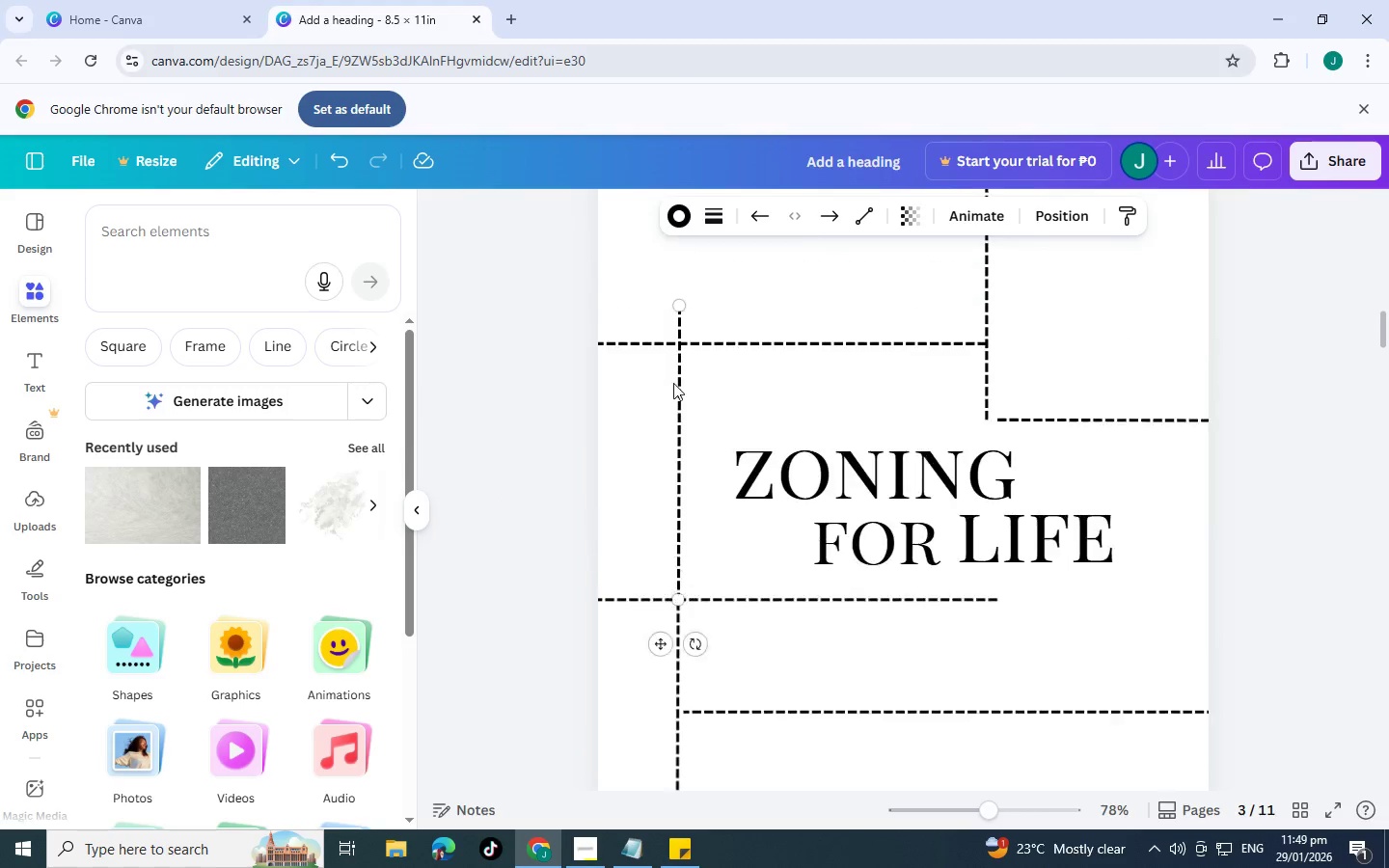 
scroll: coordinate [676, 362], scroll_direction: up, amount: 5.0
 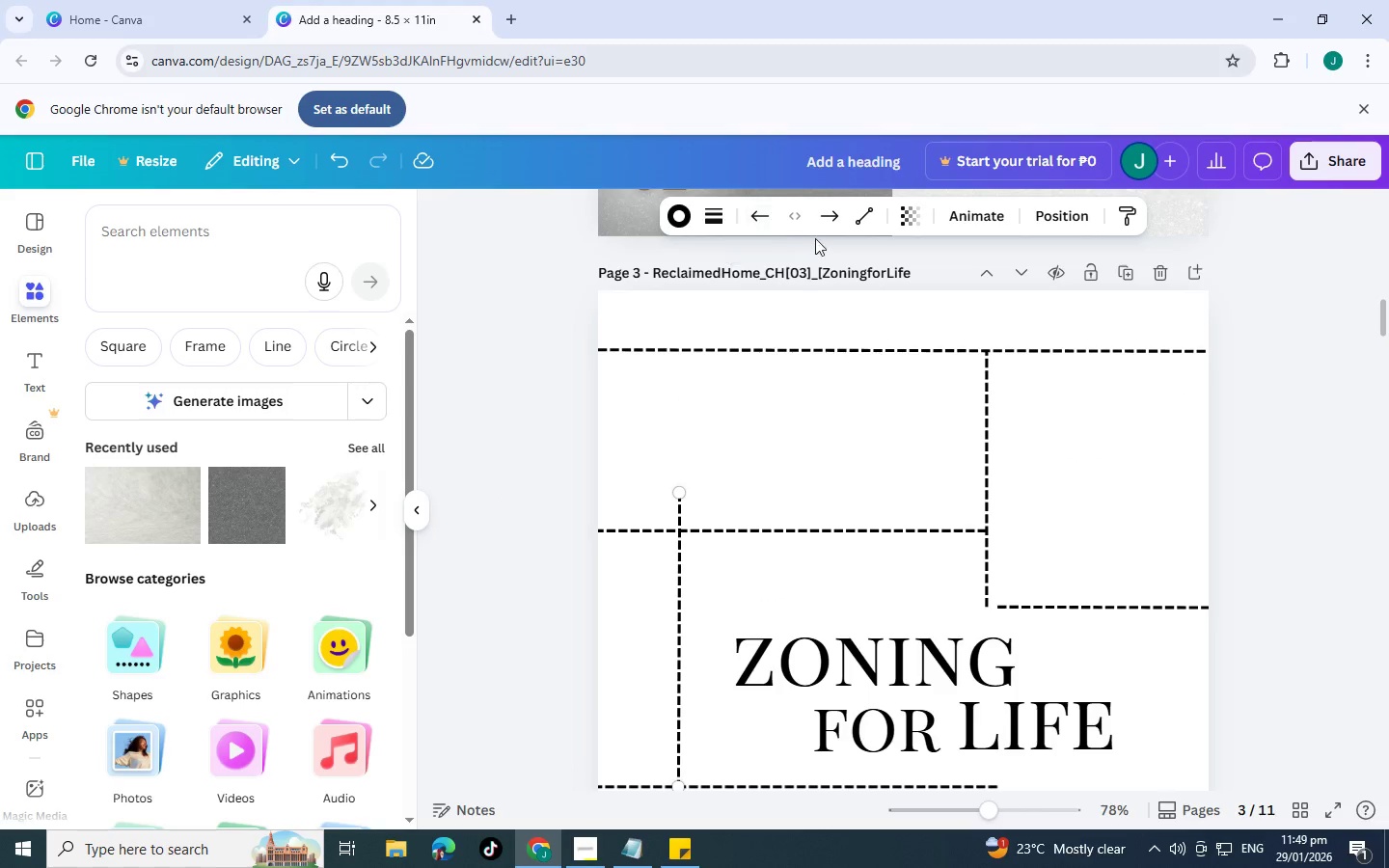 
left_click([714, 212])
 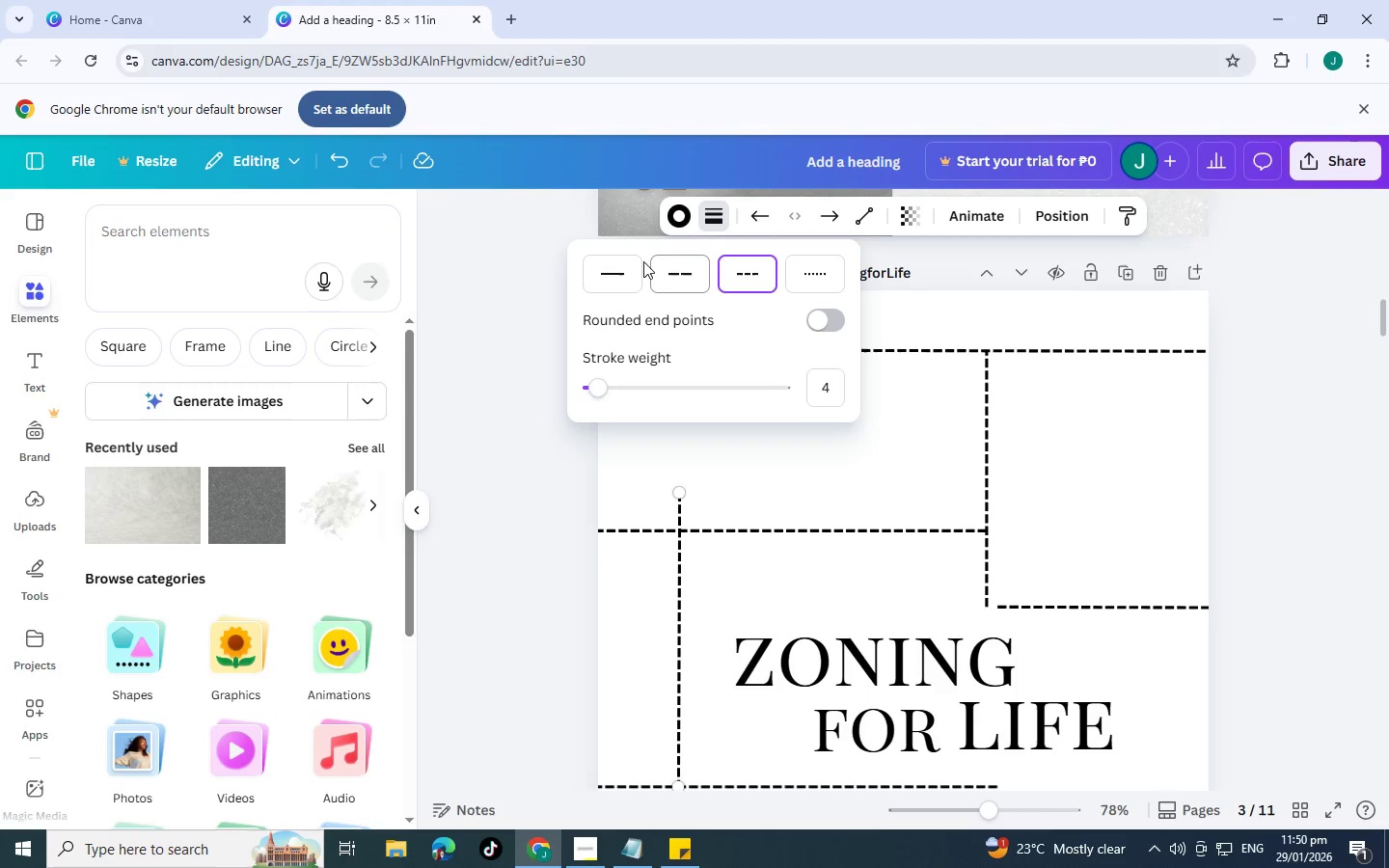 
left_click([621, 270])
 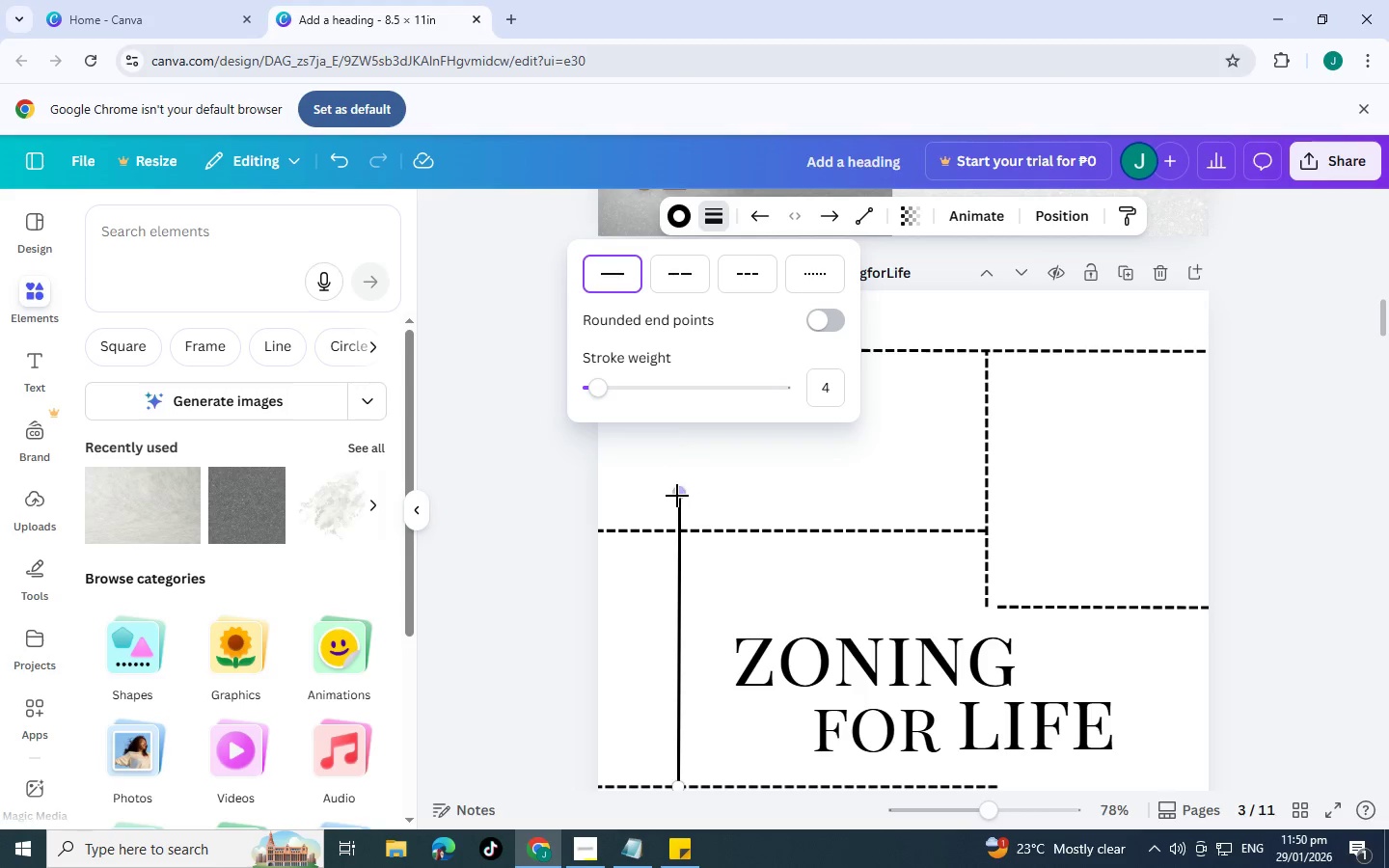 
left_click_drag(start_coordinate=[677, 496], to_coordinate=[679, 300])
 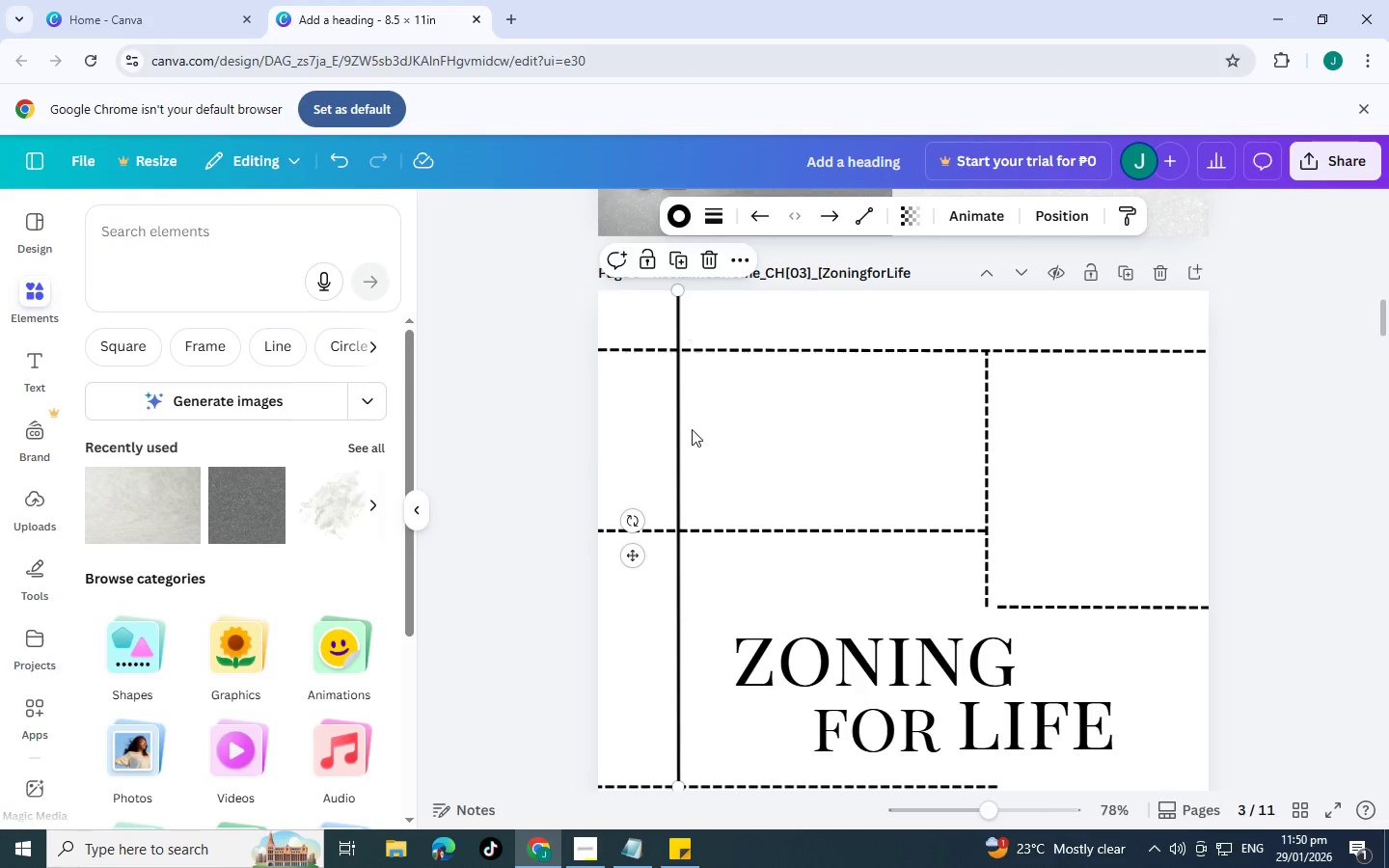 
scroll: coordinate [694, 434], scroll_direction: down, amount: 4.0
 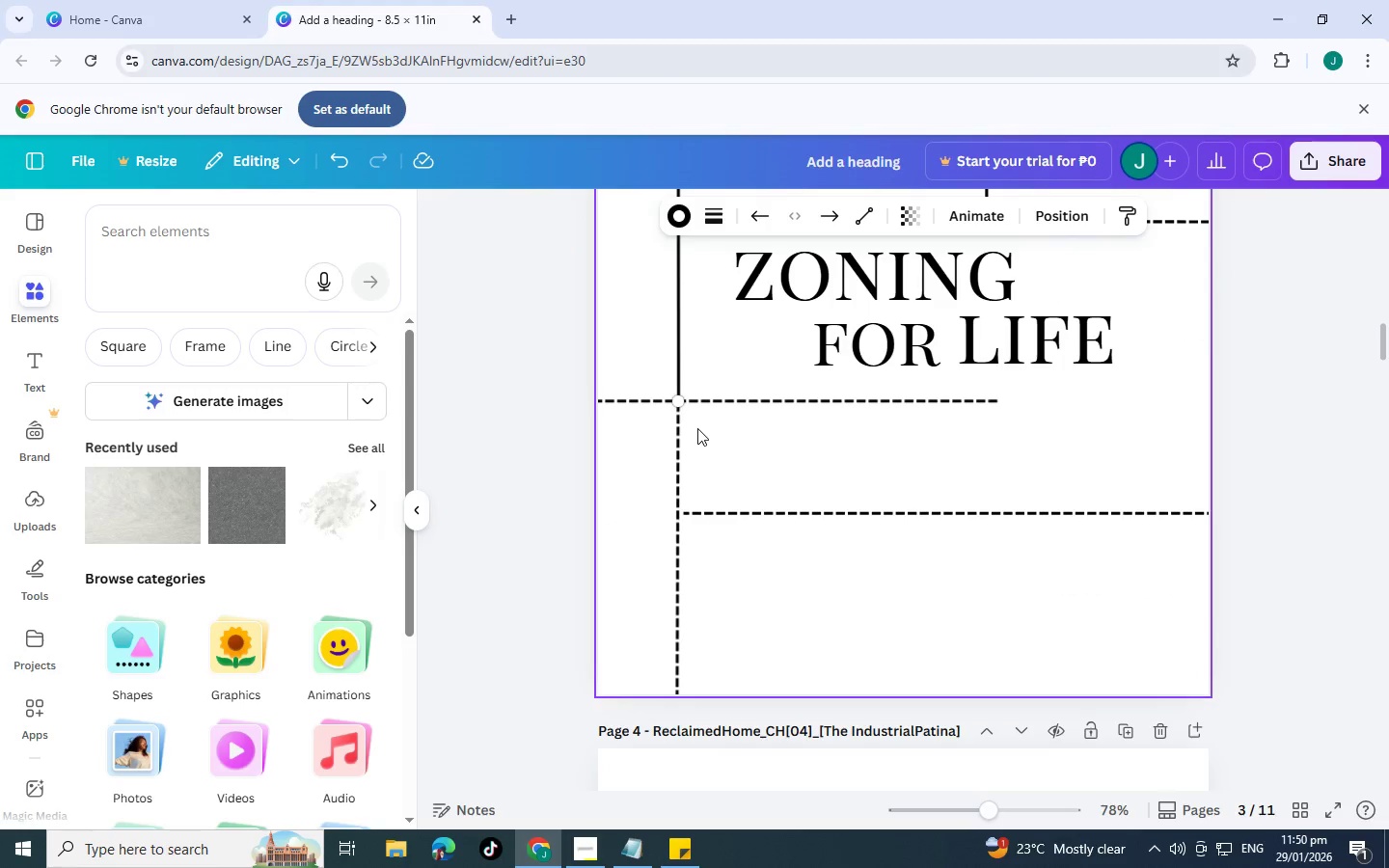 
key(Control+C)
 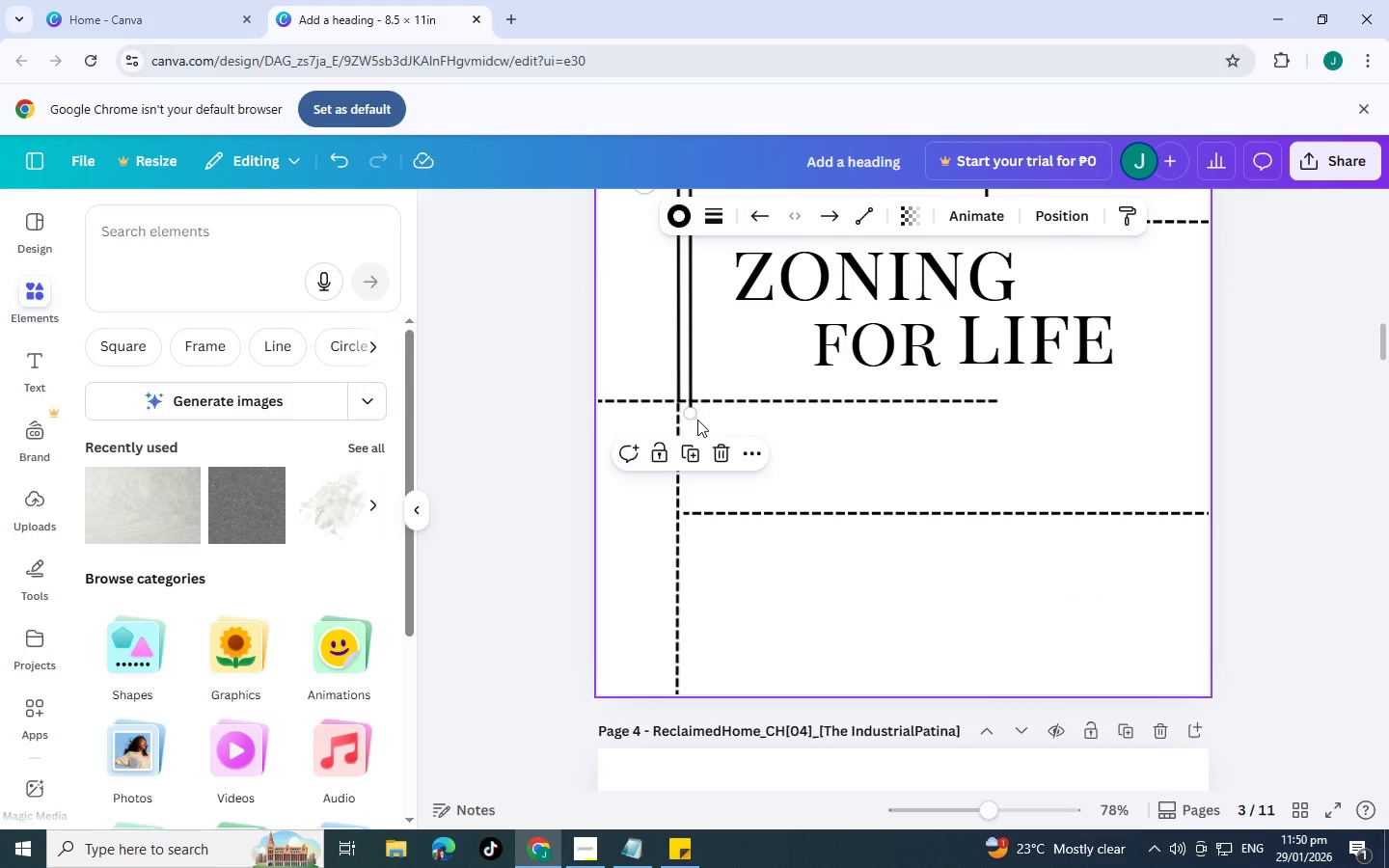 
key(Control+V)
 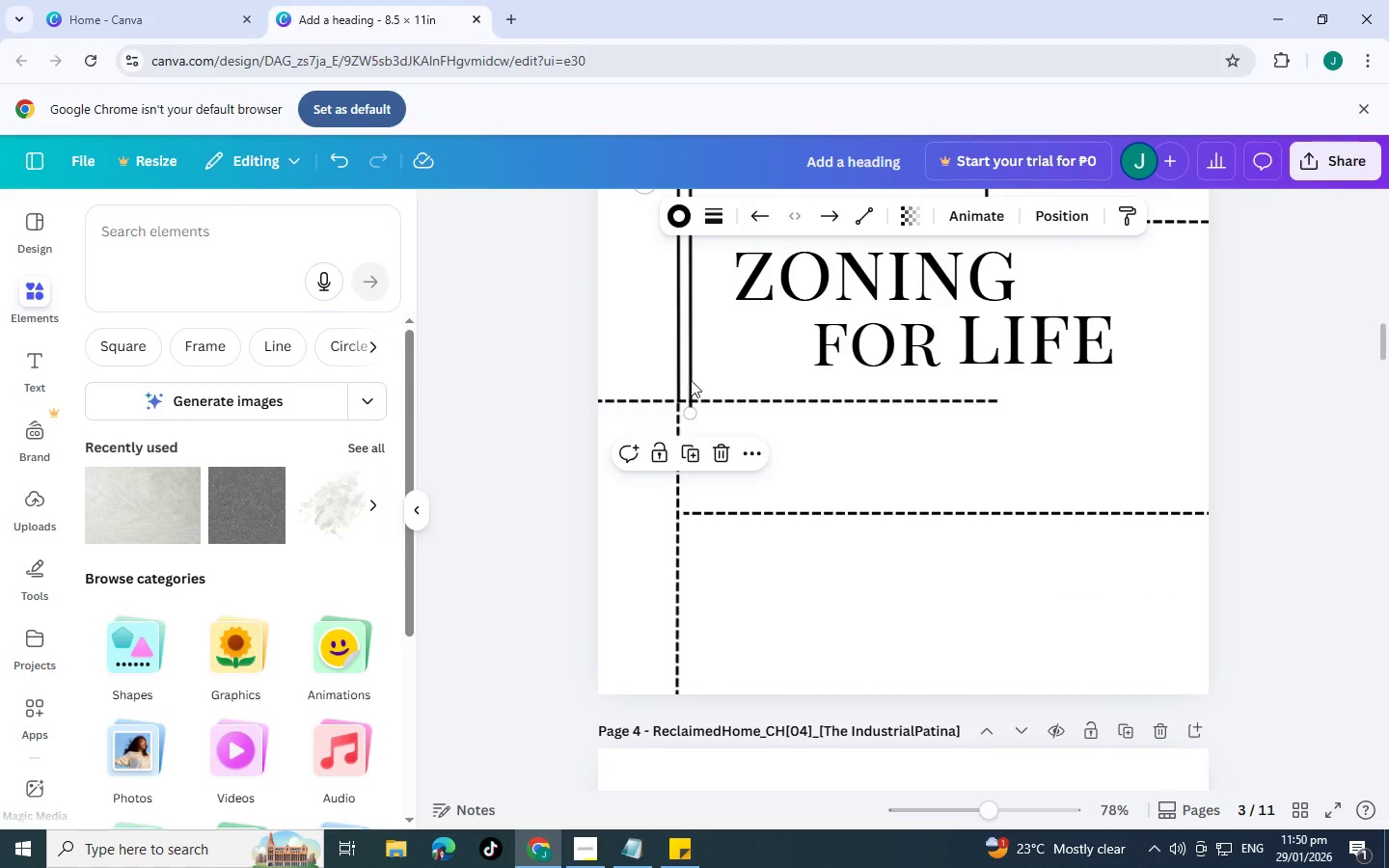 
left_click_drag(start_coordinate=[691, 380], to_coordinate=[1005, 859])
 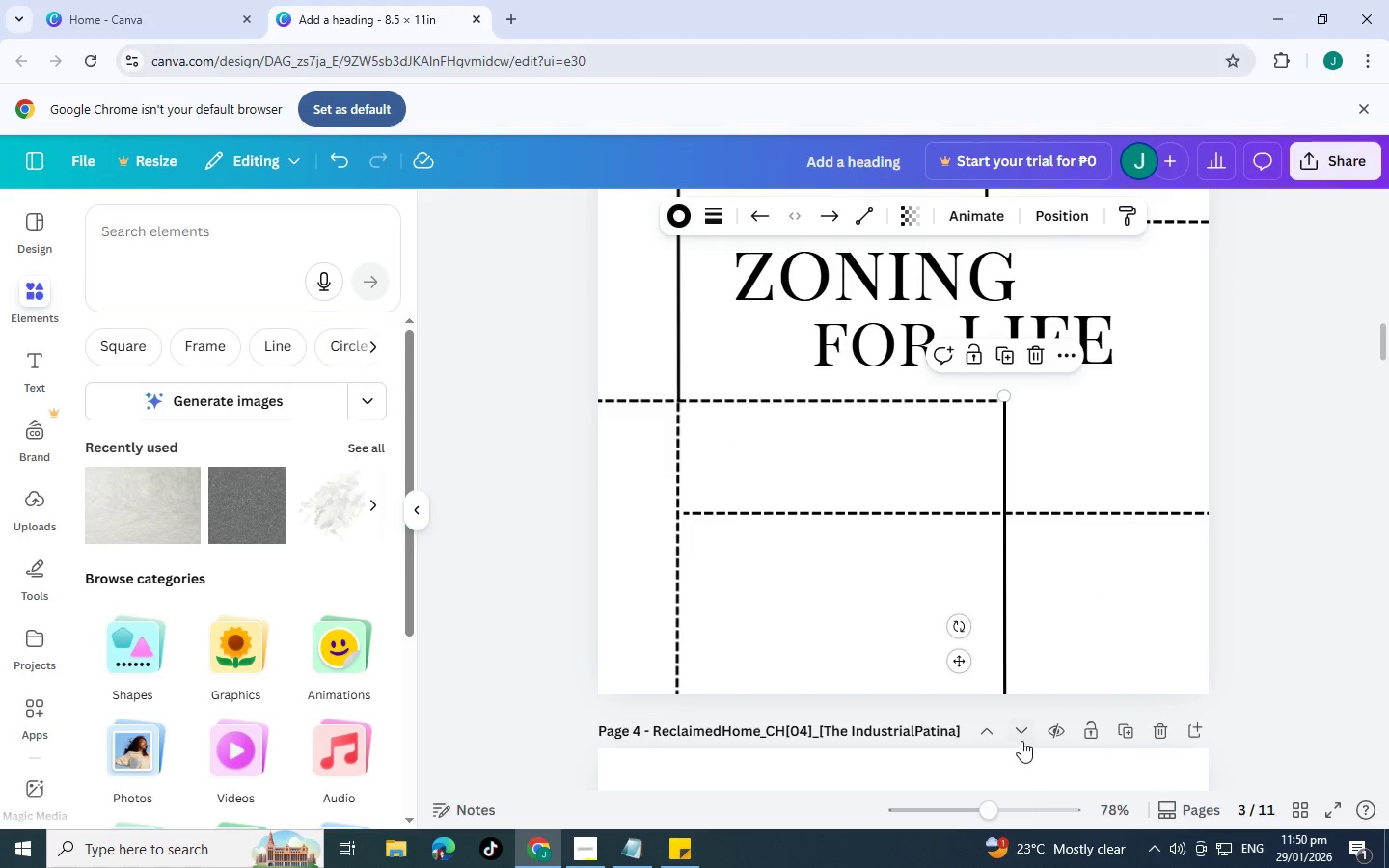 
hold_key(key=ControlLeft, duration=1.0)
 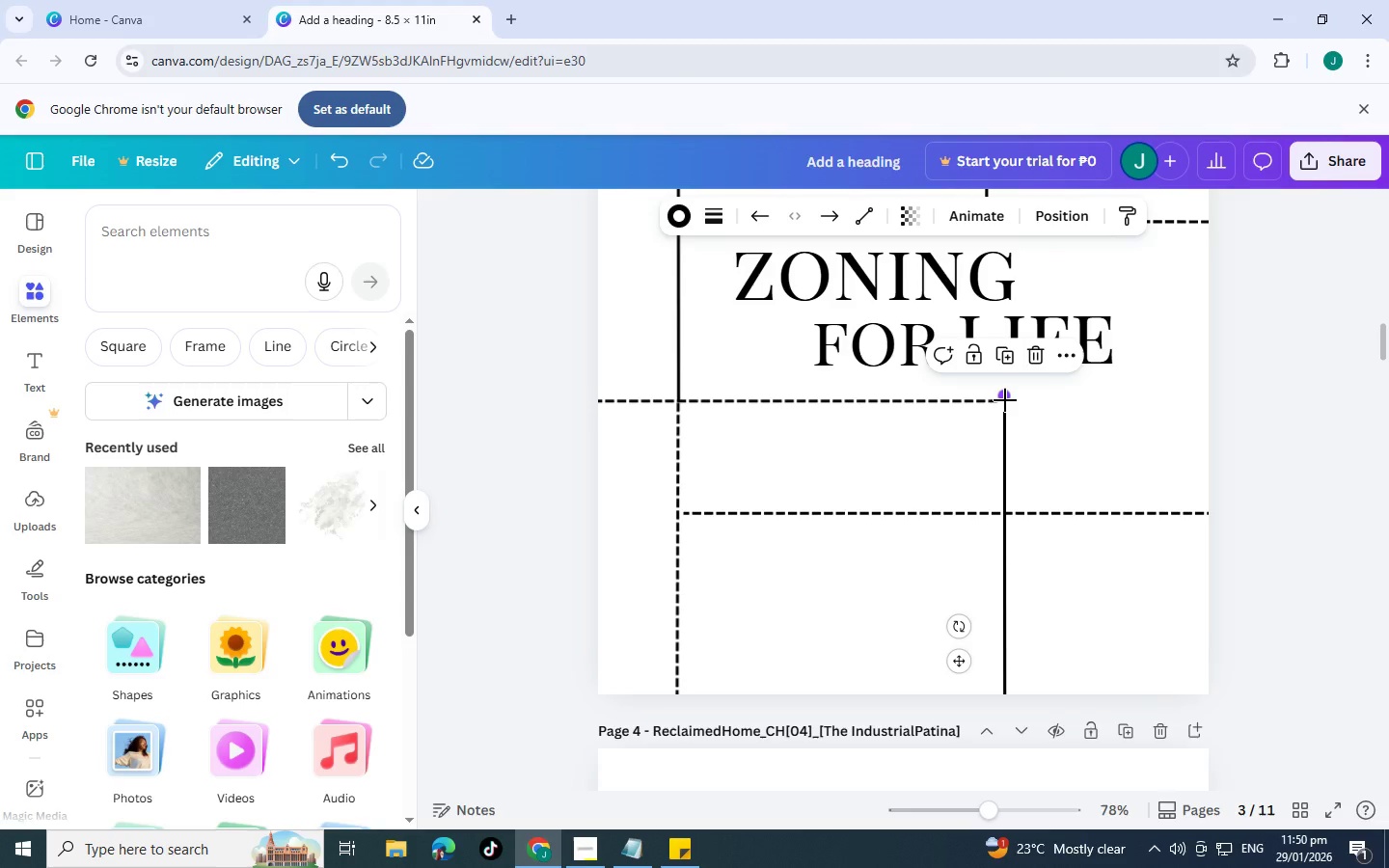 
left_click_drag(start_coordinate=[1005, 400], to_coordinate=[816, 443])
 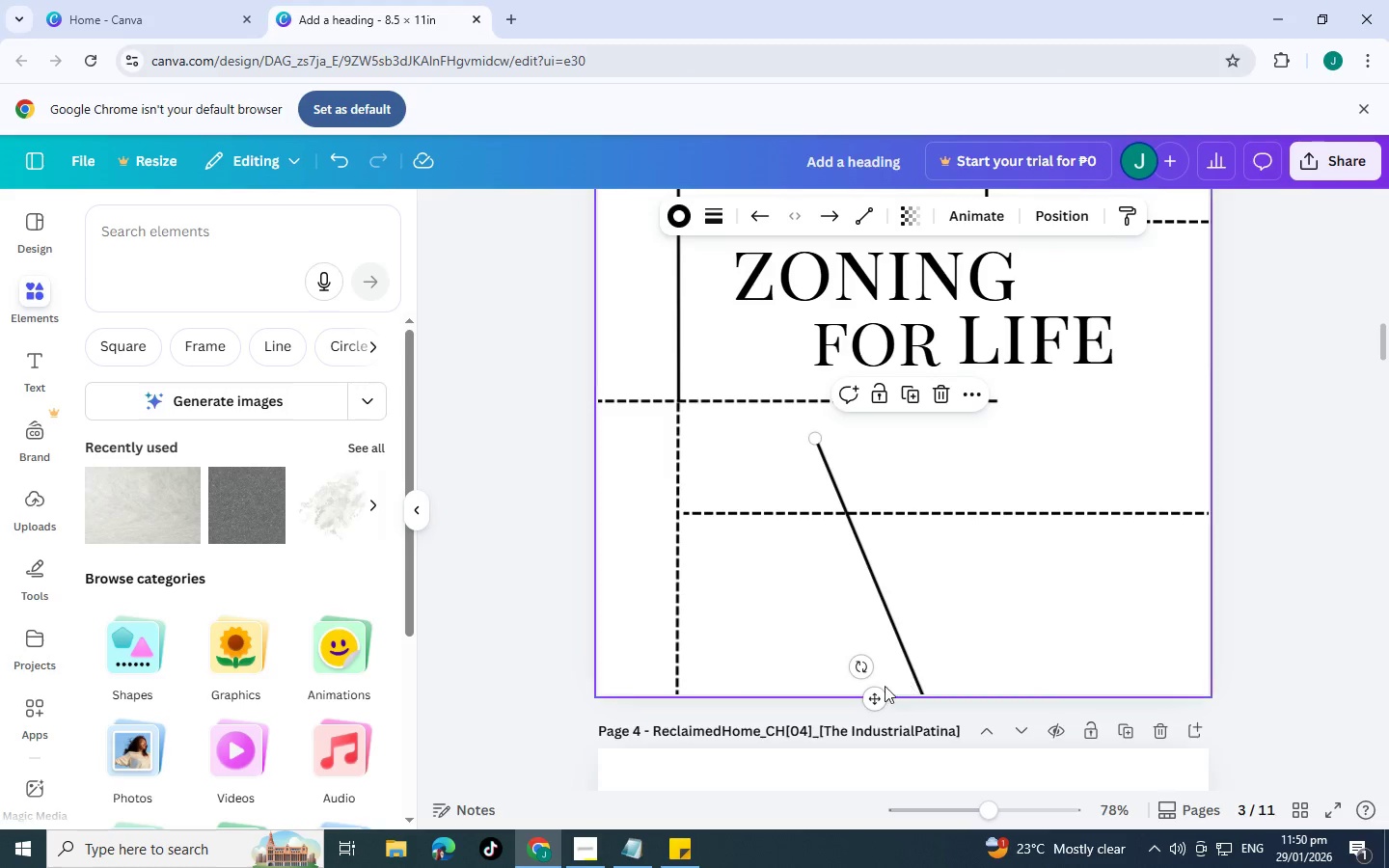 
left_click_drag(start_coordinate=[876, 709], to_coordinate=[1062, 669])
 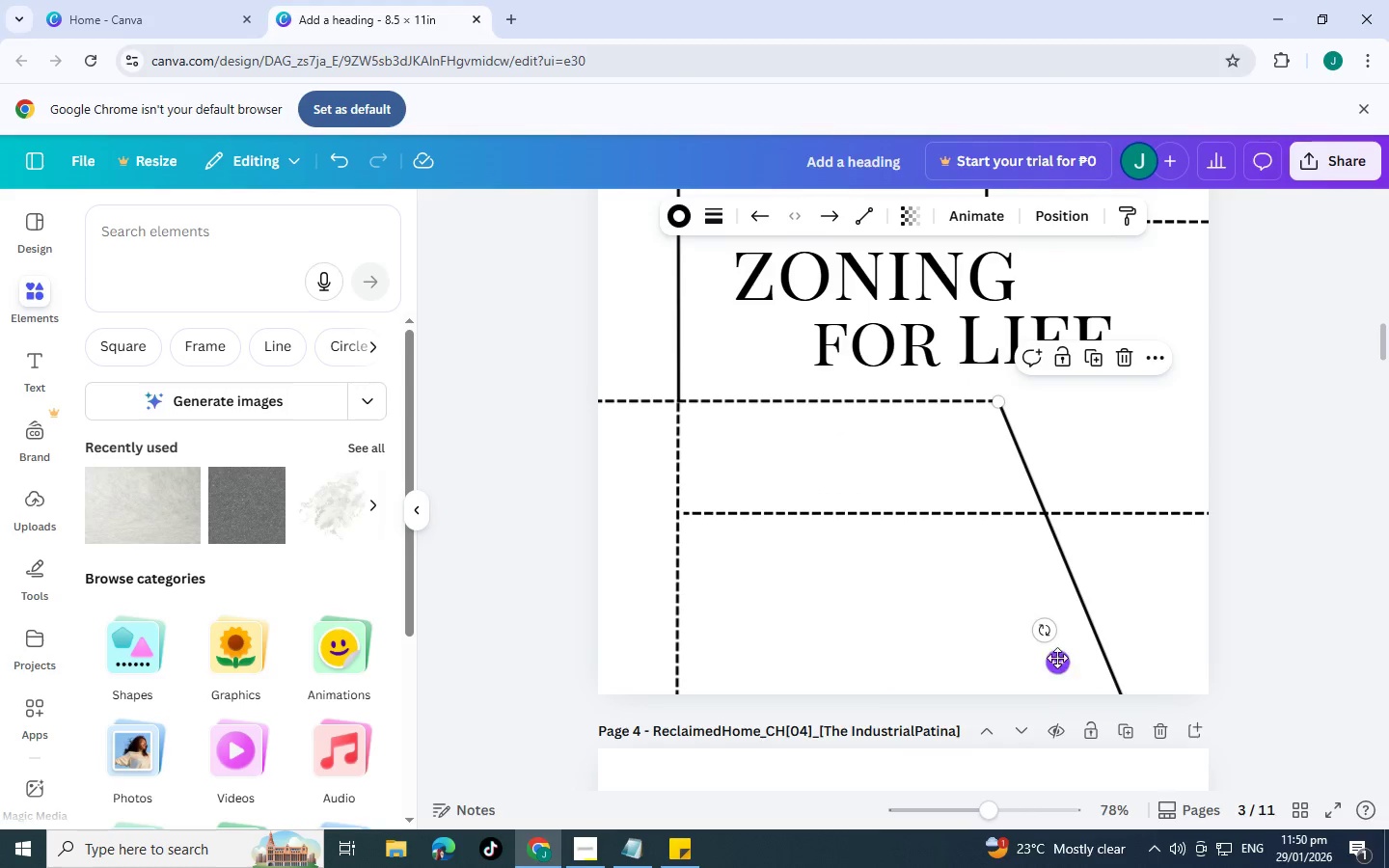 
left_click_drag(start_coordinate=[1047, 638], to_coordinate=[1084, 827])
 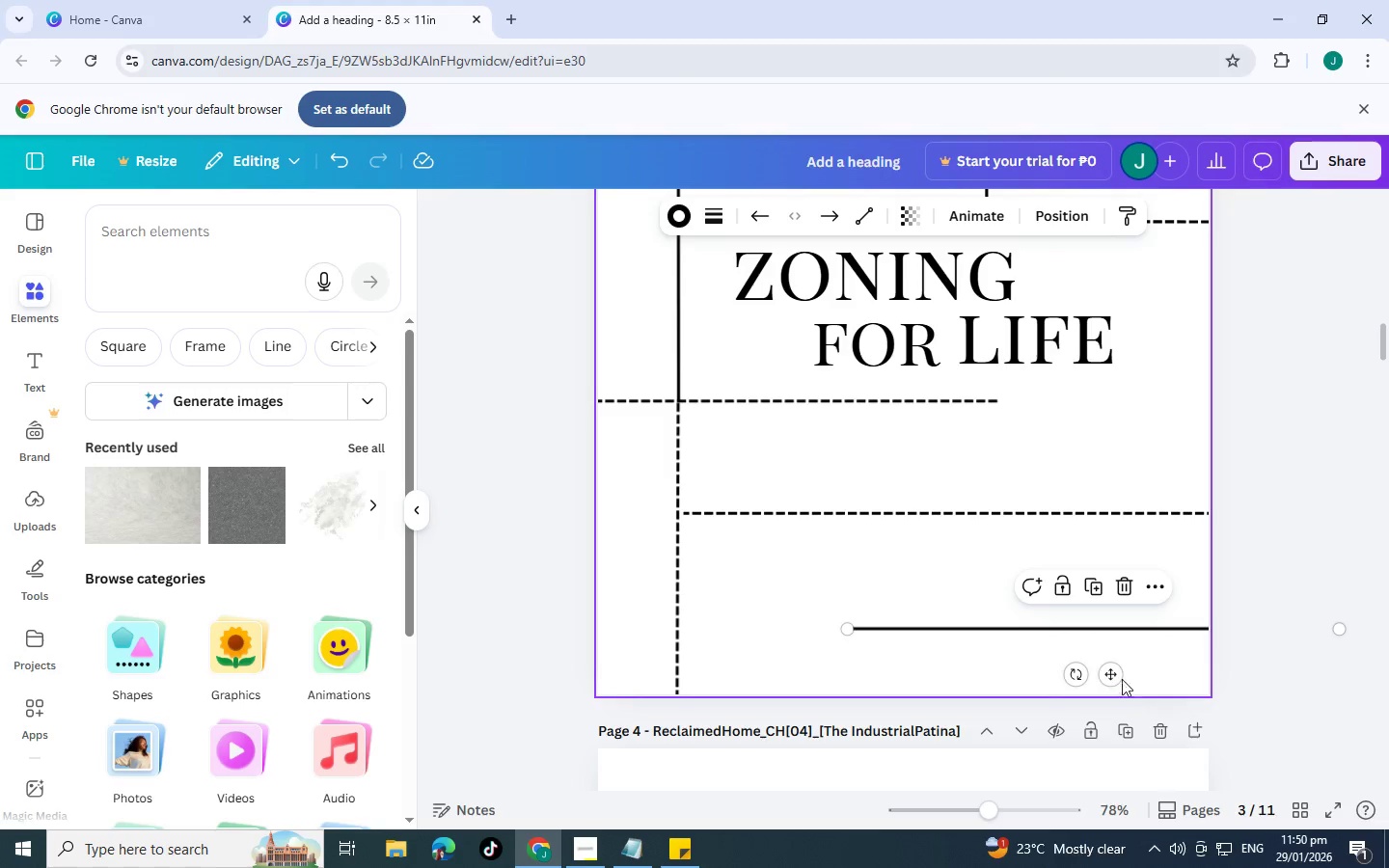 
left_click_drag(start_coordinate=[1120, 678], to_coordinate=[960, 455])
 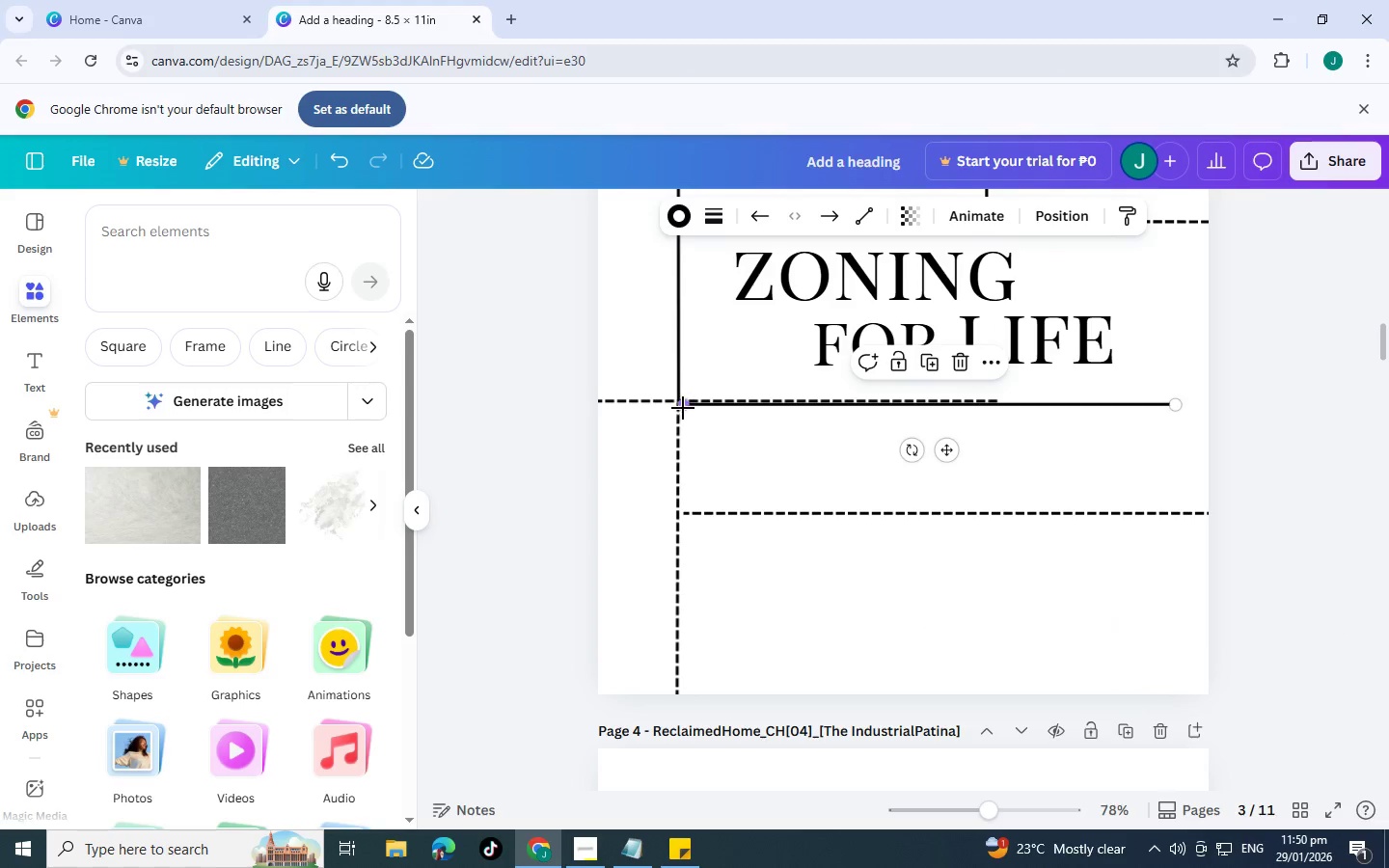 
left_click_drag(start_coordinate=[683, 408], to_coordinate=[1005, 404])
 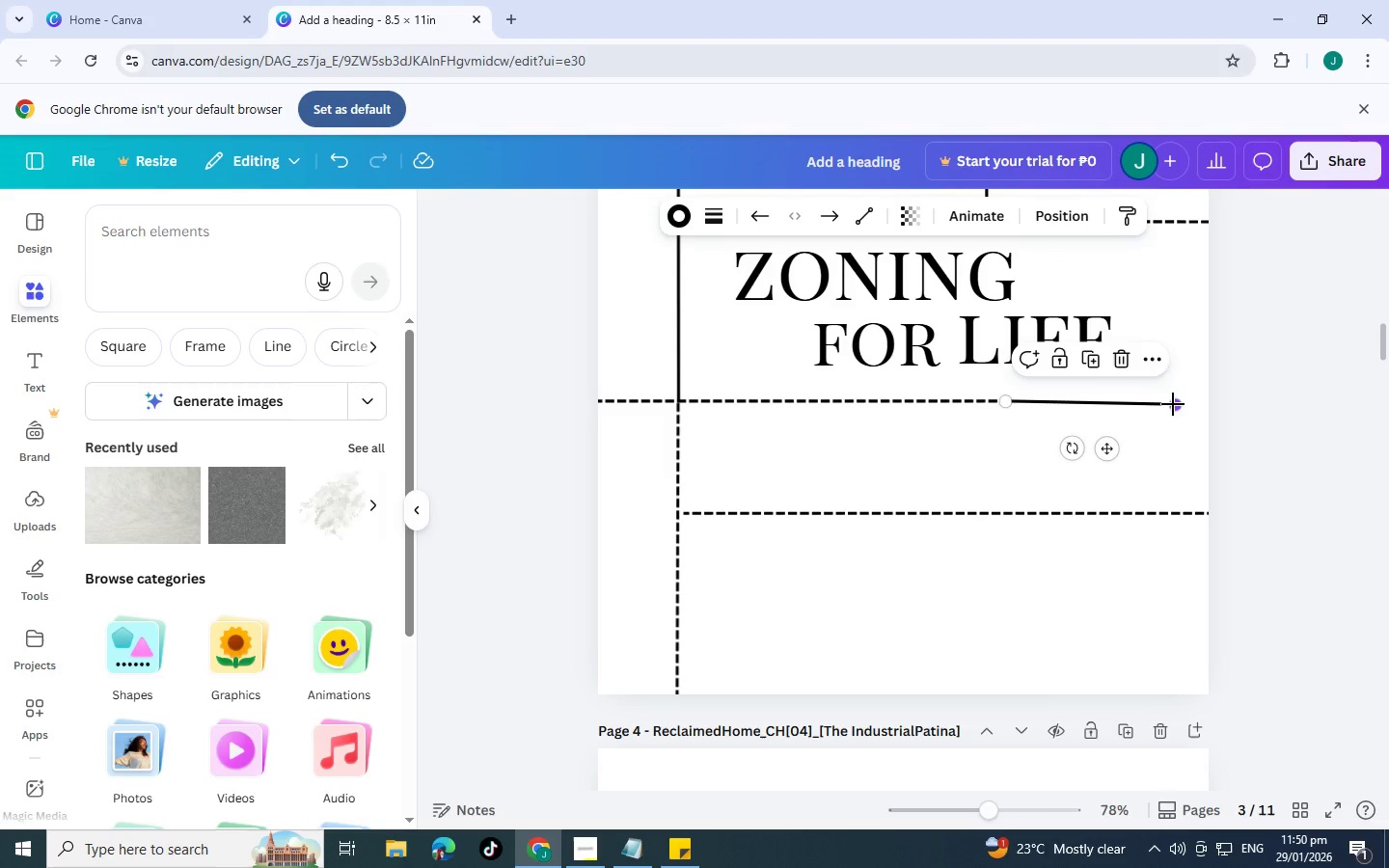 
left_click_drag(start_coordinate=[1175, 404], to_coordinate=[1208, 397])
 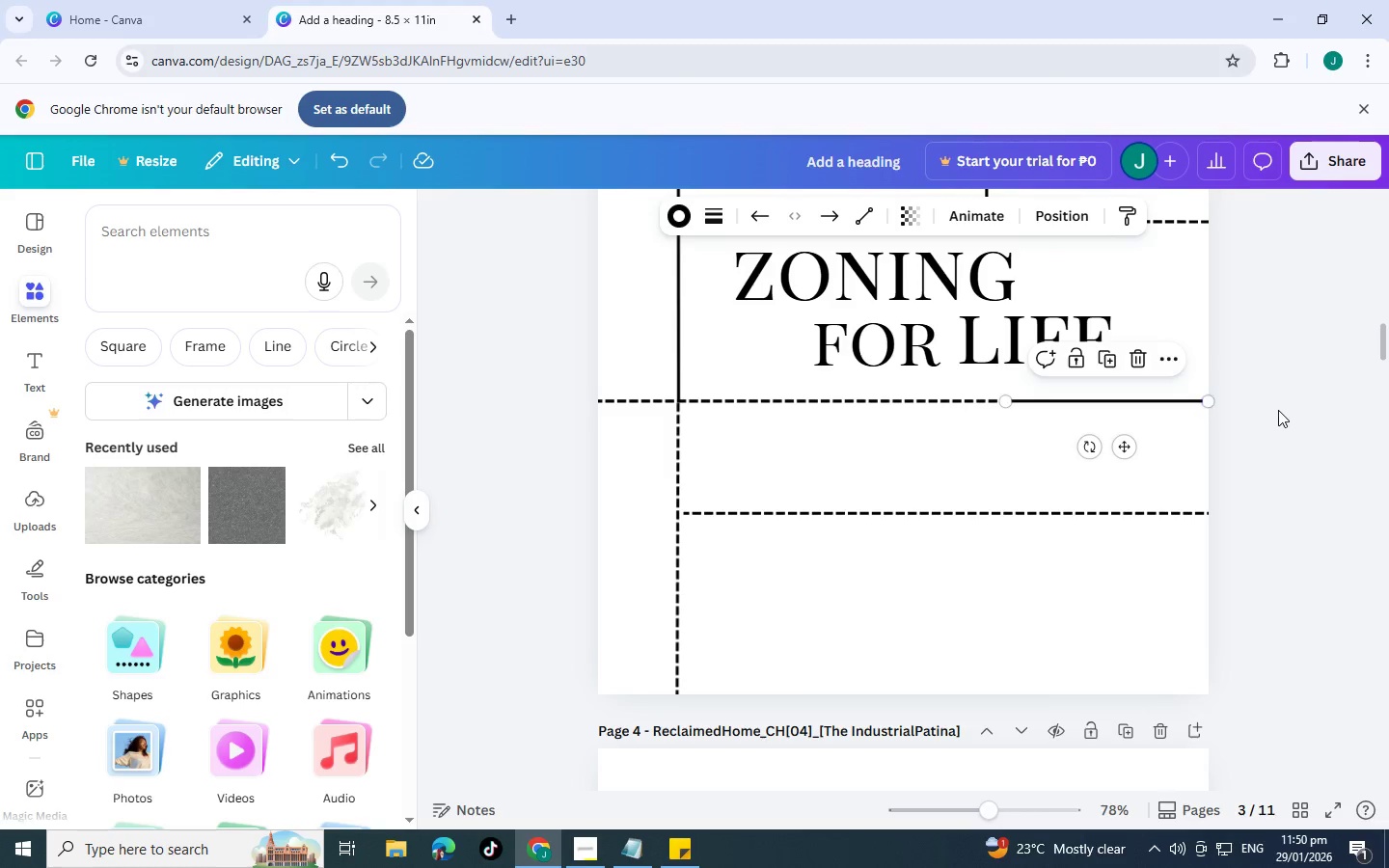 
left_click([1278, 410])
 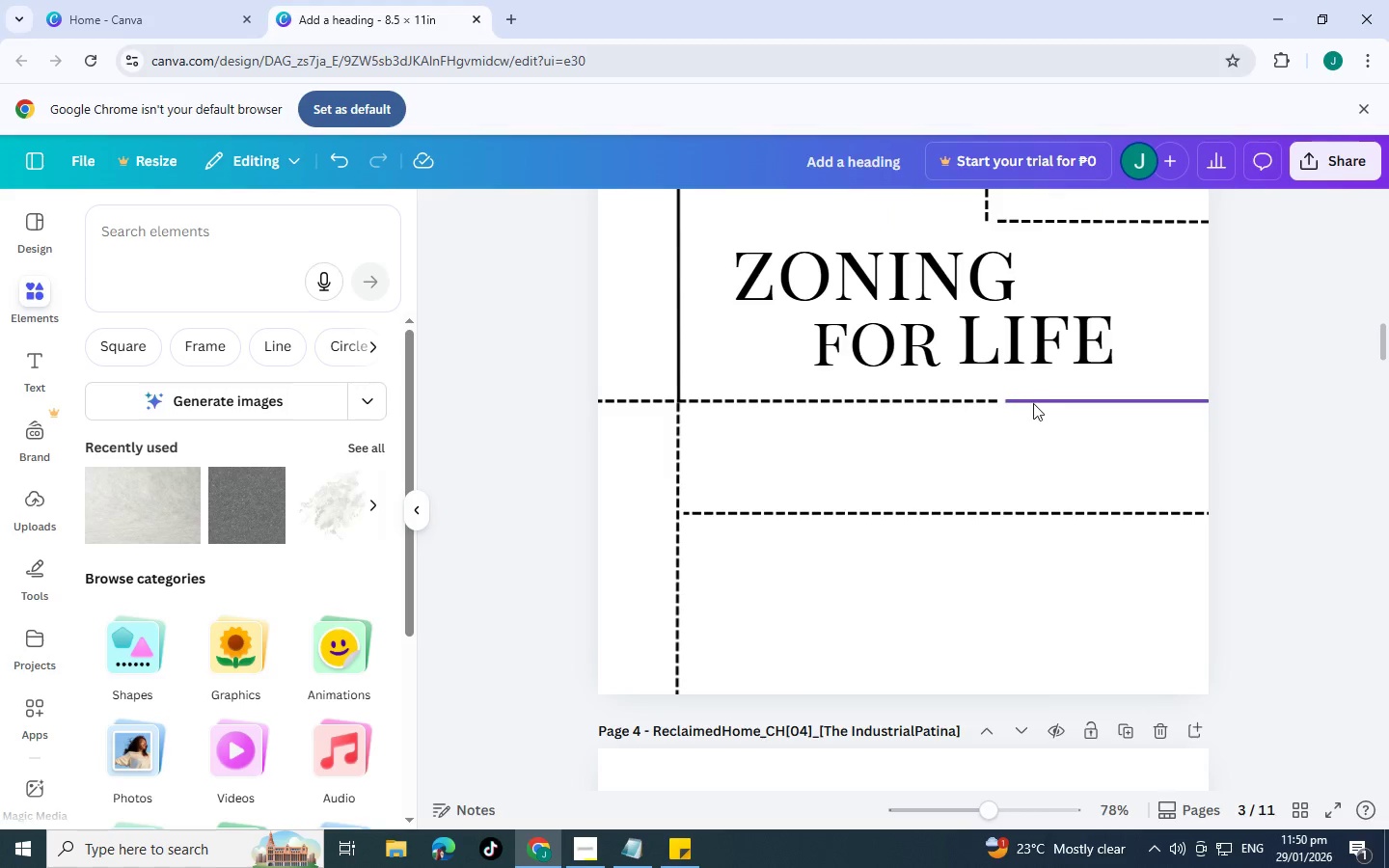 
left_click([1033, 403])
 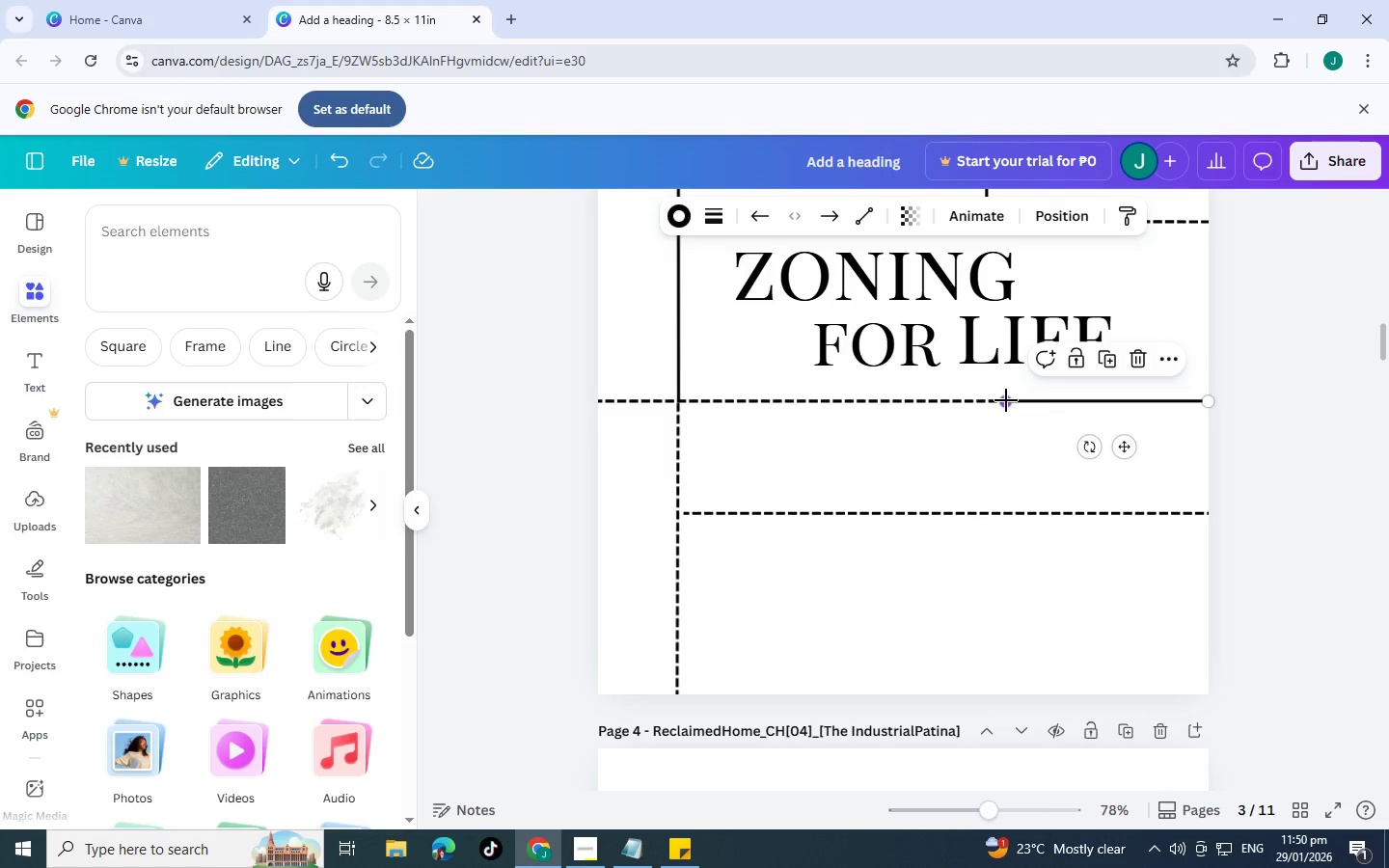 
left_click_drag(start_coordinate=[1006, 400], to_coordinate=[995, 401])
 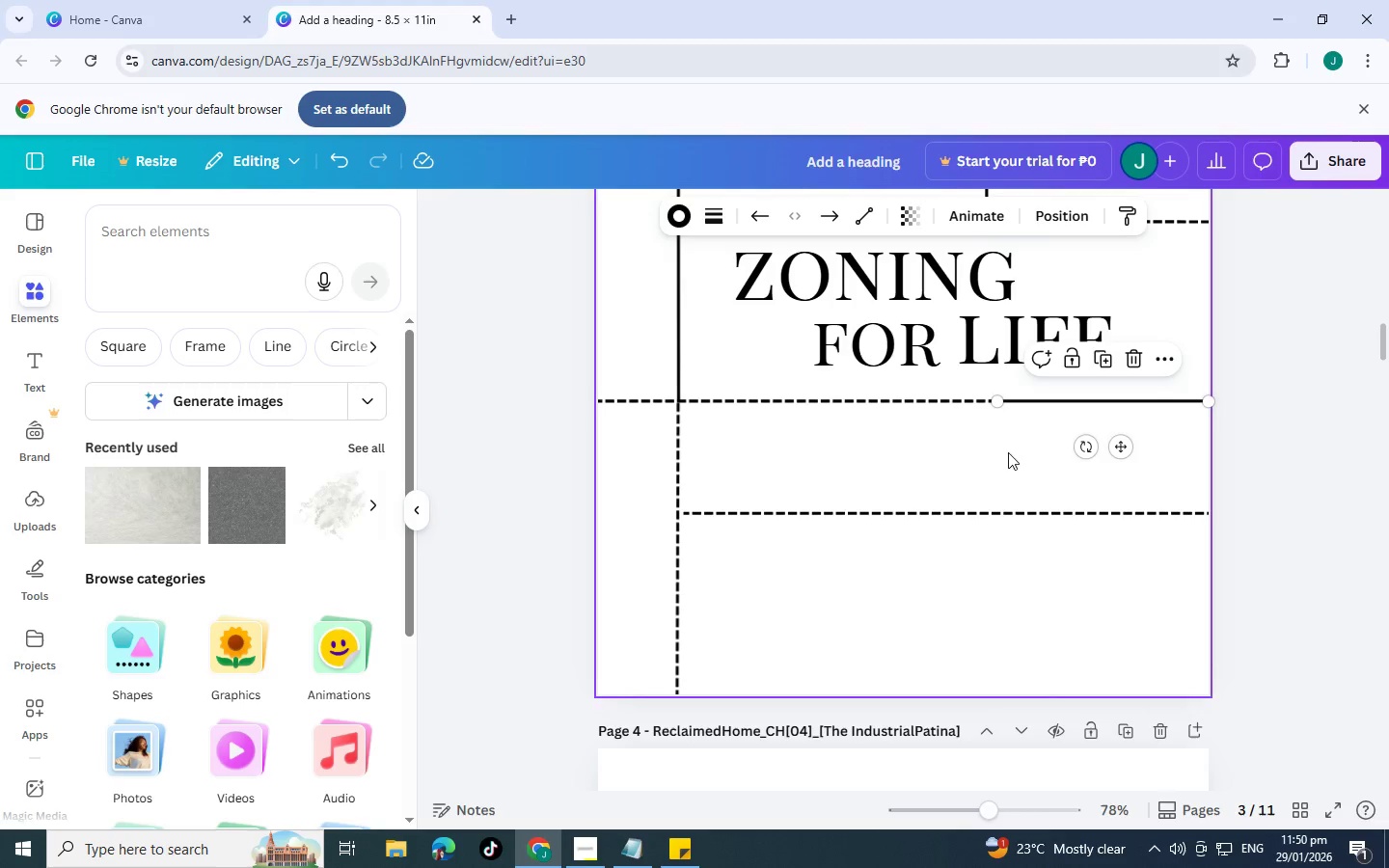 
left_click([981, 453])
 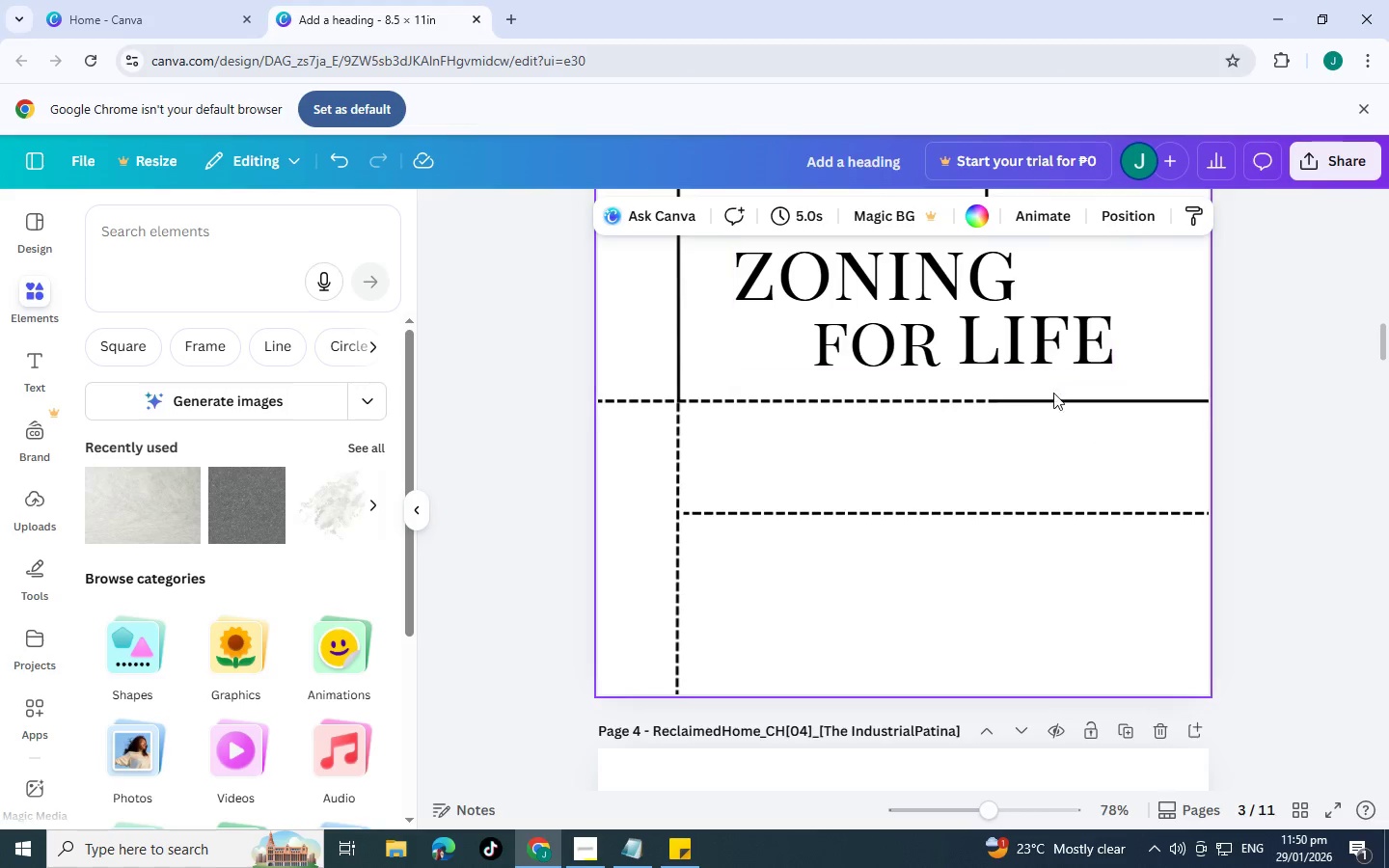 
left_click([1057, 400])
 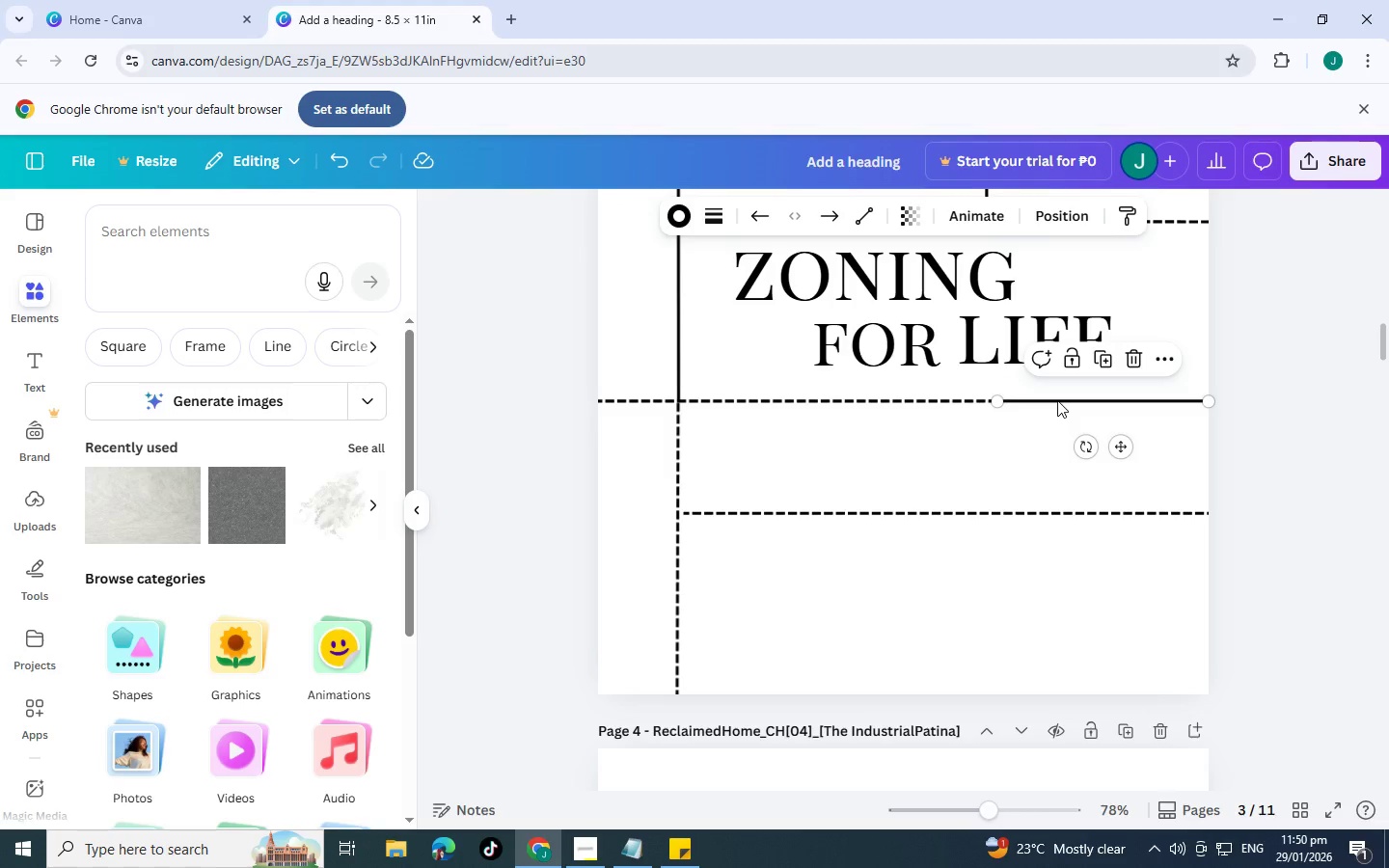 
key(Control+C)
 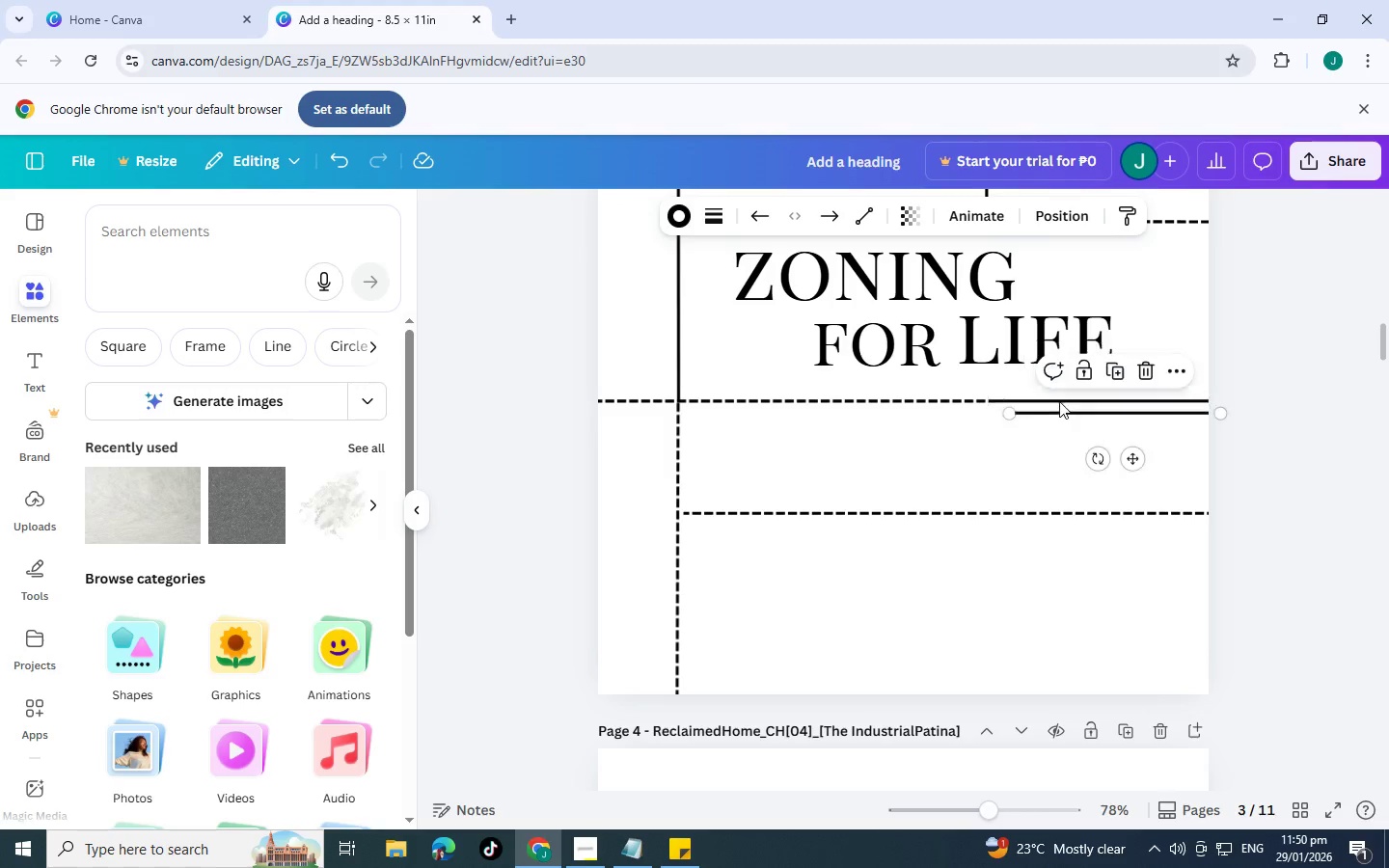 
key(Control+V)
 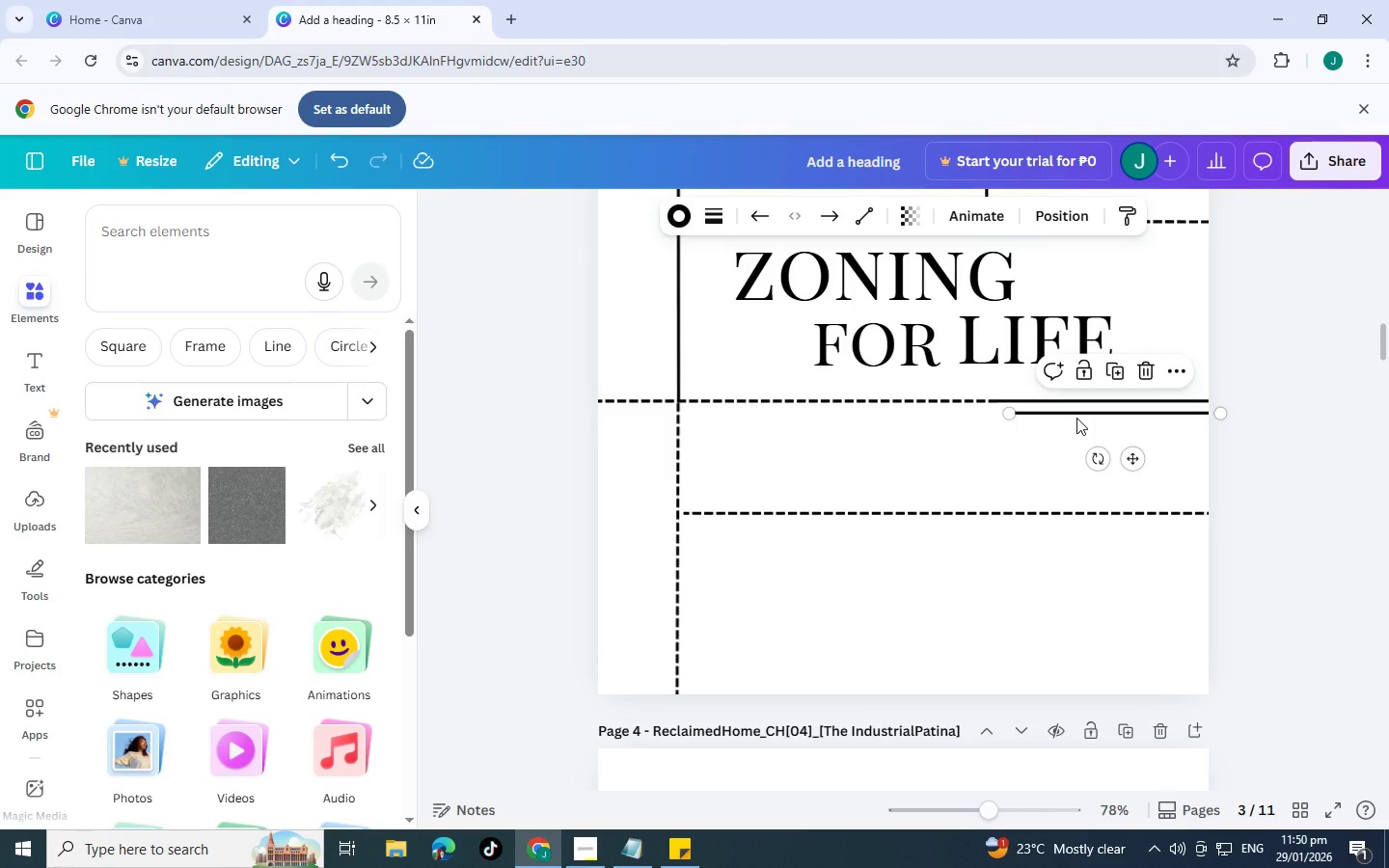 
left_click_drag(start_coordinate=[1076, 418], to_coordinate=[532, 520])
 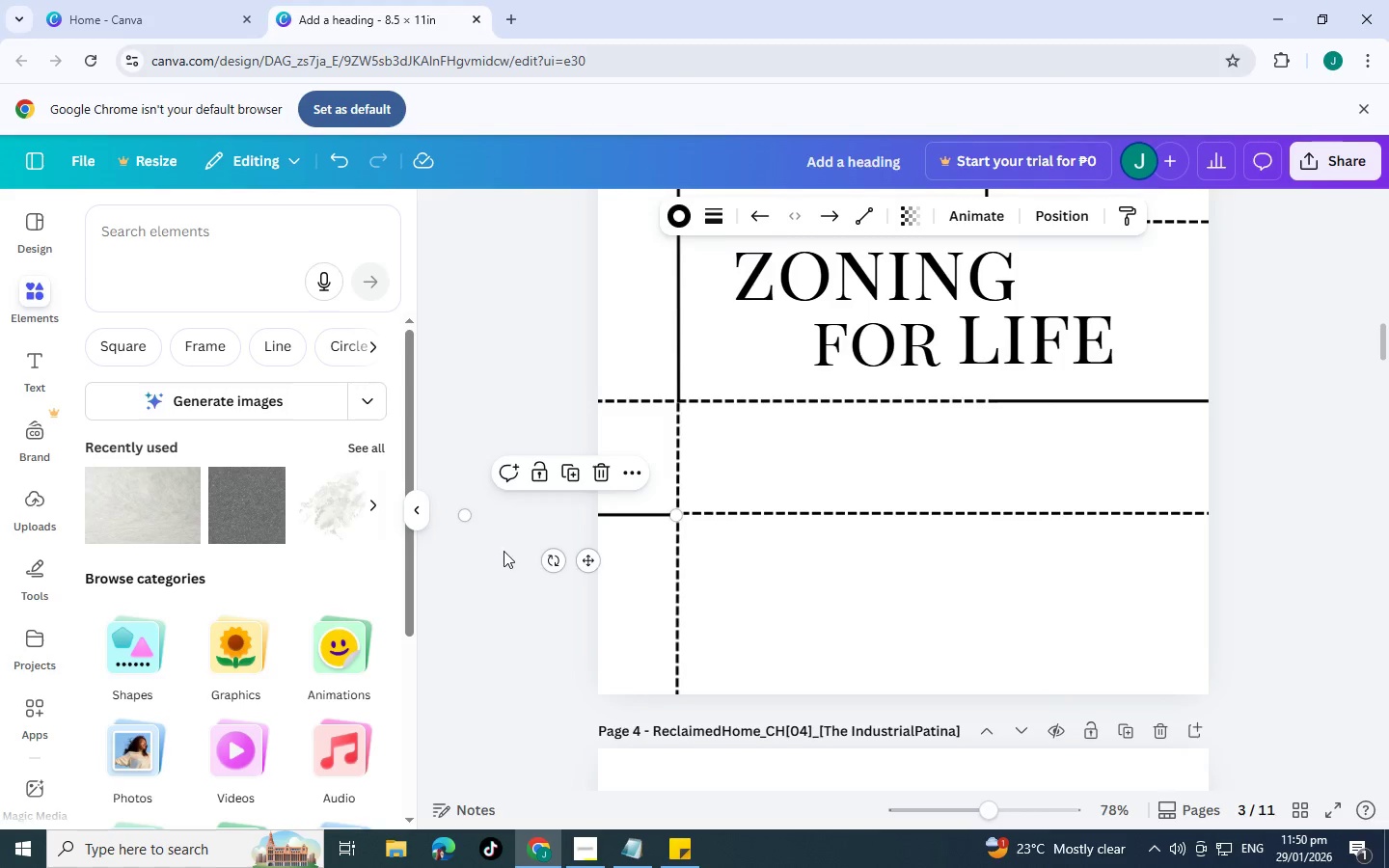 
scroll: coordinate [502, 564], scroll_direction: up, amount: 4.0
 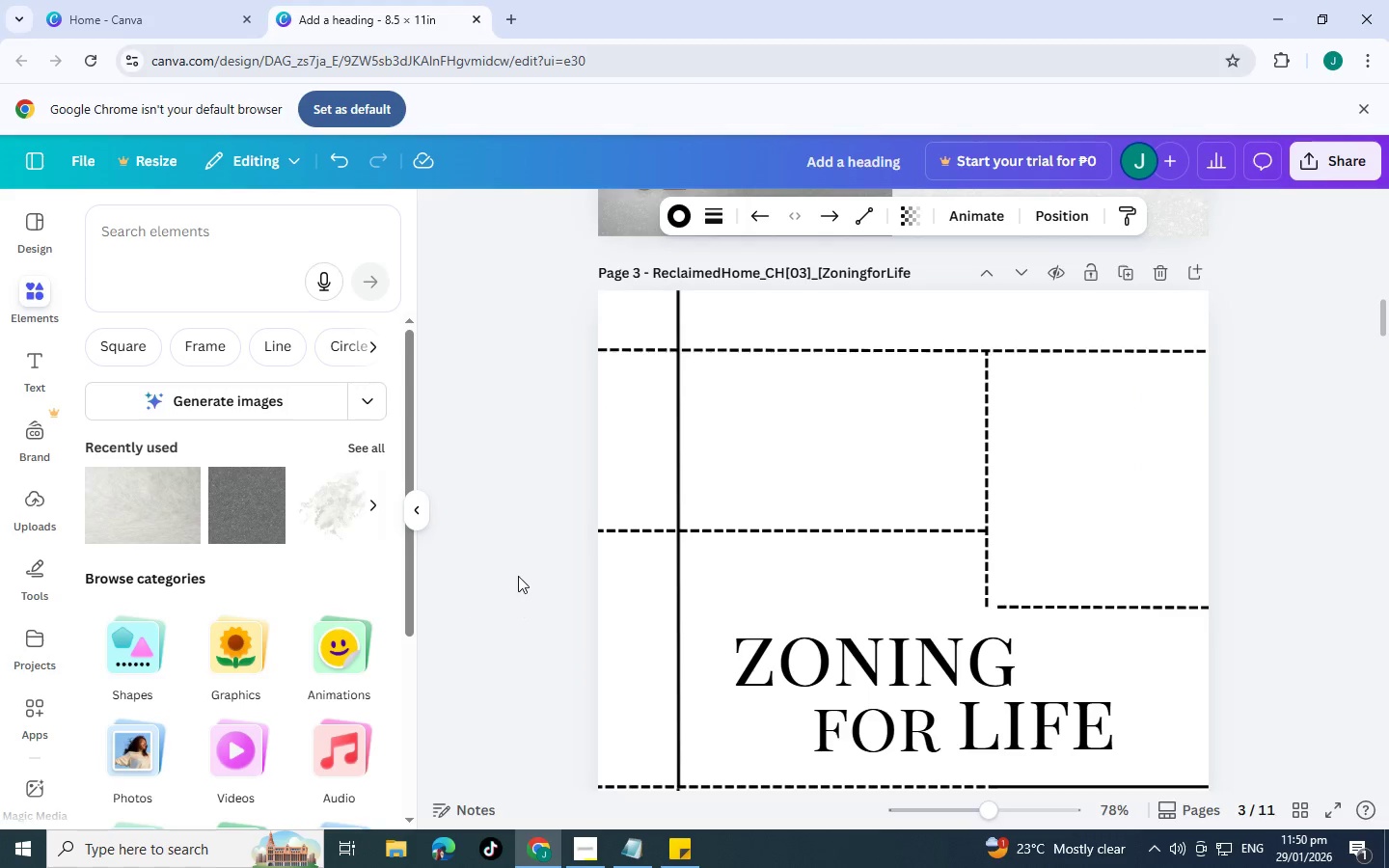 
scroll: coordinate [516, 579], scroll_direction: down, amount: 4.0
 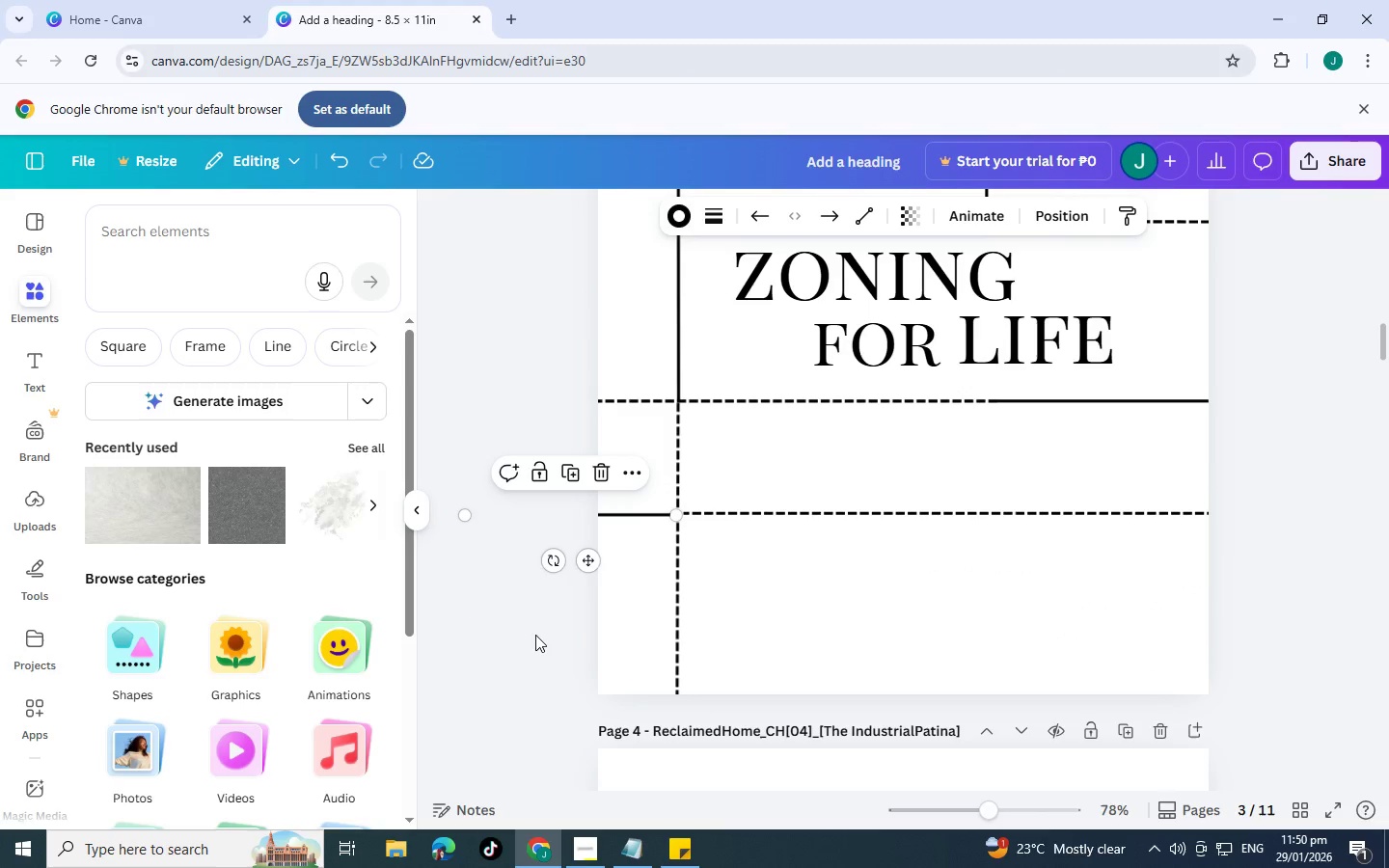 
left_click([548, 658])
 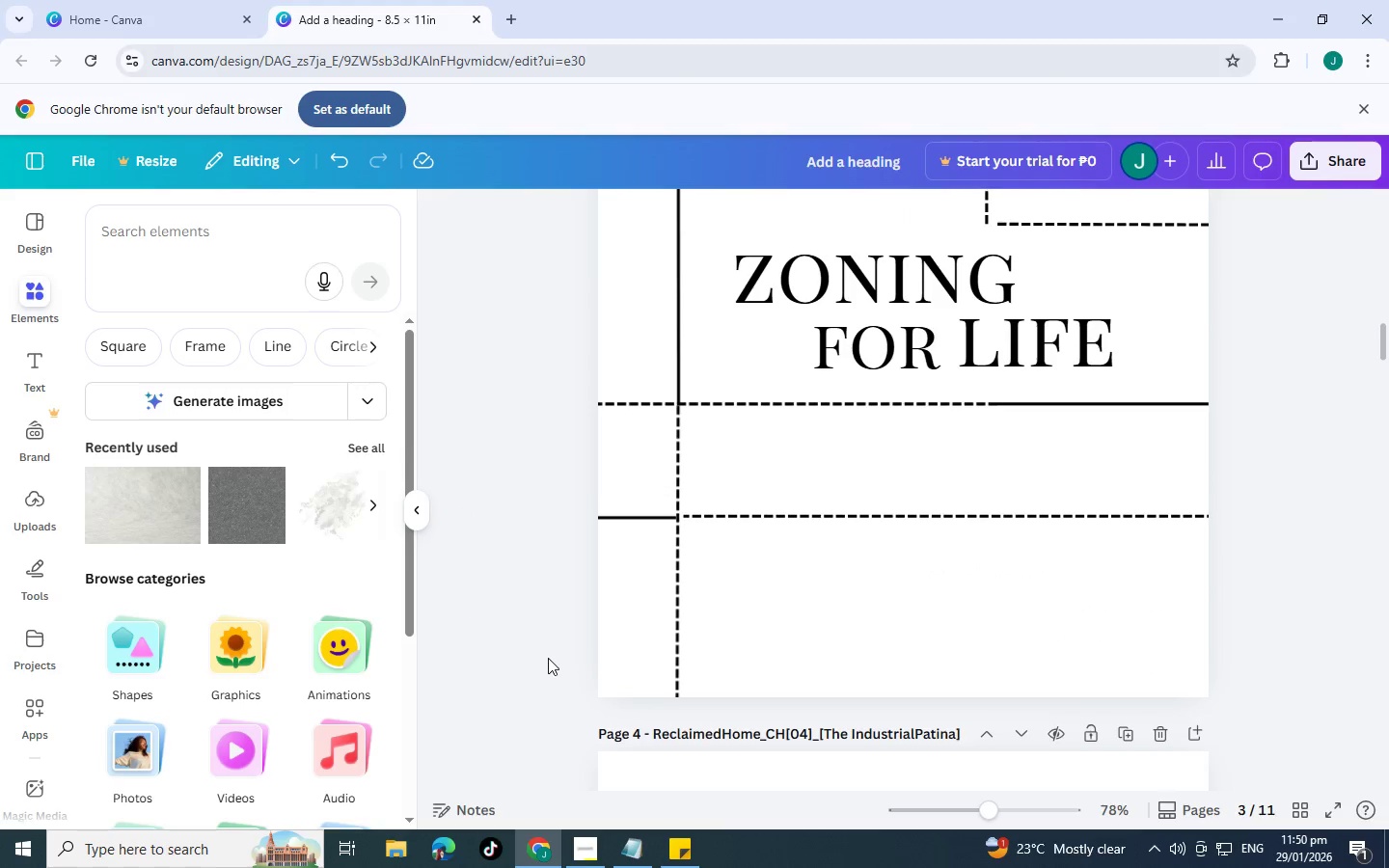 
scroll: coordinate [548, 658], scroll_direction: up, amount: 3.0
 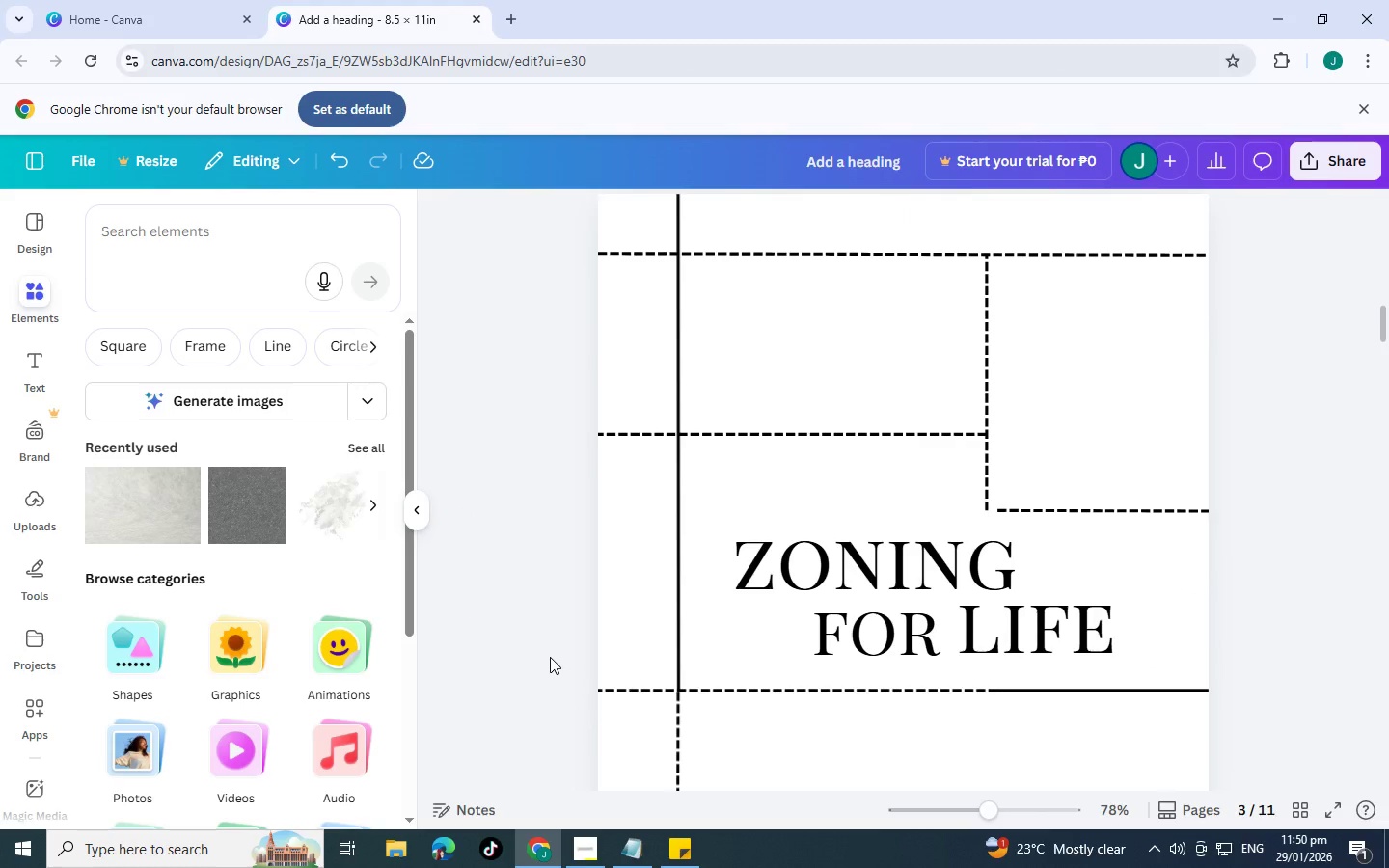 
scroll: coordinate [585, 632], scroll_direction: down, amount: 2.0
 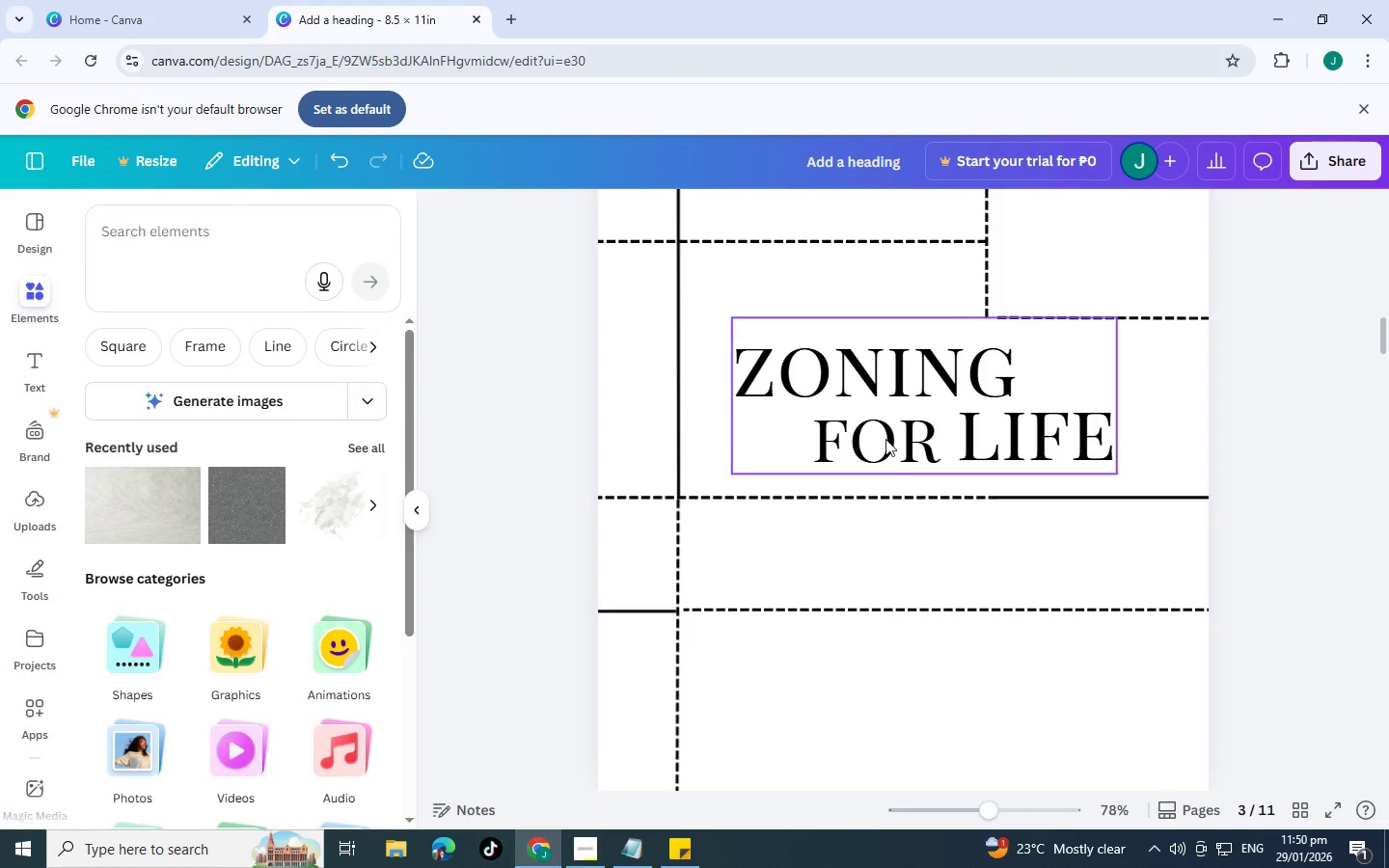 
scroll: coordinate [901, 510], scroll_direction: up, amount: 6.0
 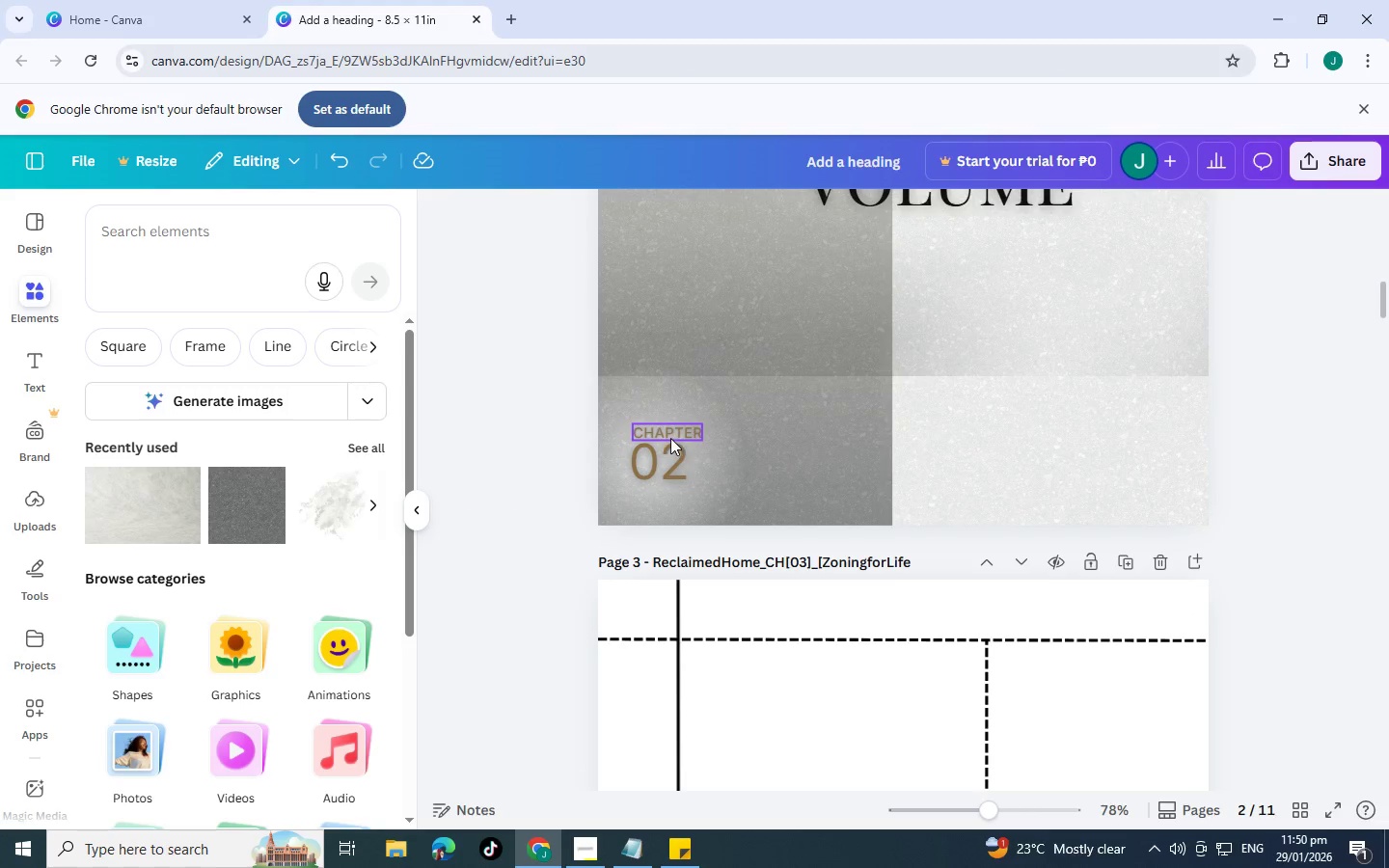 
left_click([670, 438])
 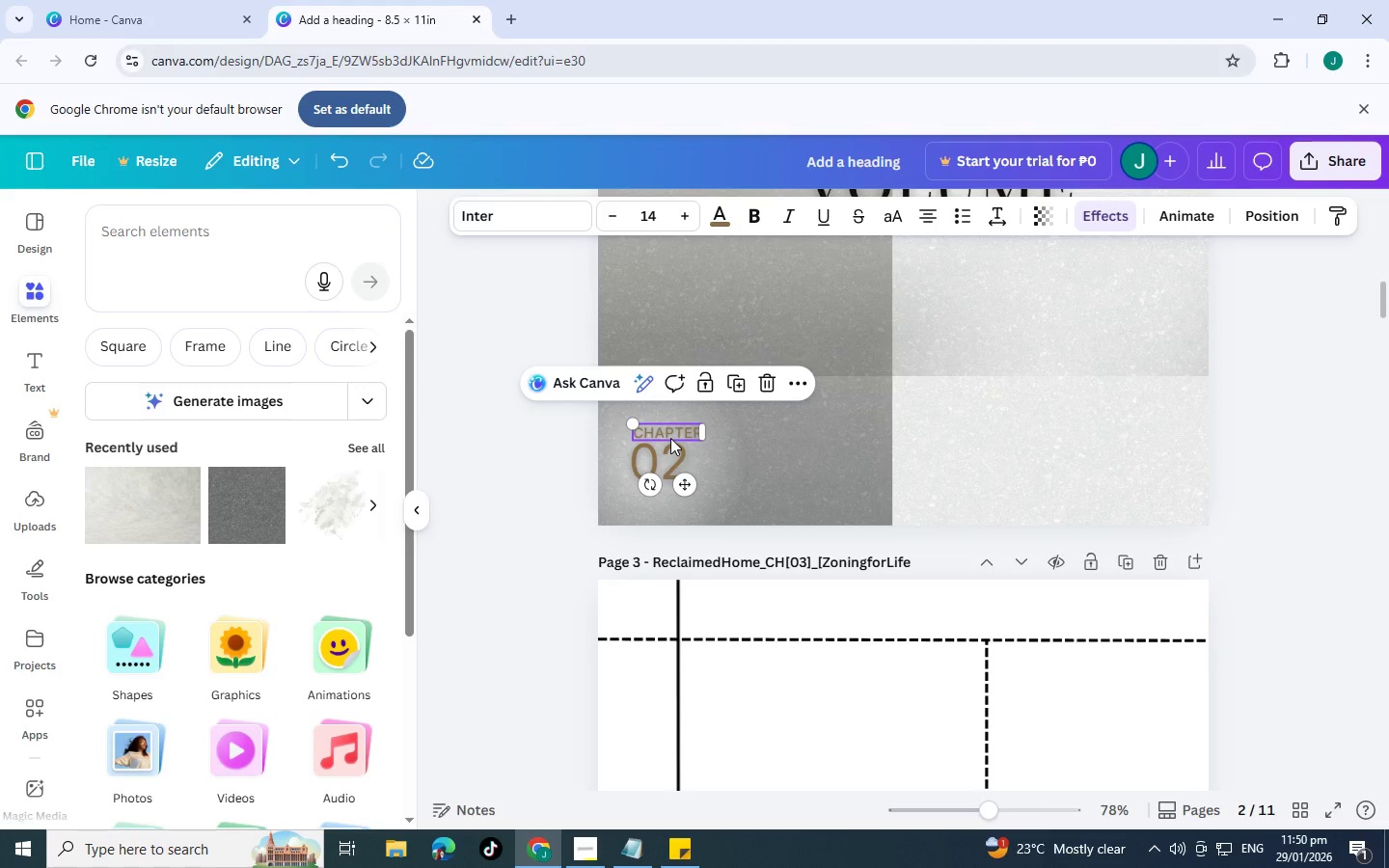 
key(Control+C)
 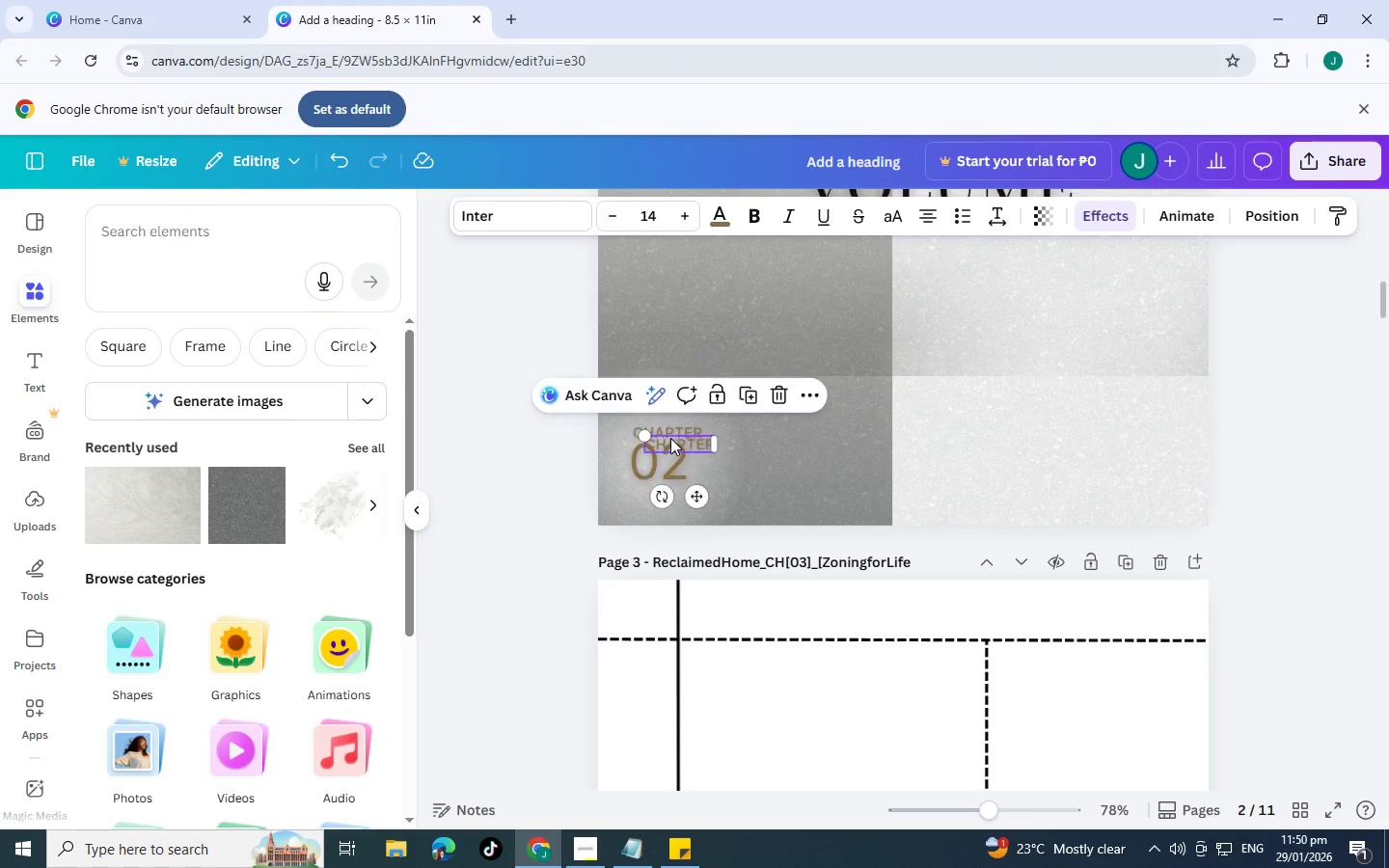 
key(Control+V)
 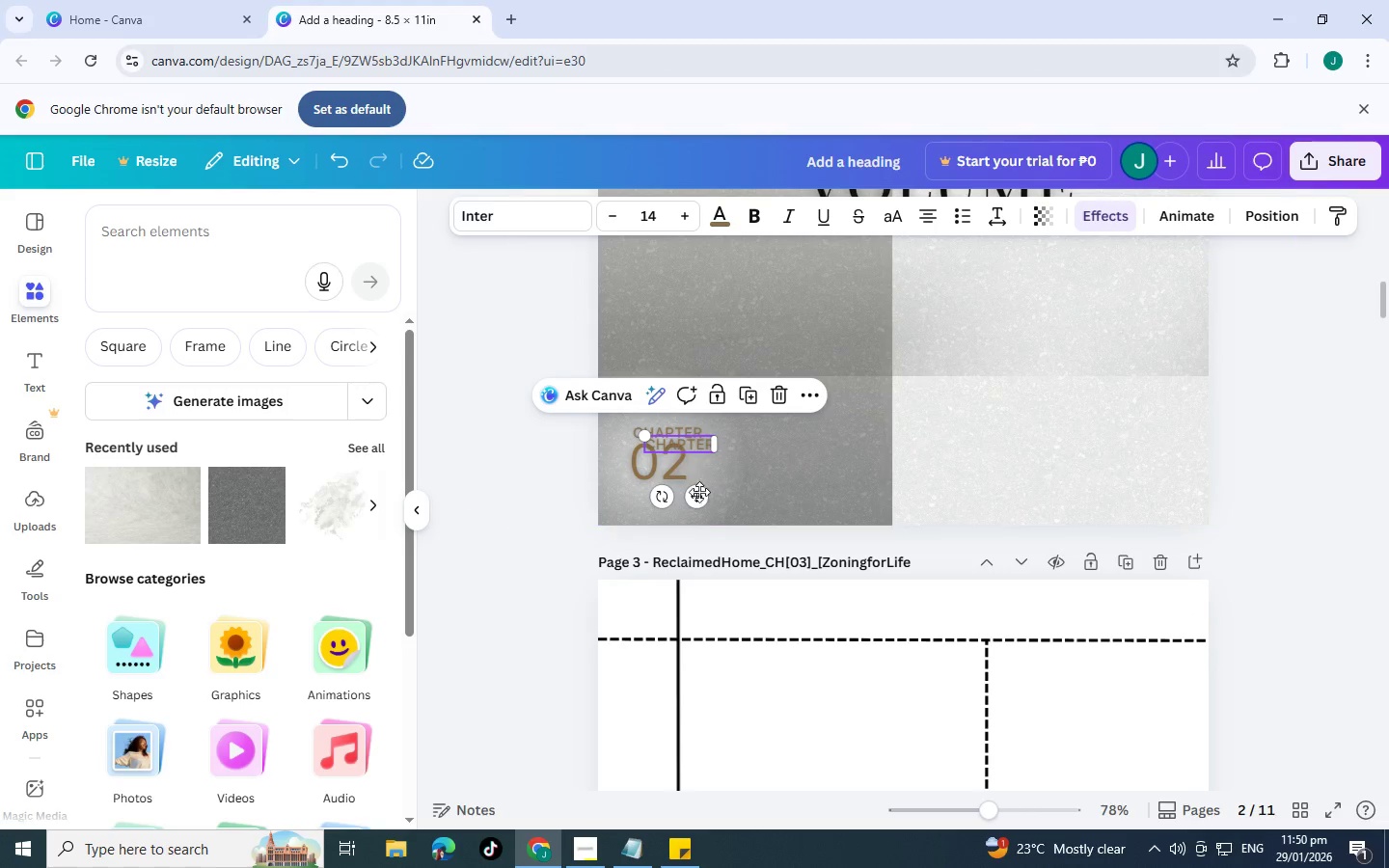 
left_click_drag(start_coordinate=[699, 497], to_coordinate=[892, 612])
 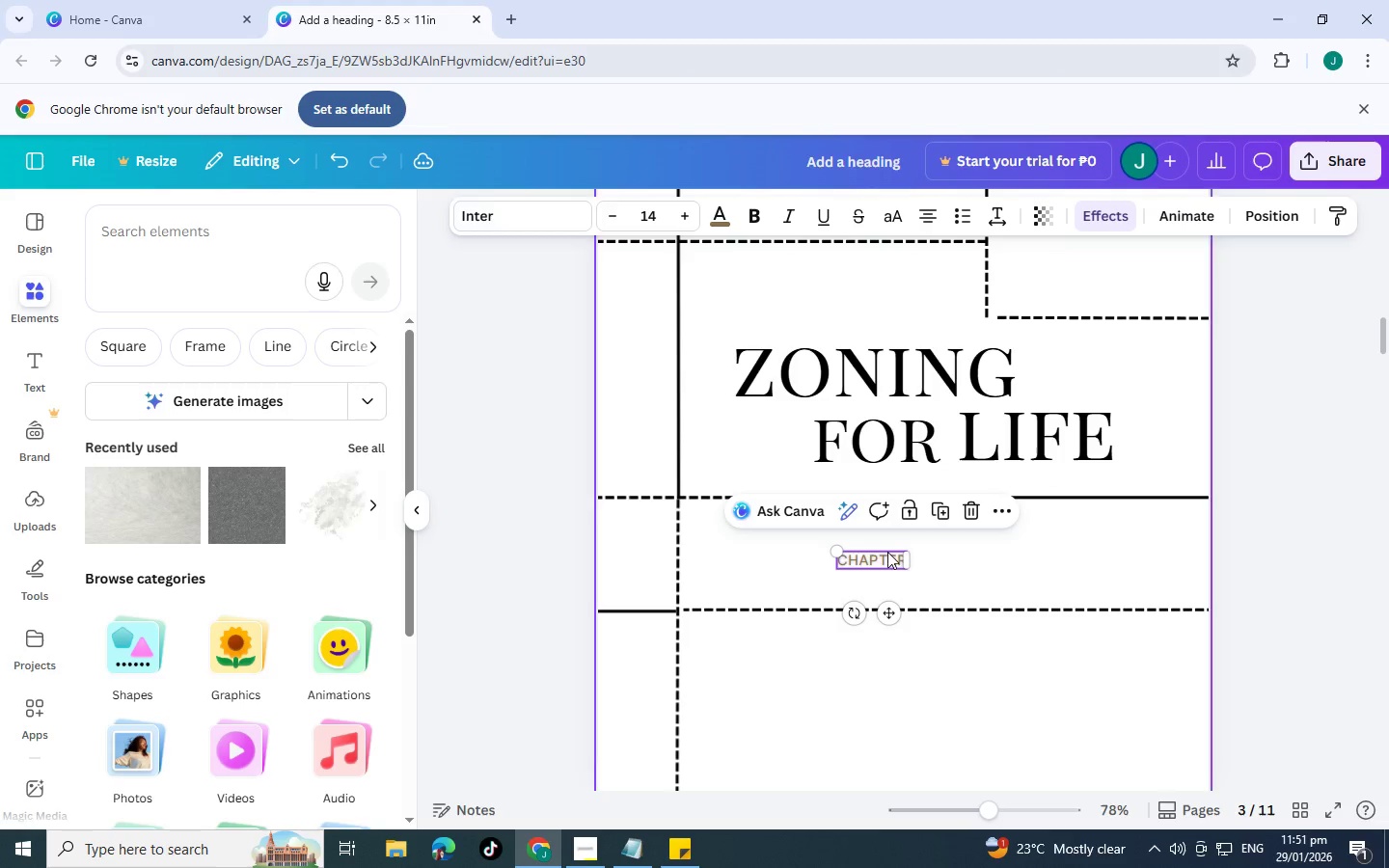 
scroll: coordinate [928, 627], scroll_direction: down, amount: 6.0
 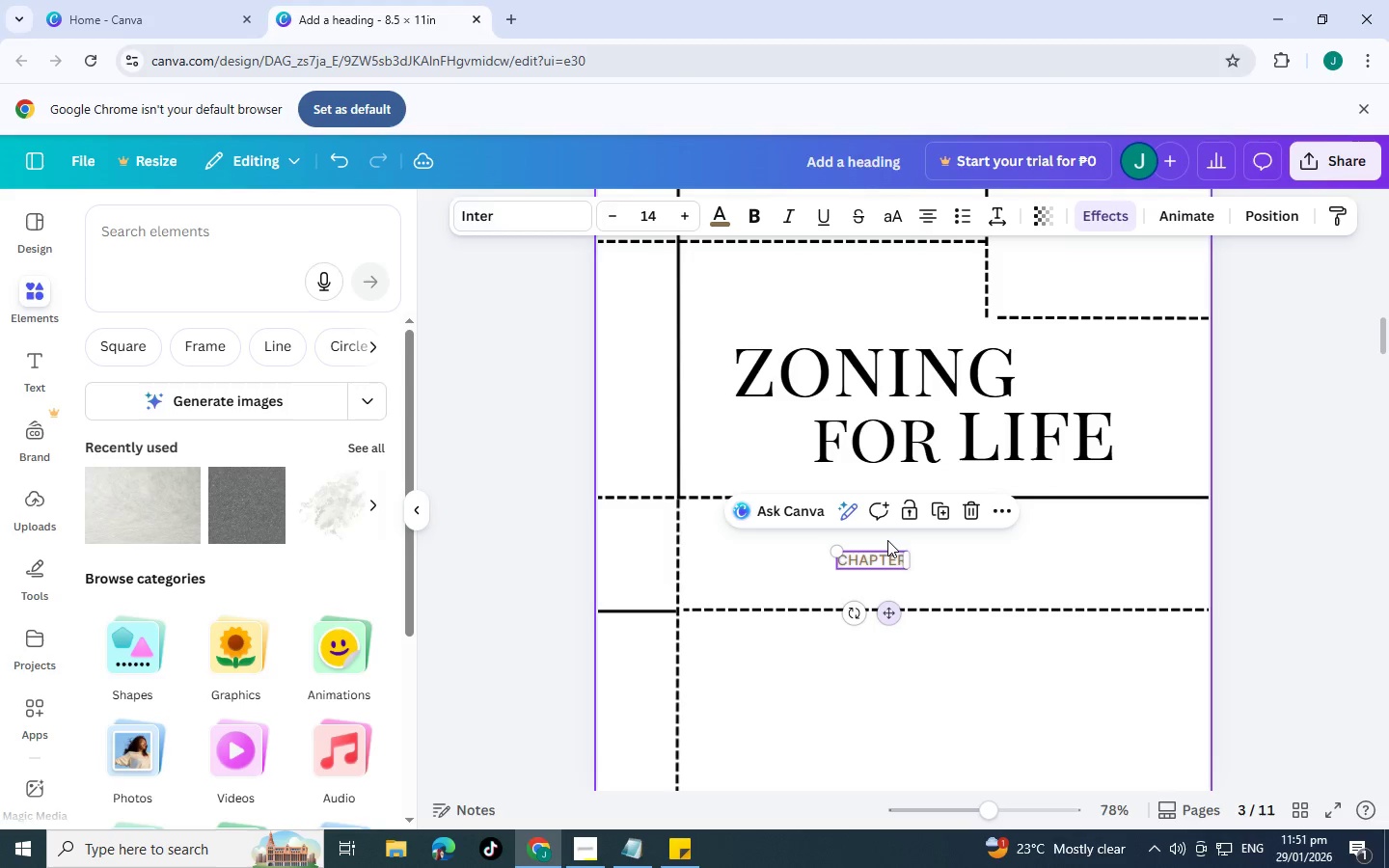 
double_click([890, 564])
 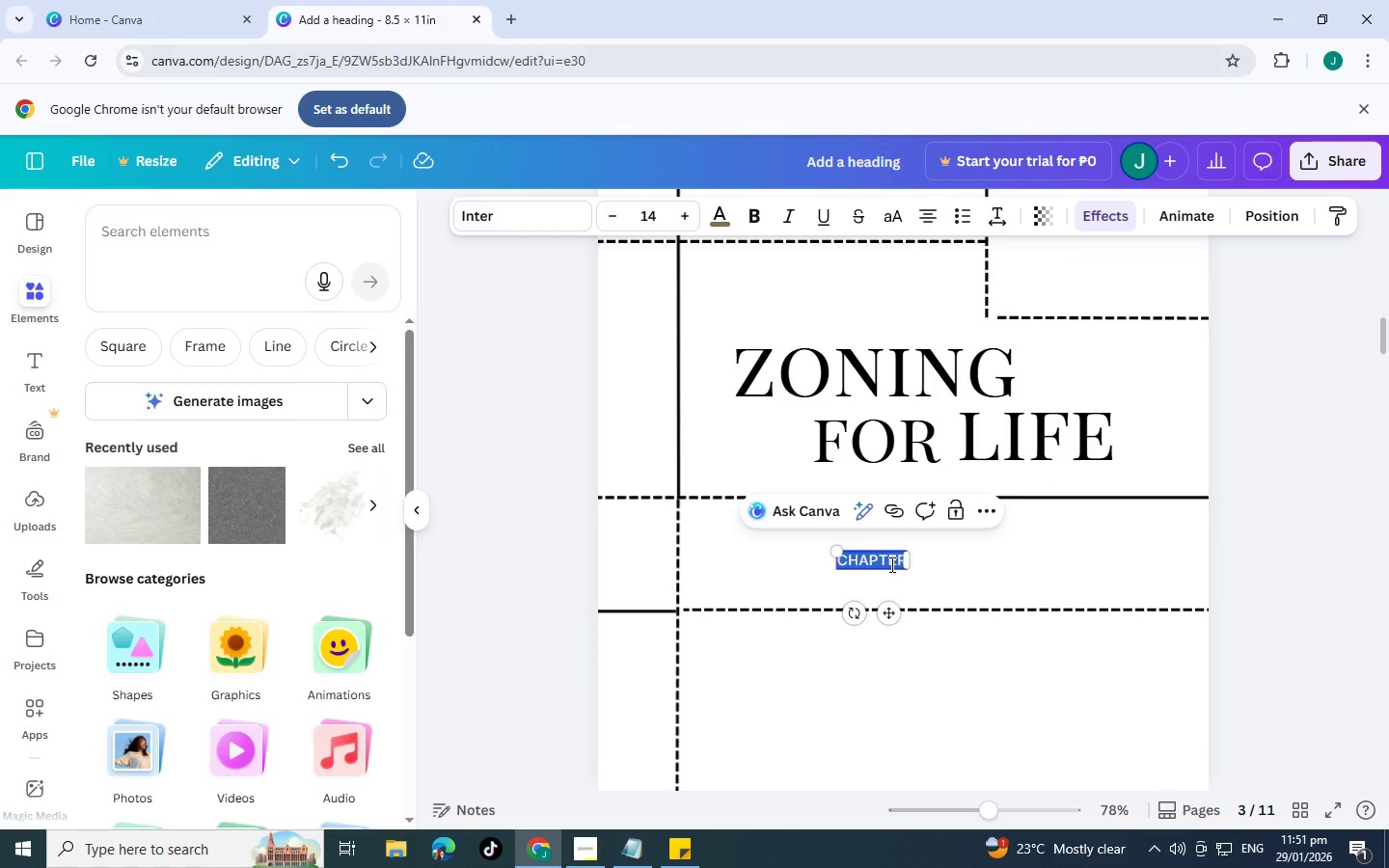 
type(Live  )
key(Backspace)
type( Work Adapt)
 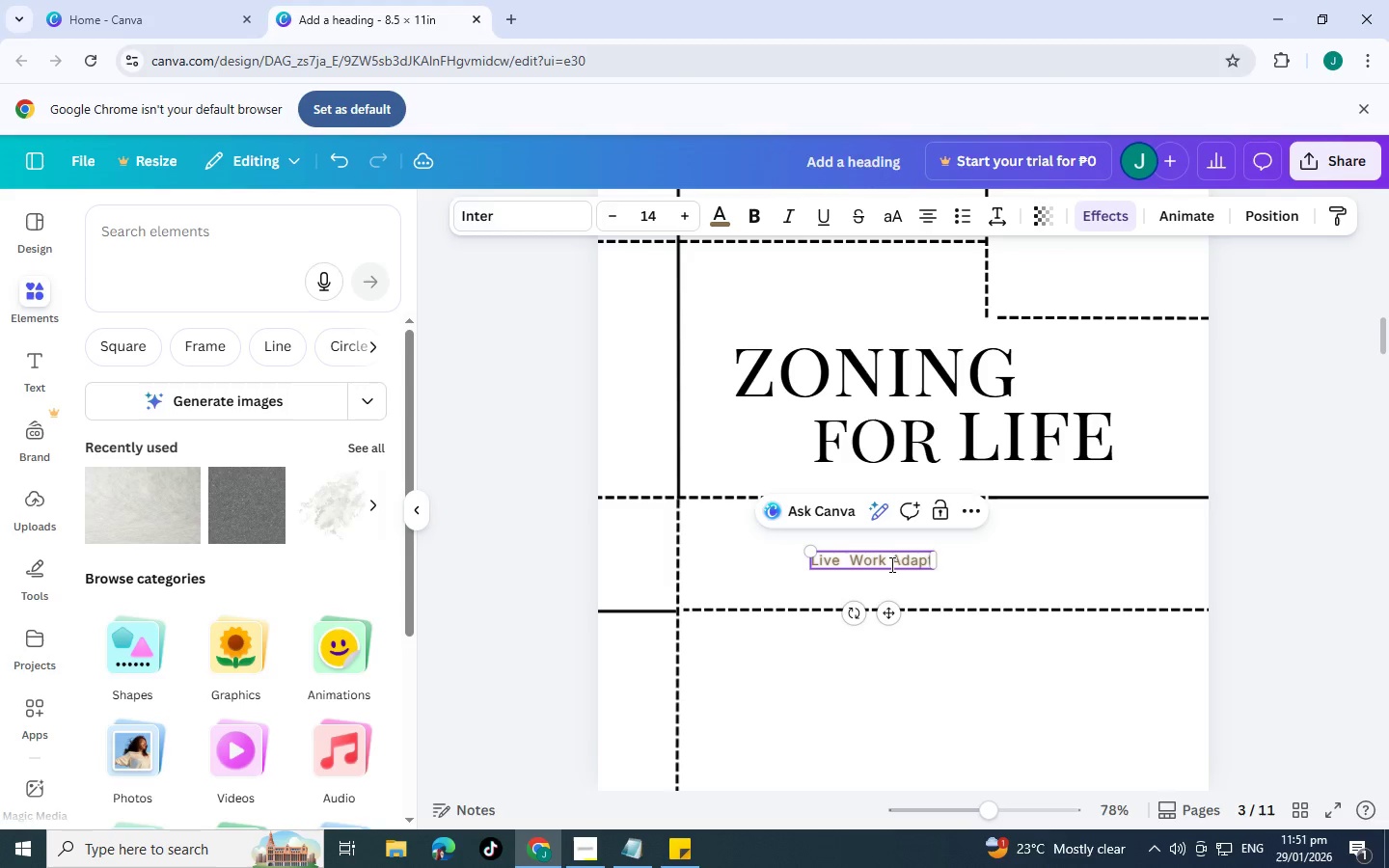 
left_click([1238, 513])
 